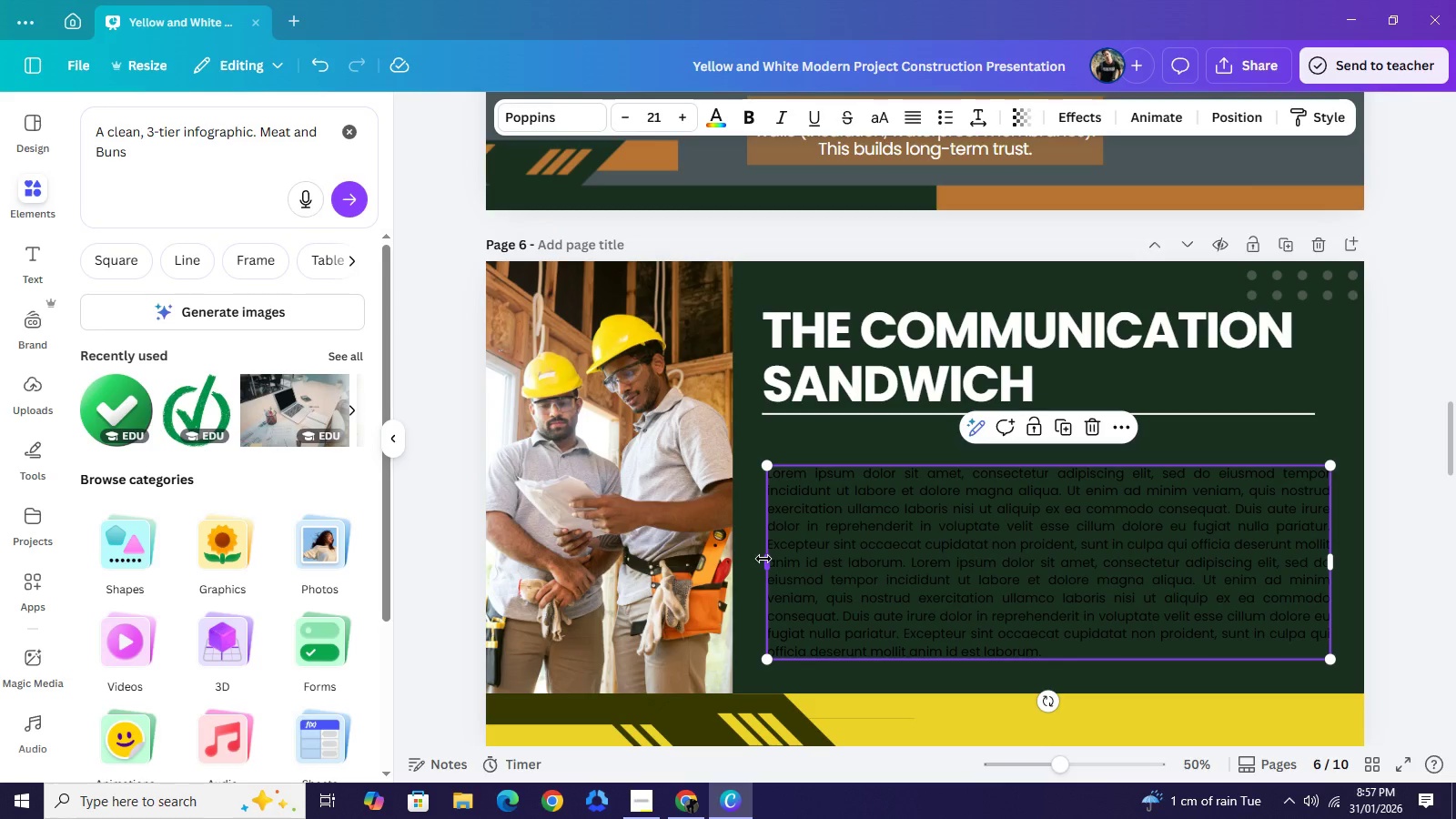 
wait(7.75)
 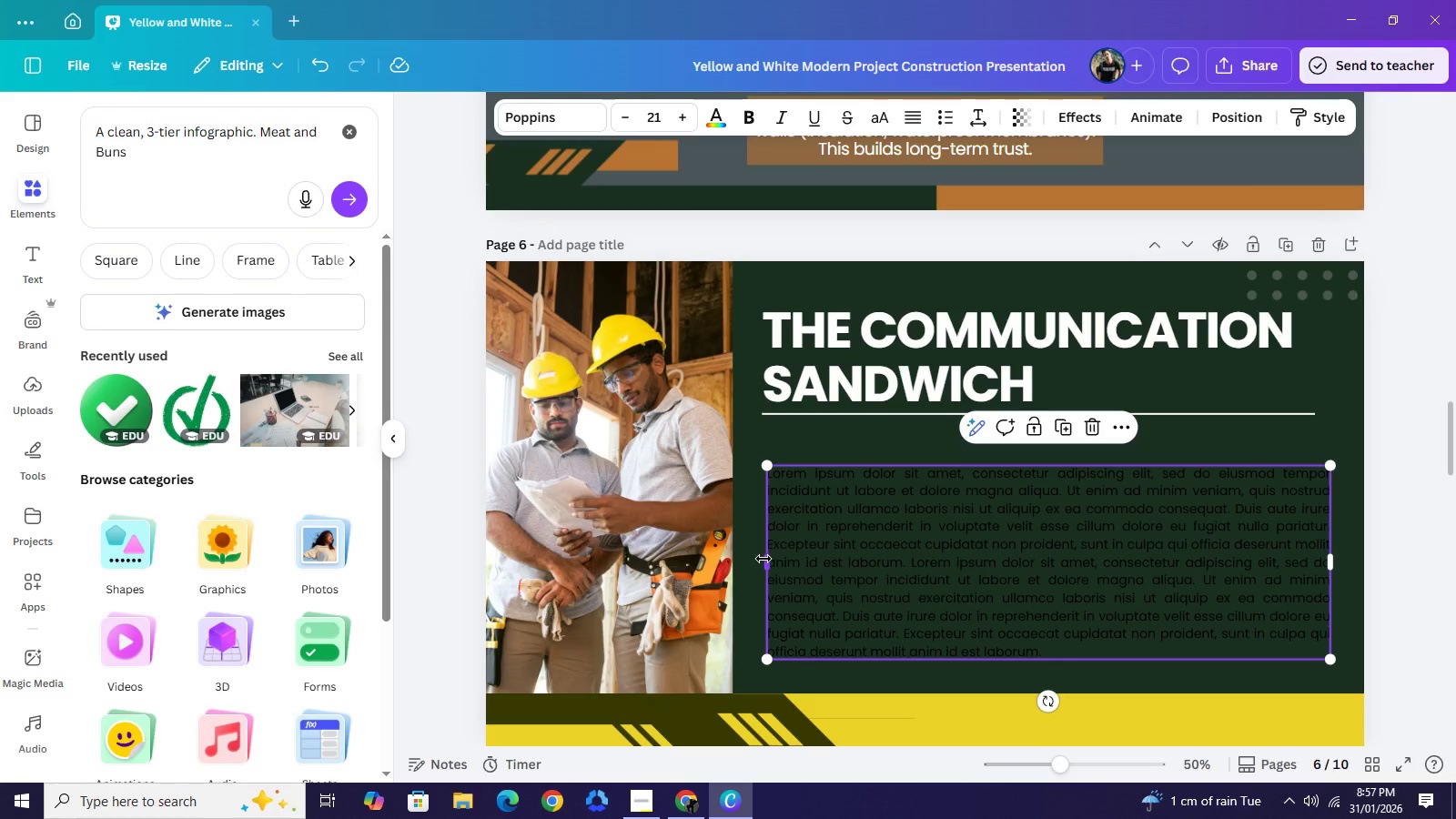 
left_click([353, 139])
 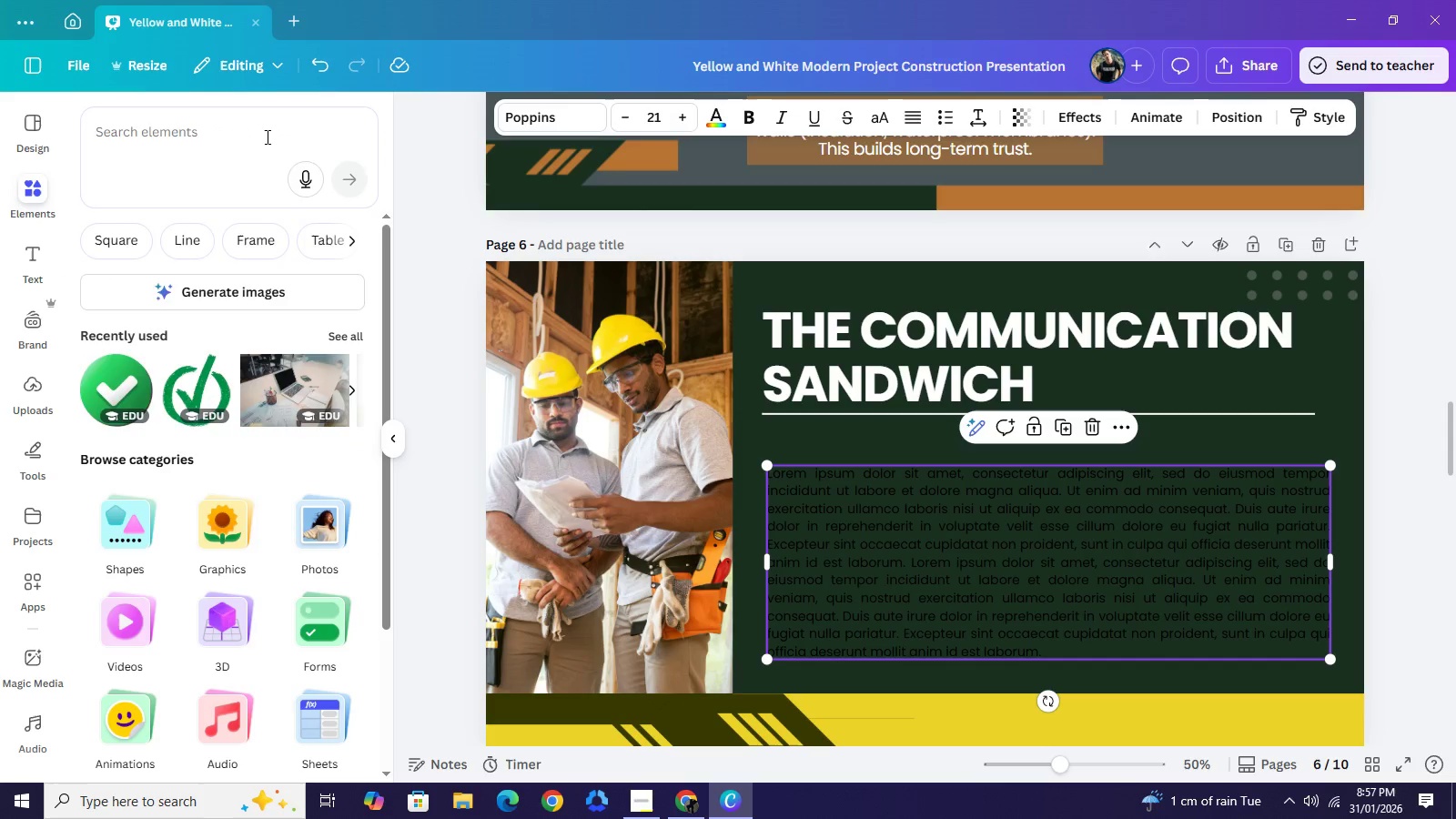 
left_click([262, 132])
 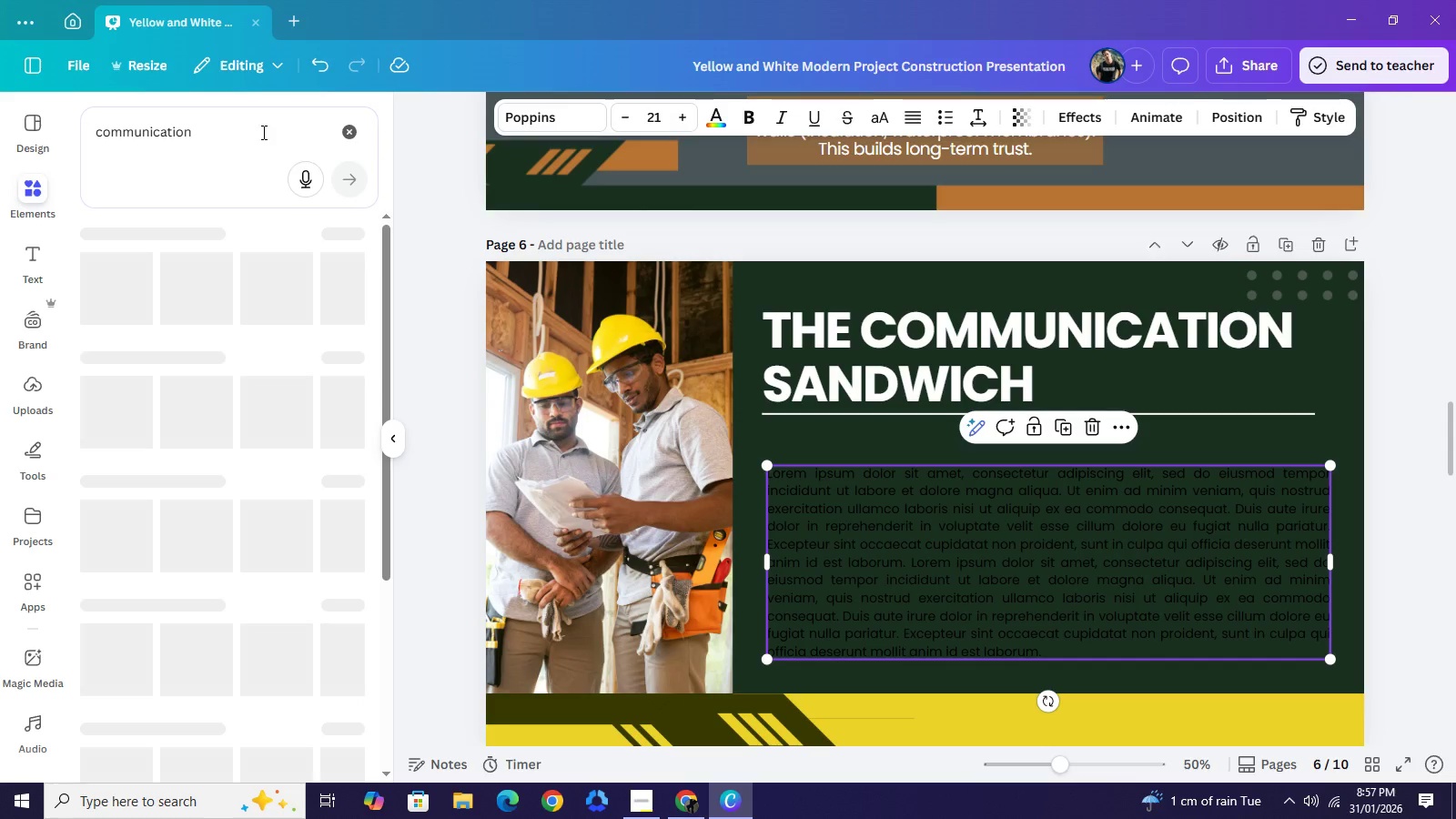 
type(communication)
key(NumpadEnter)
 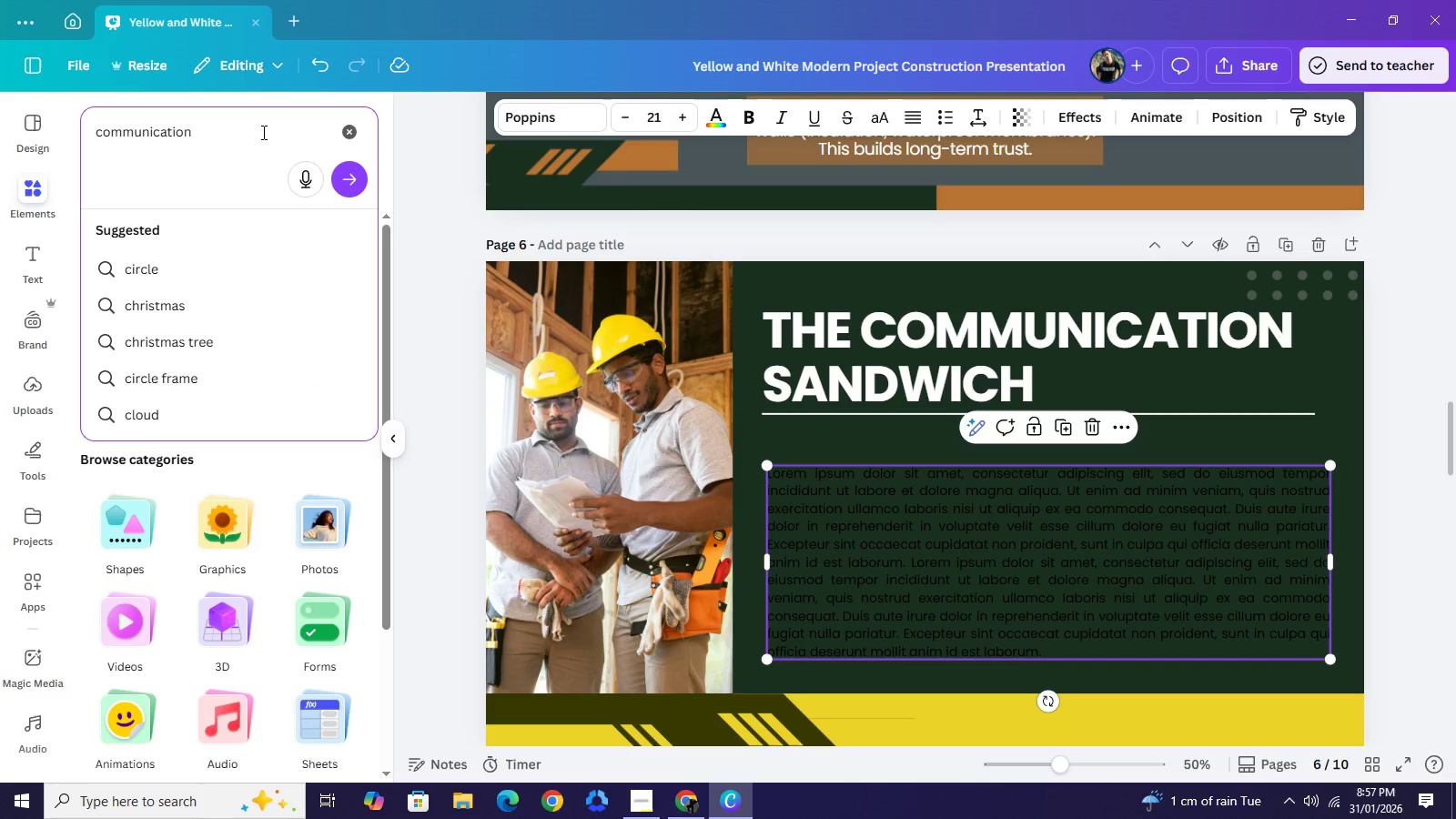 
left_click([581, 410])
 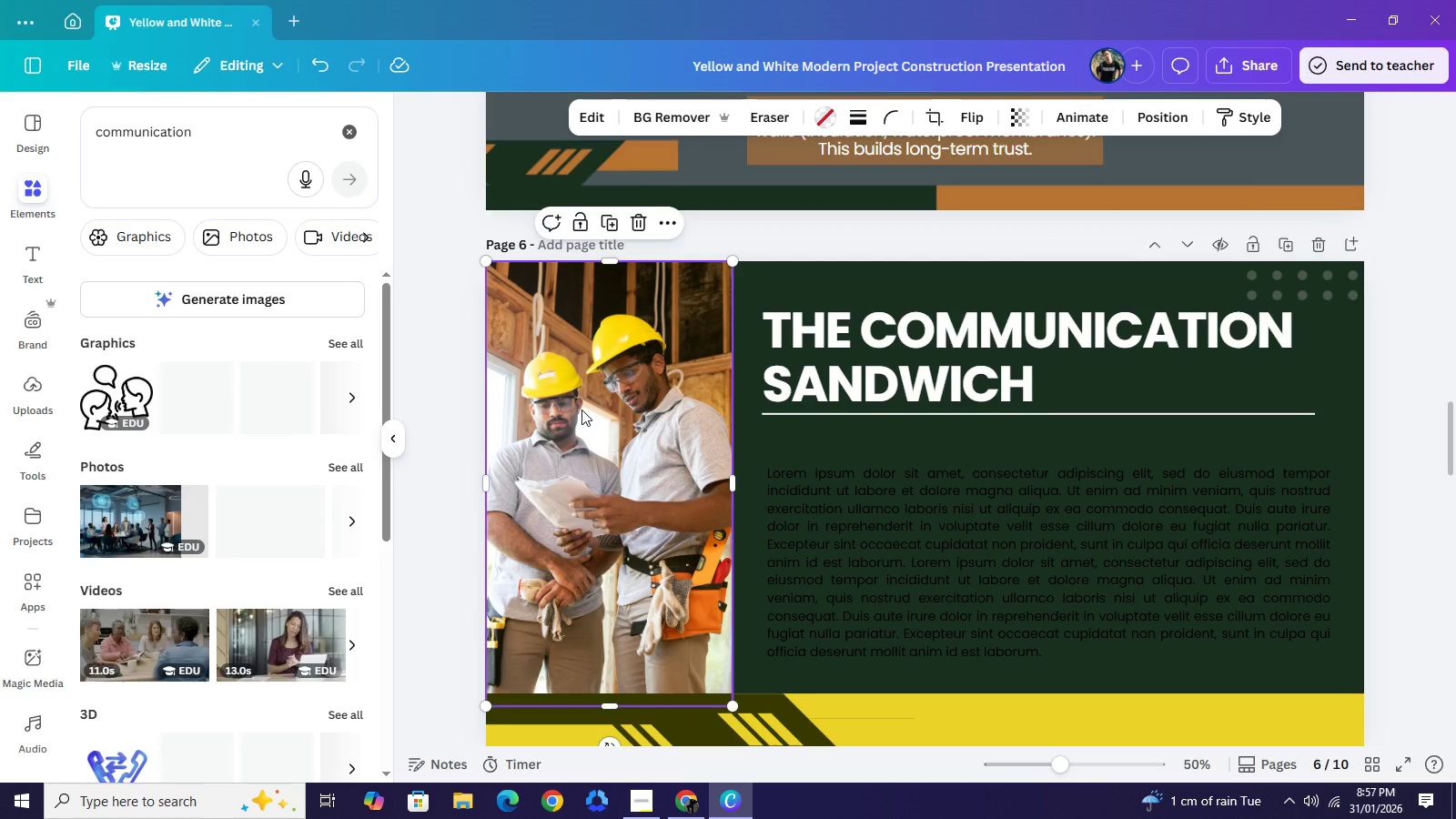 
key(Backspace)
 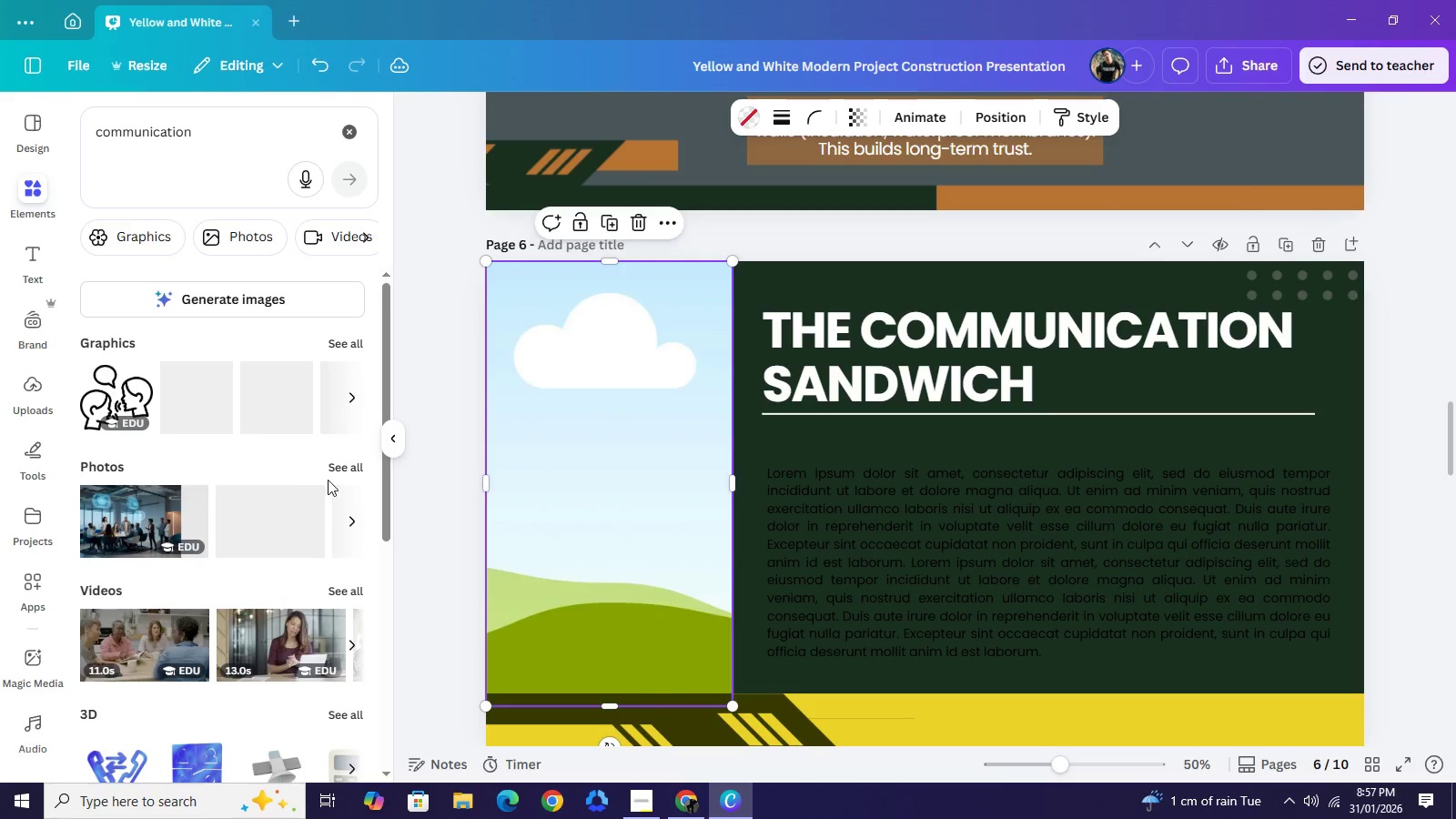 
left_click([340, 462])
 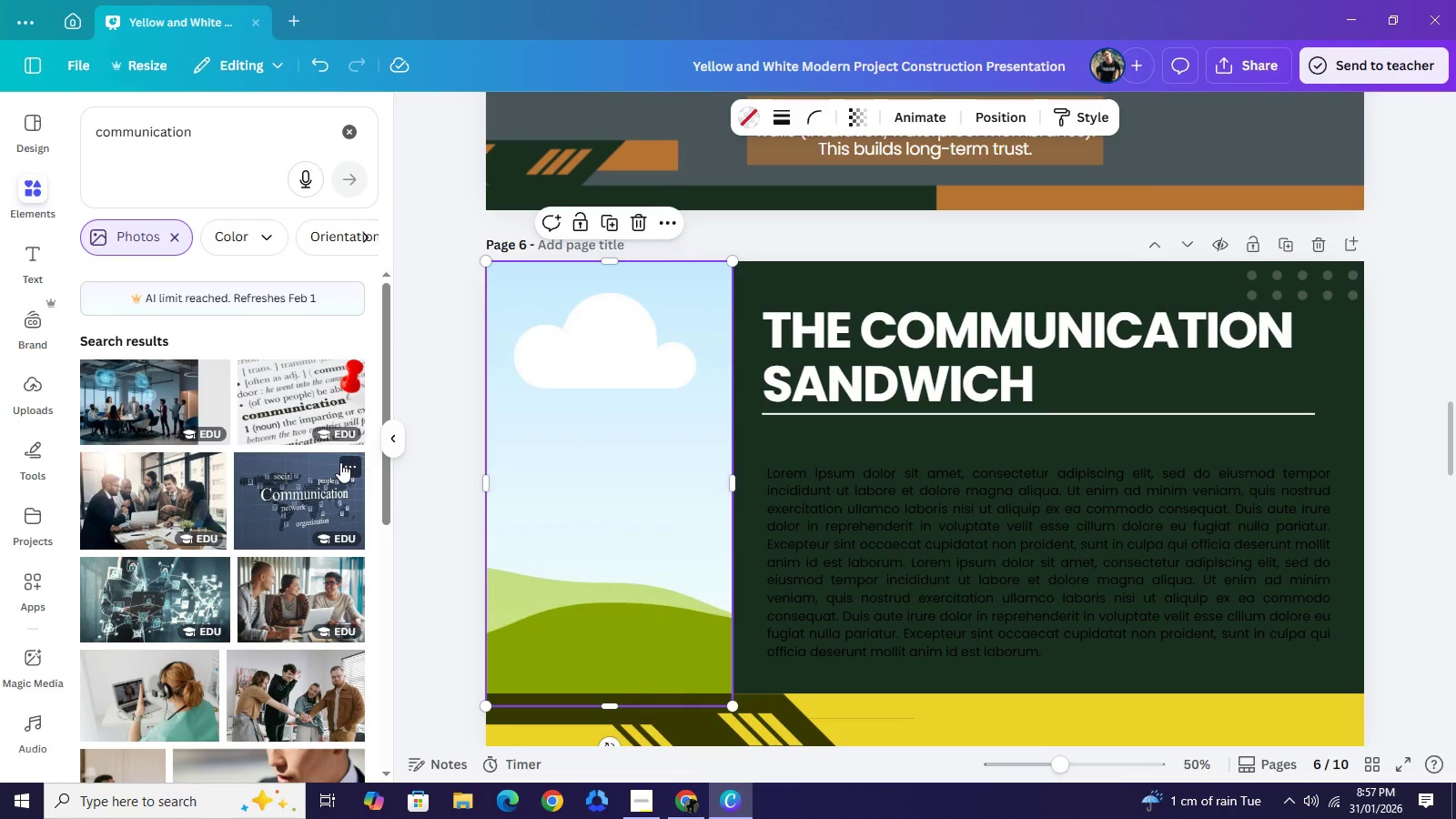 
wait(6.0)
 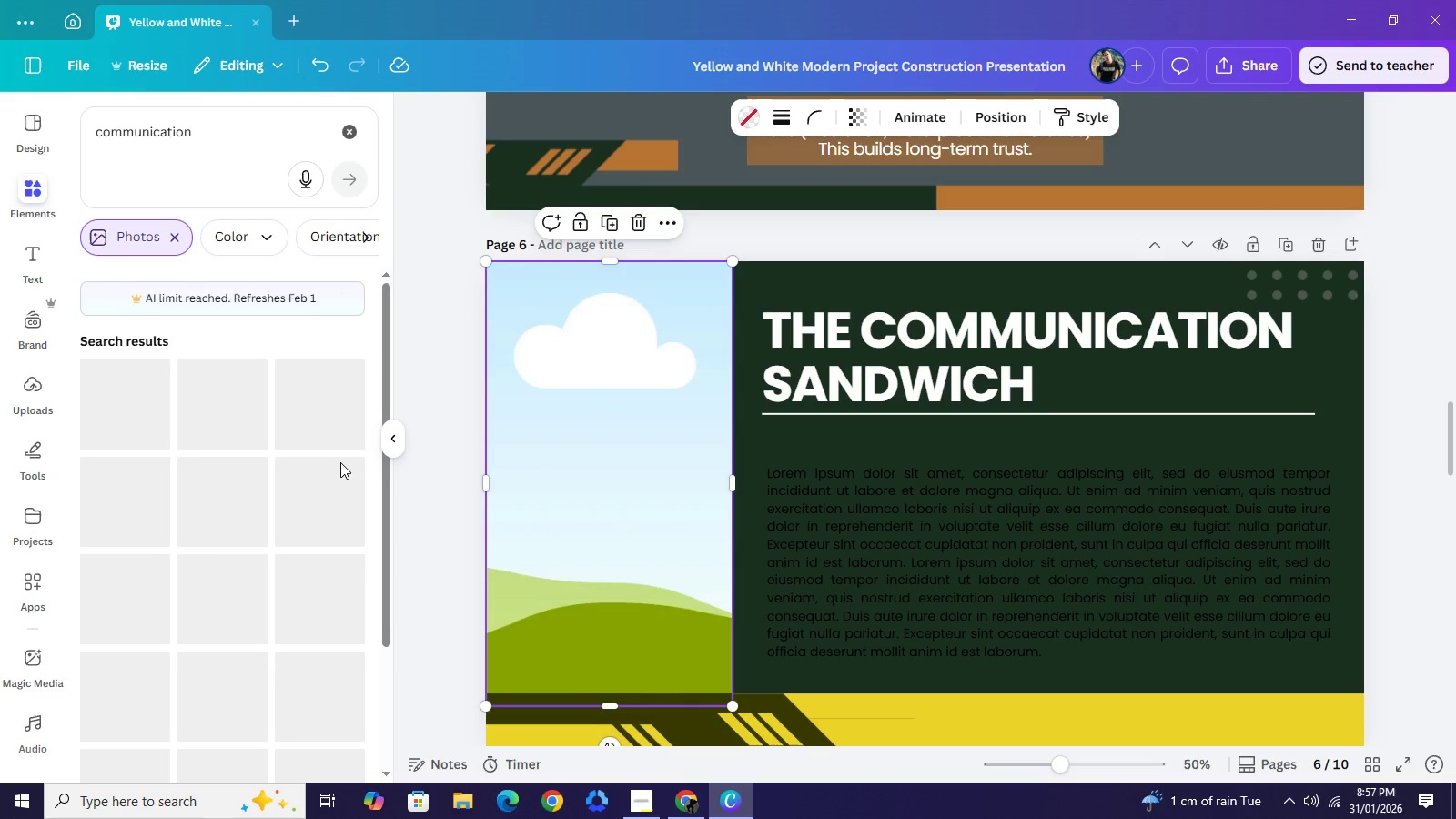 
scroll: coordinate [328, 561], scroll_direction: down, amount: 5.0
 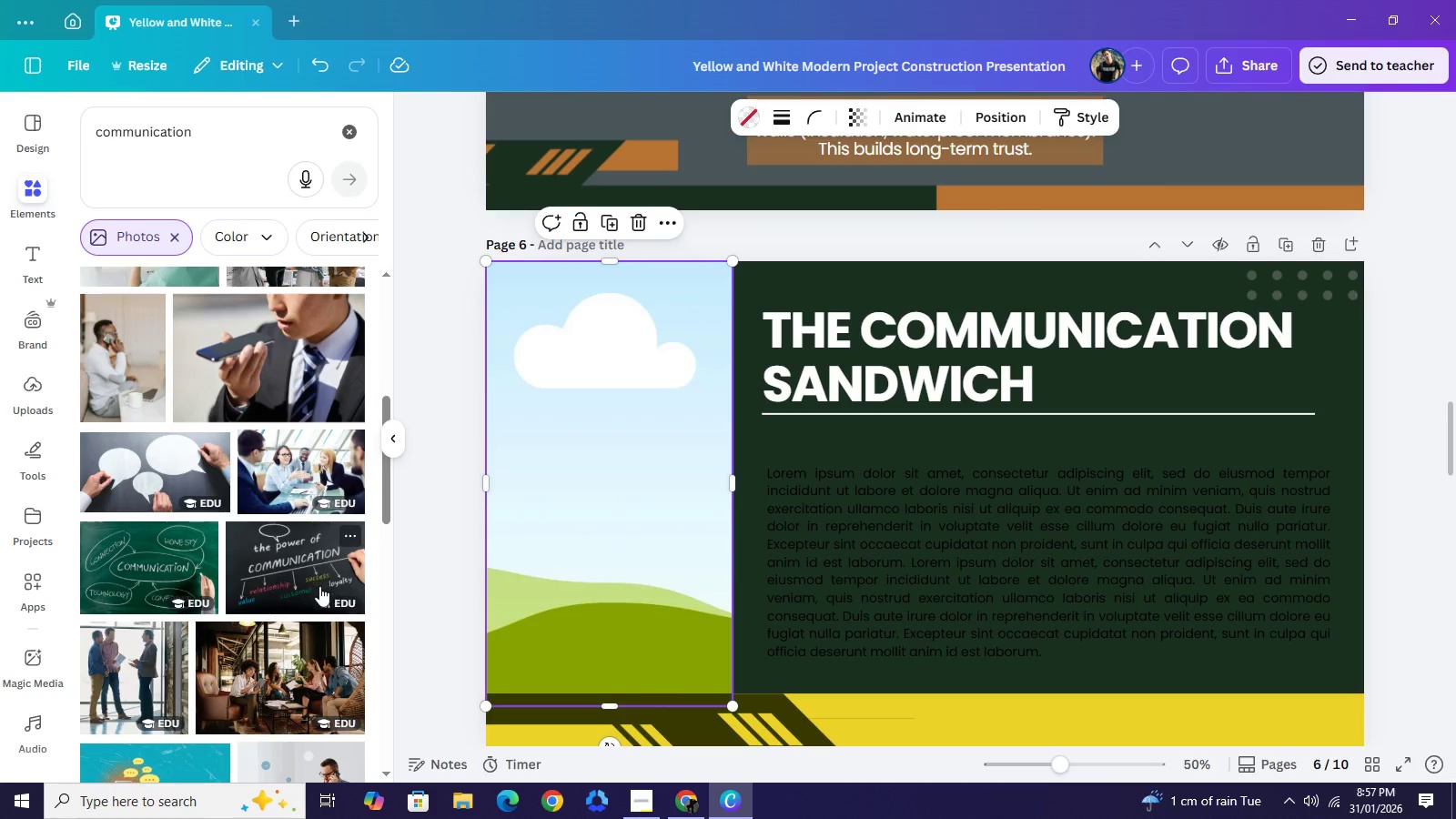 
left_click([143, 672])
 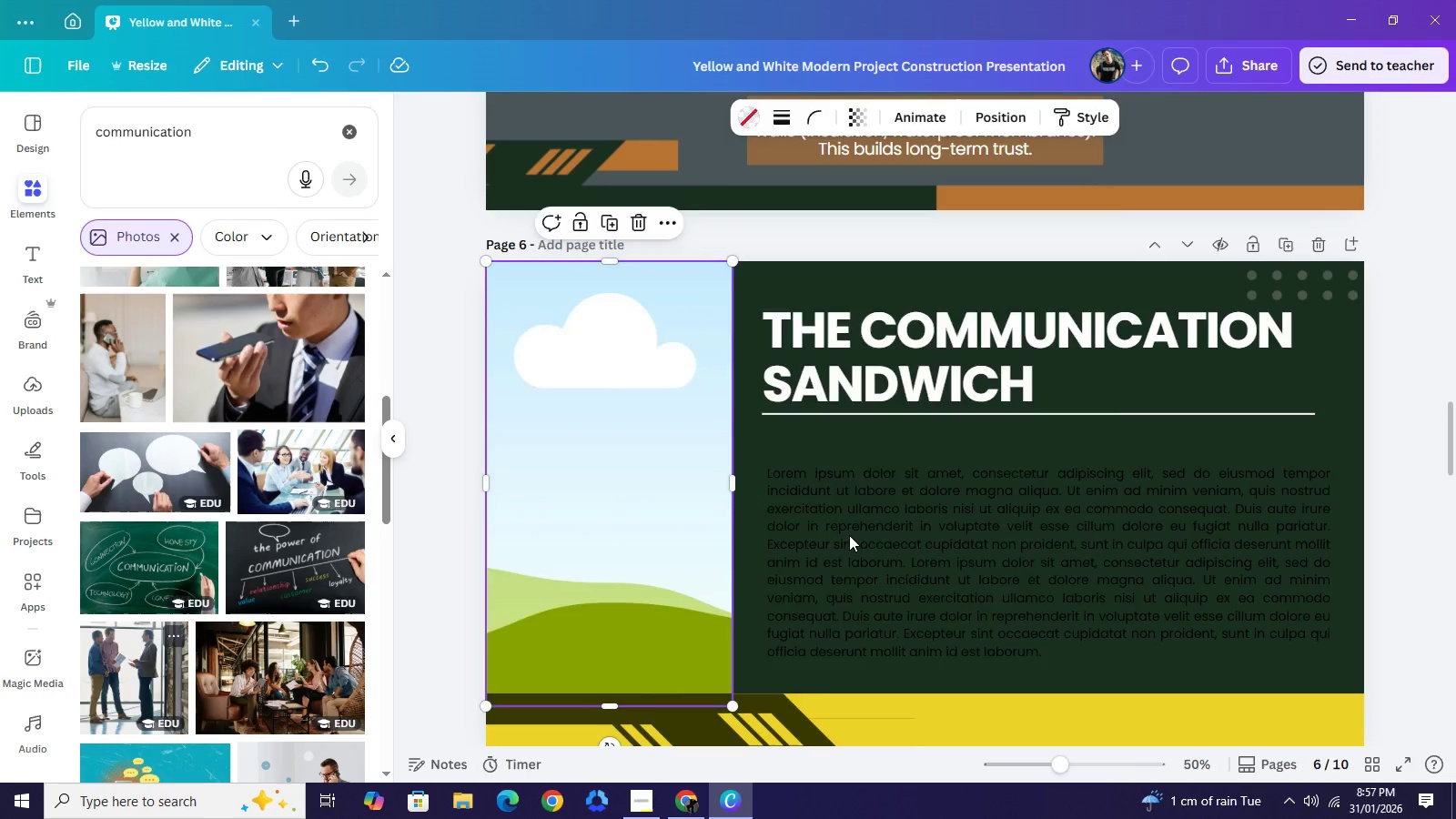 
left_click_drag(start_coordinate=[895, 401], to_coordinate=[655, 383])
 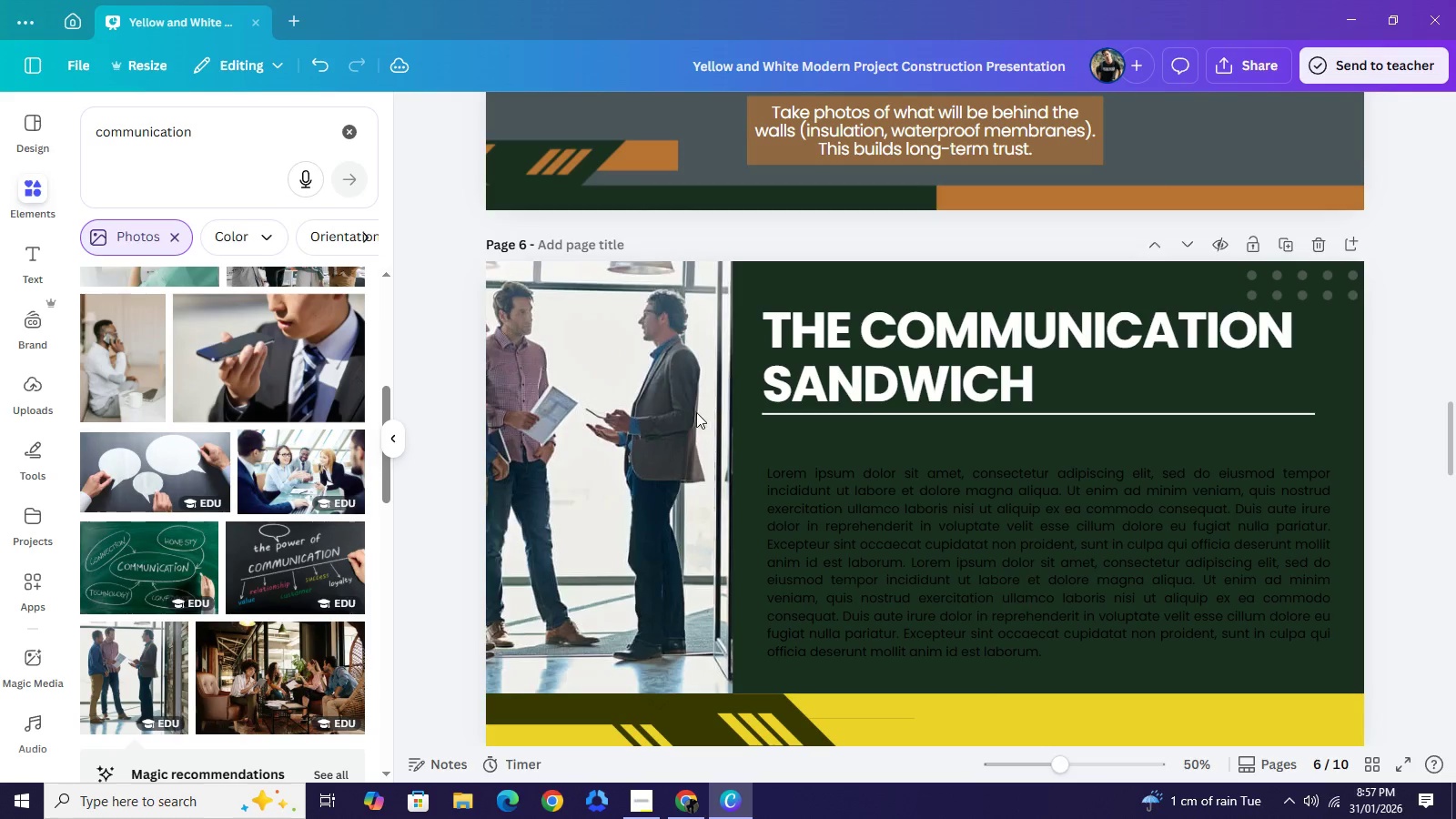 
left_click([658, 420])
 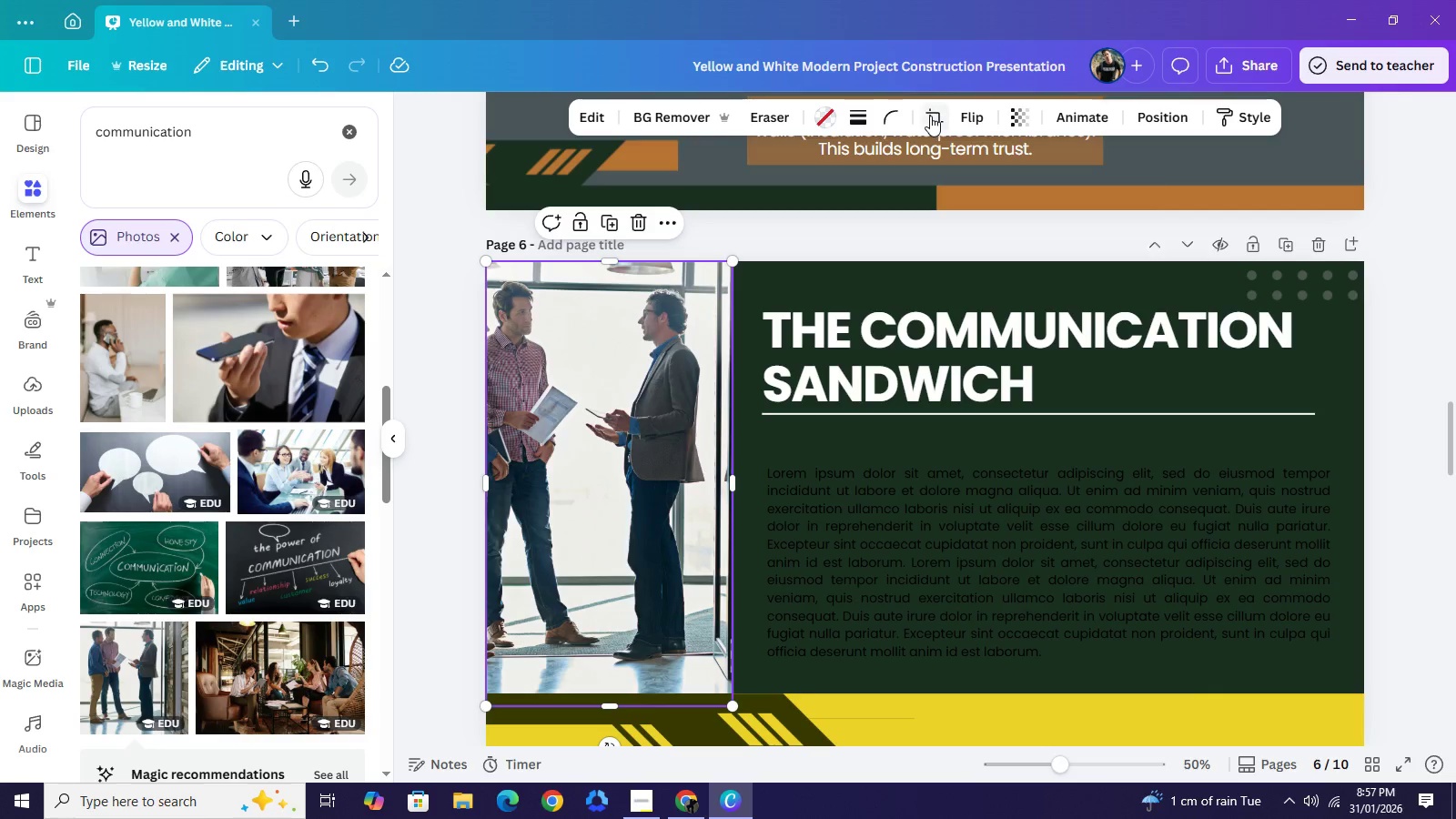 
left_click([930, 116])
 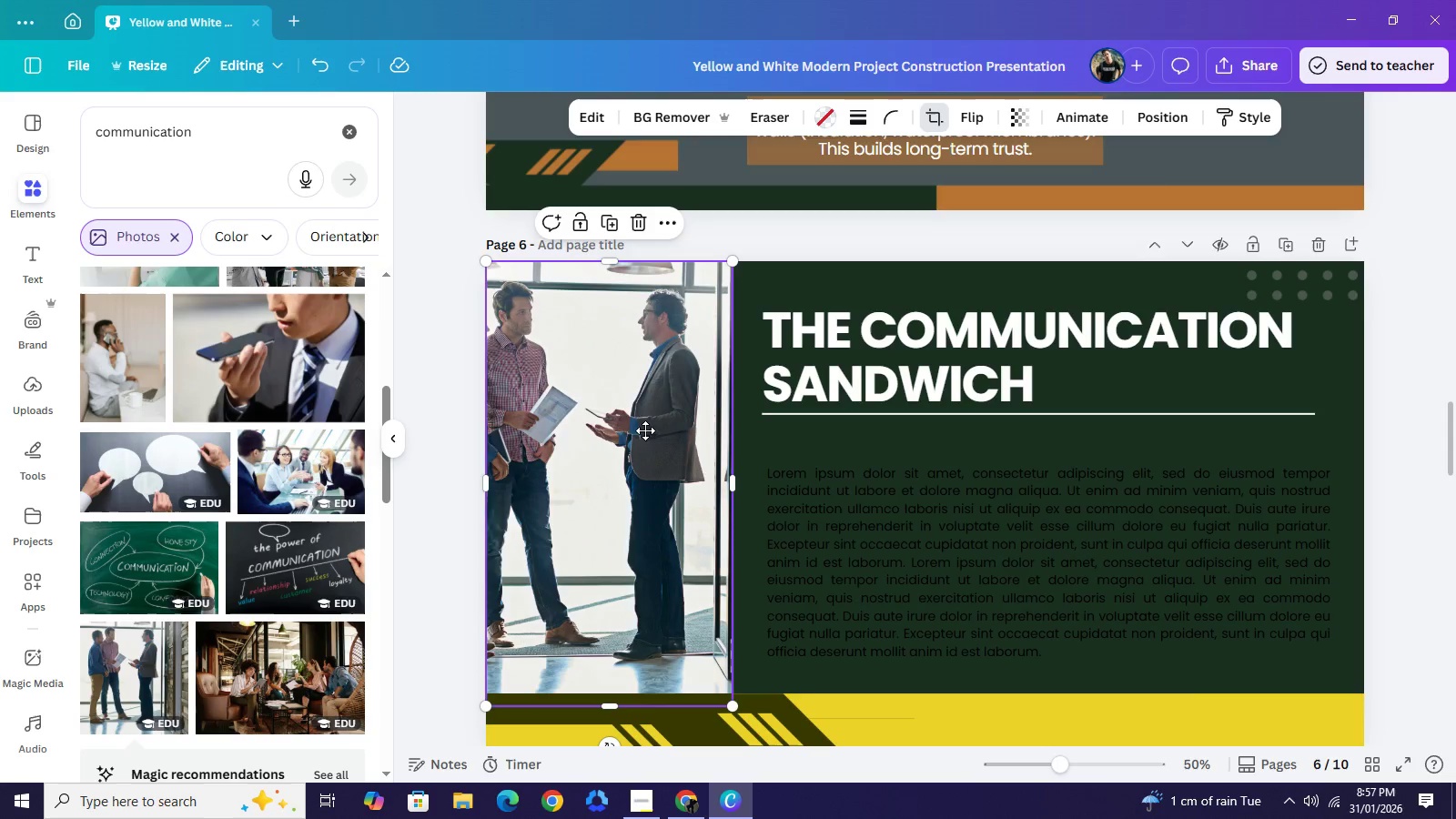 
left_click_drag(start_coordinate=[646, 450], to_coordinate=[671, 467])
 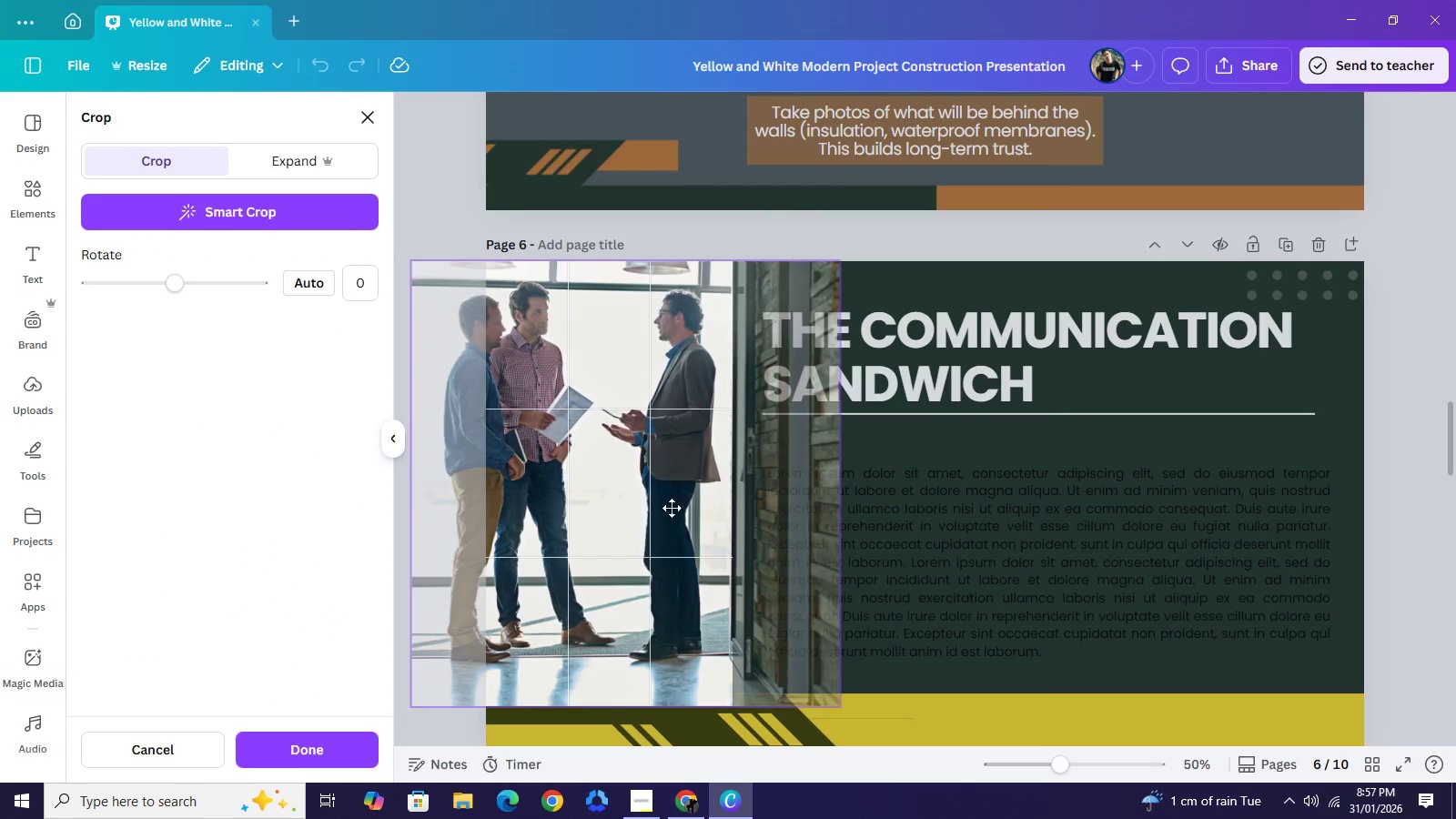 
left_click_drag(start_coordinate=[838, 711], to_coordinate=[865, 743])
 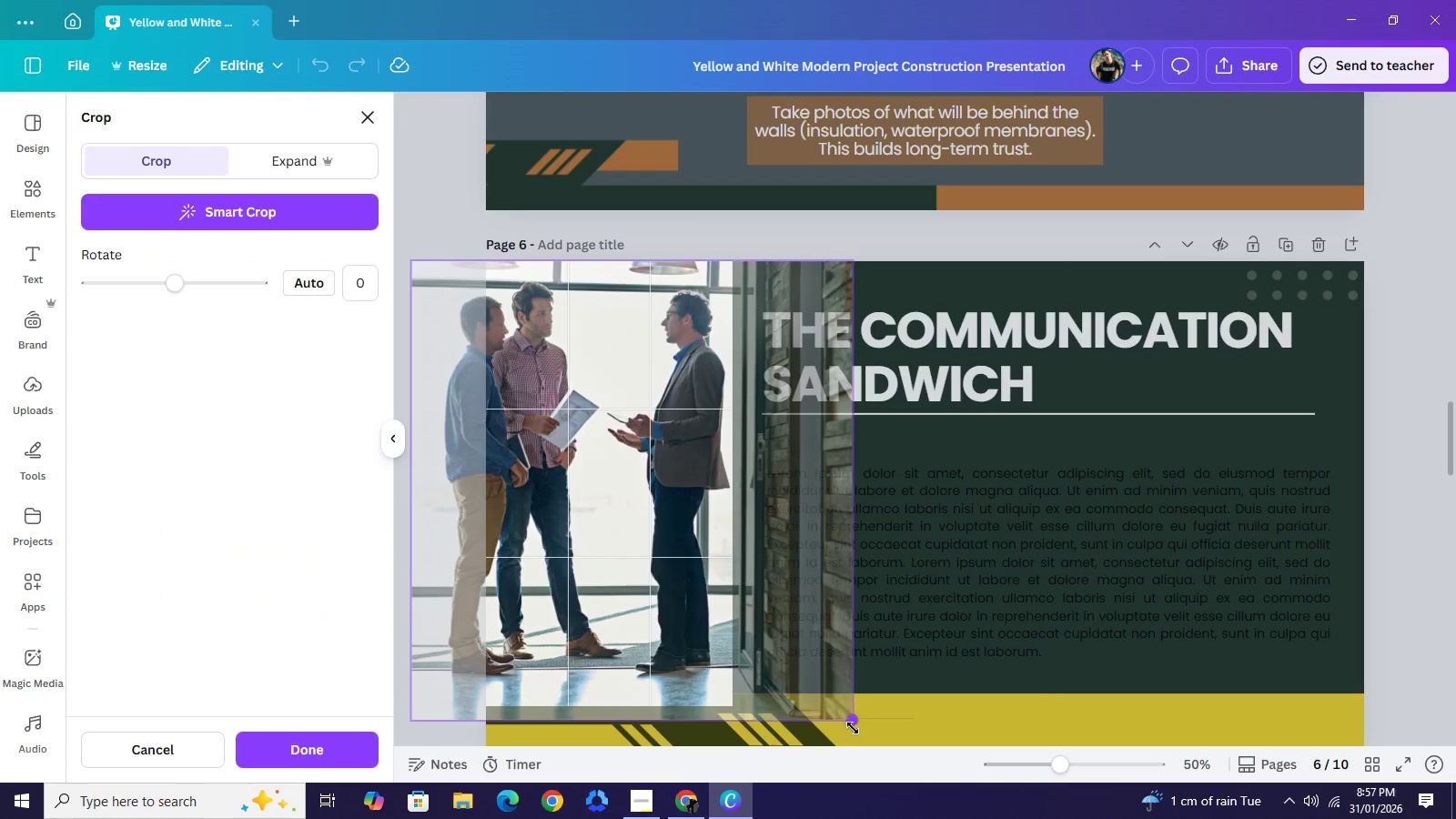 
left_click_drag(start_coordinate=[642, 602], to_coordinate=[666, 609])
 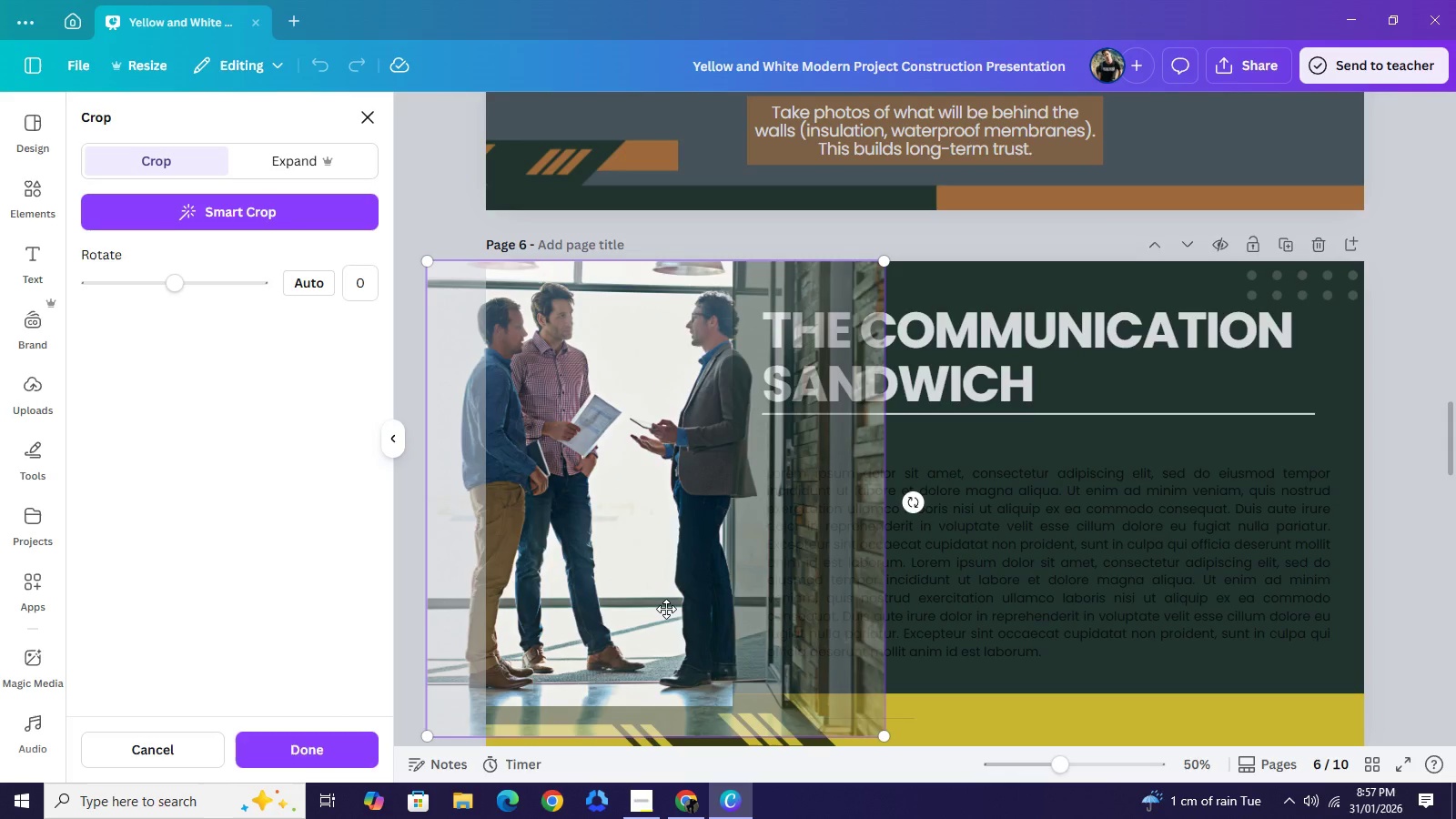 
key(NumpadEnter)
 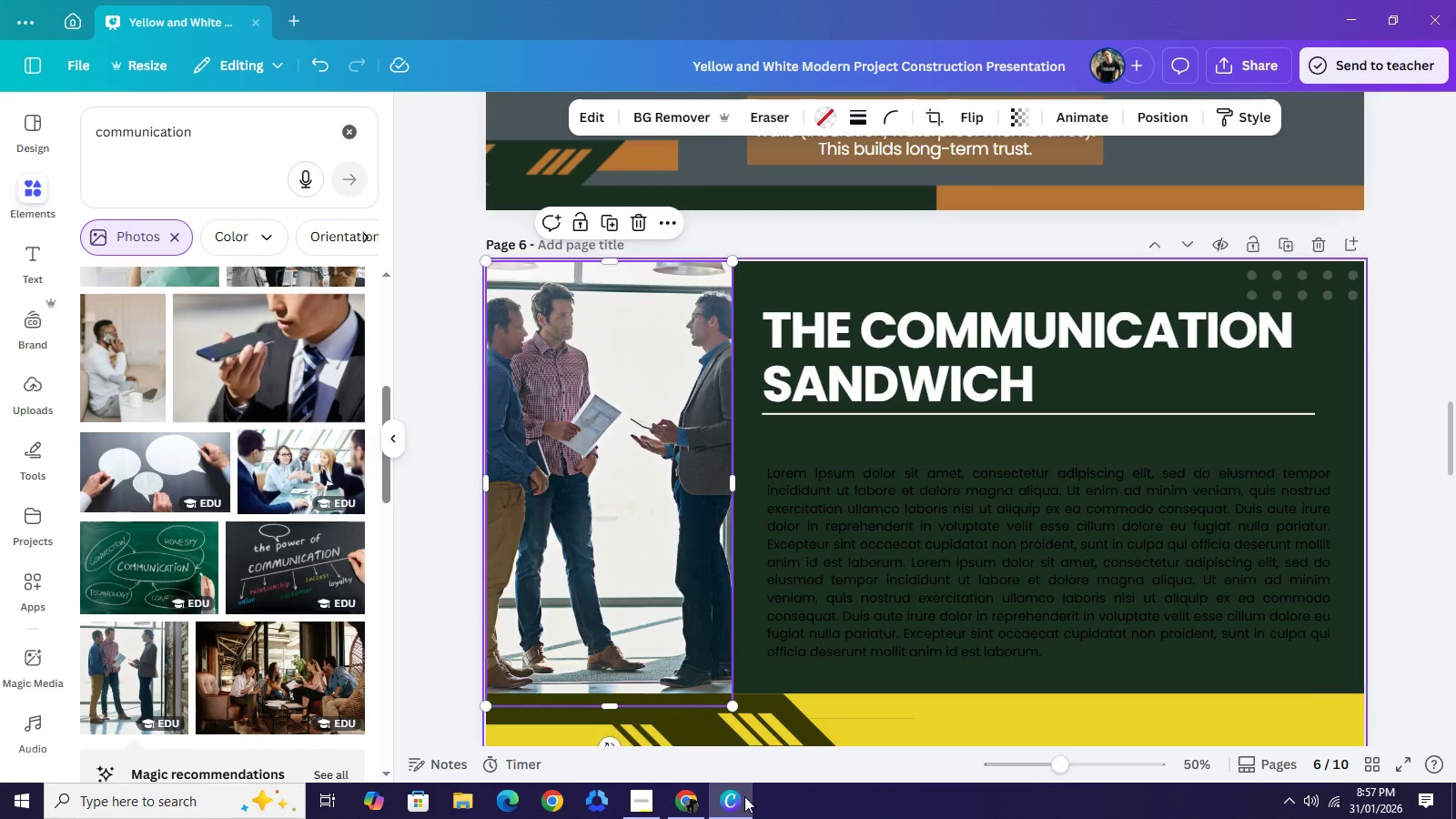 
left_click([685, 811])
 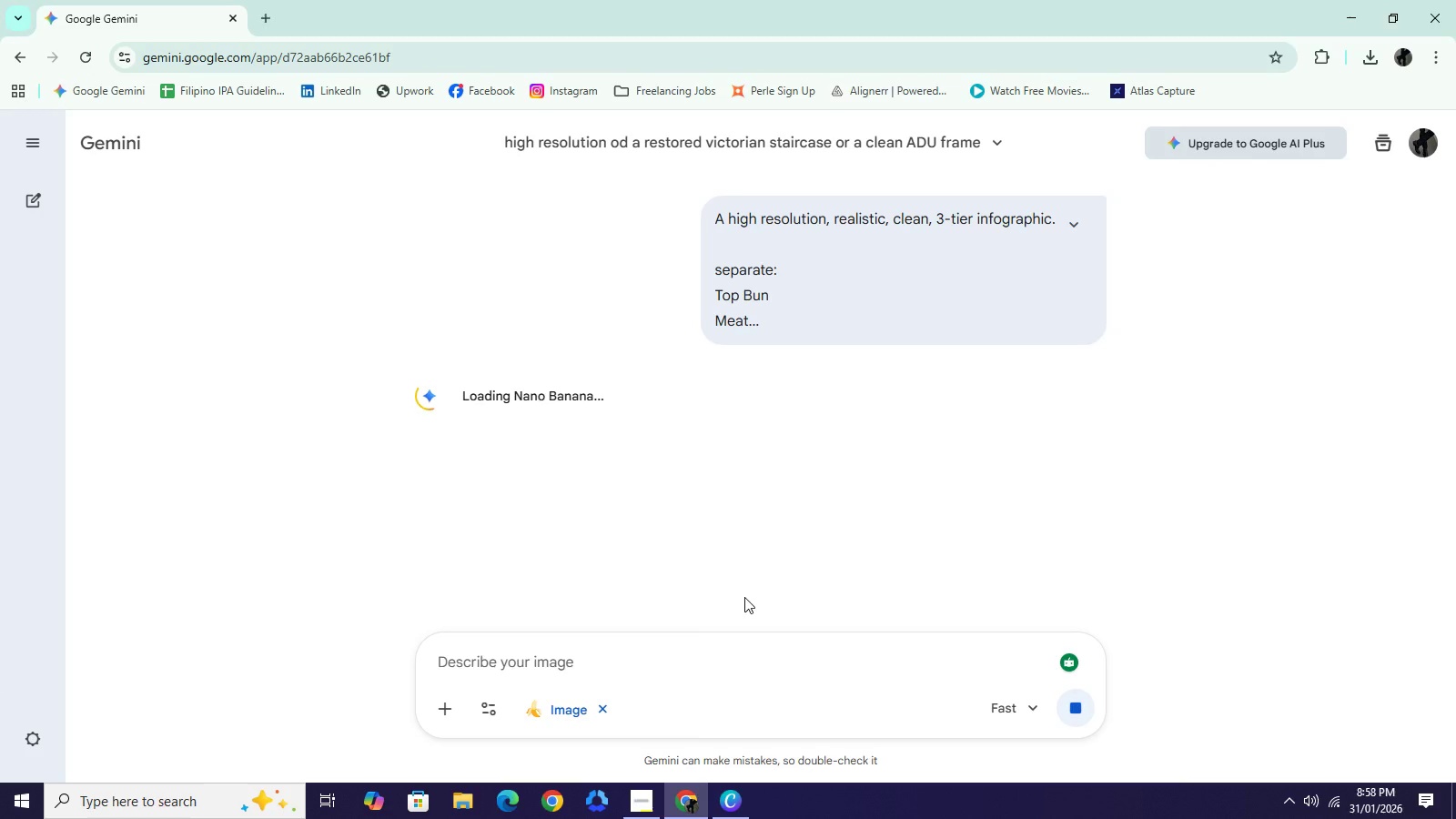 
scroll: coordinate [777, 463], scroll_direction: down, amount: 2.0
 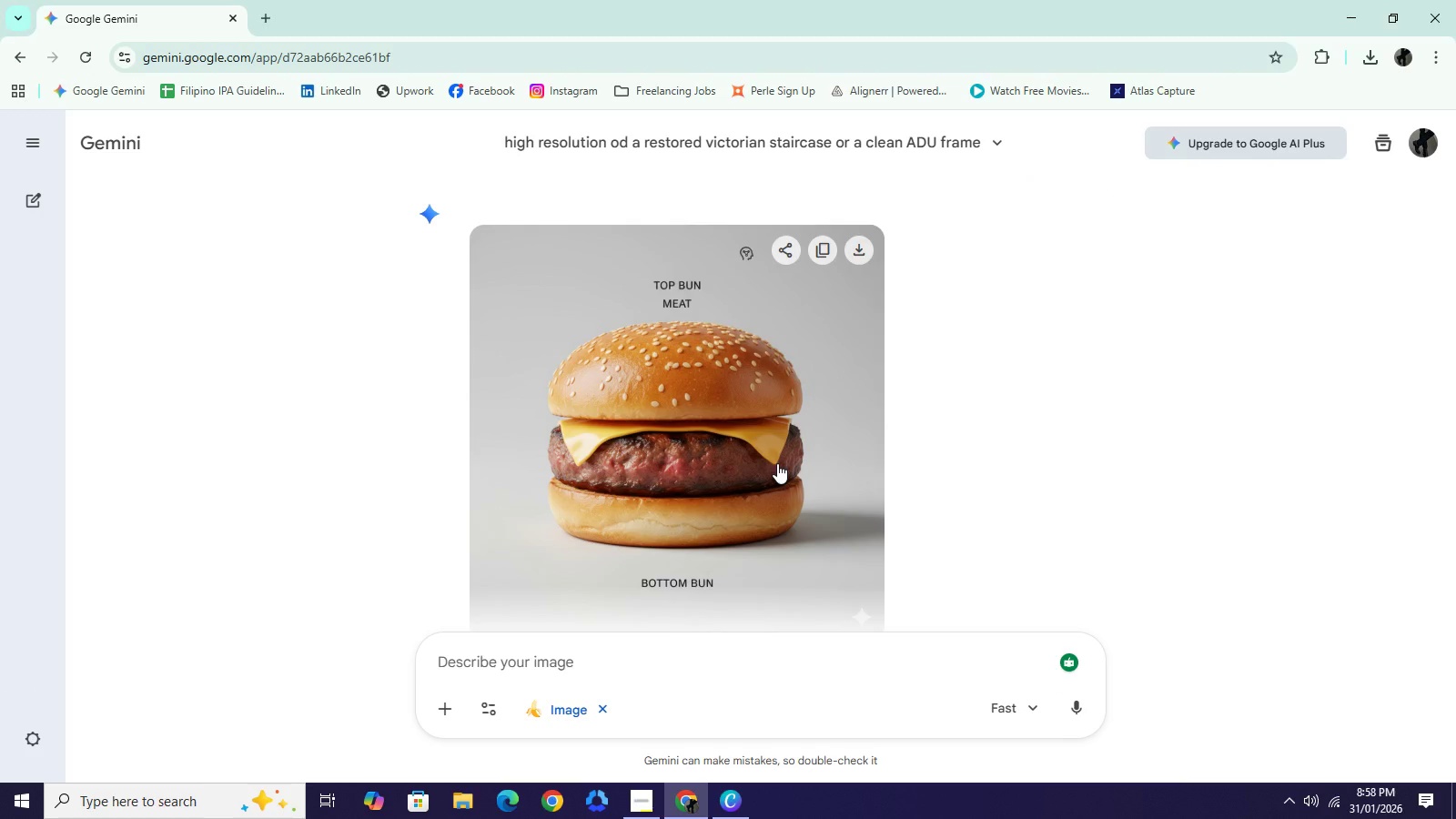 
scroll: coordinate [771, 455], scroll_direction: up, amount: 2.0
 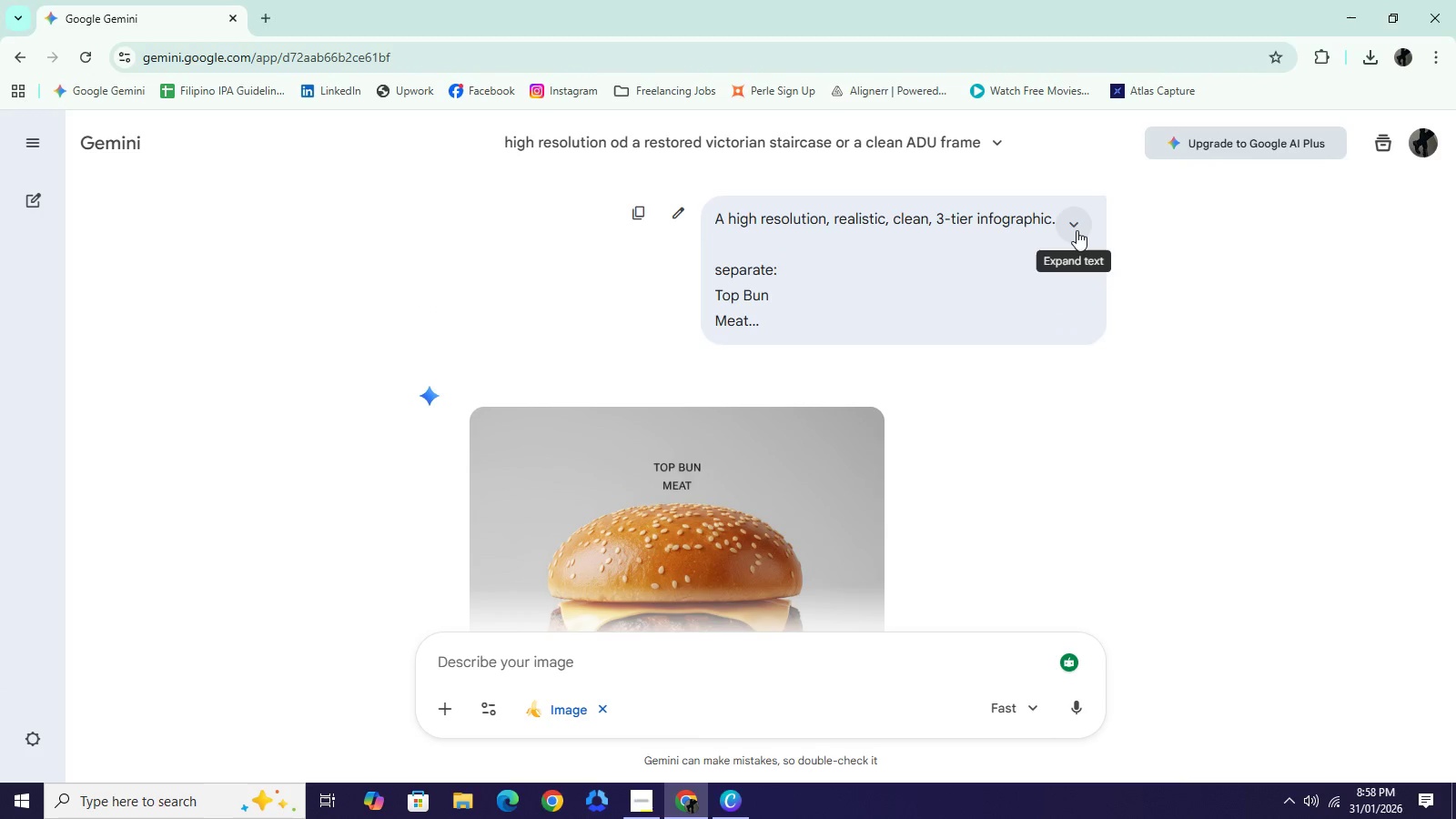 
left_click([683, 225])
 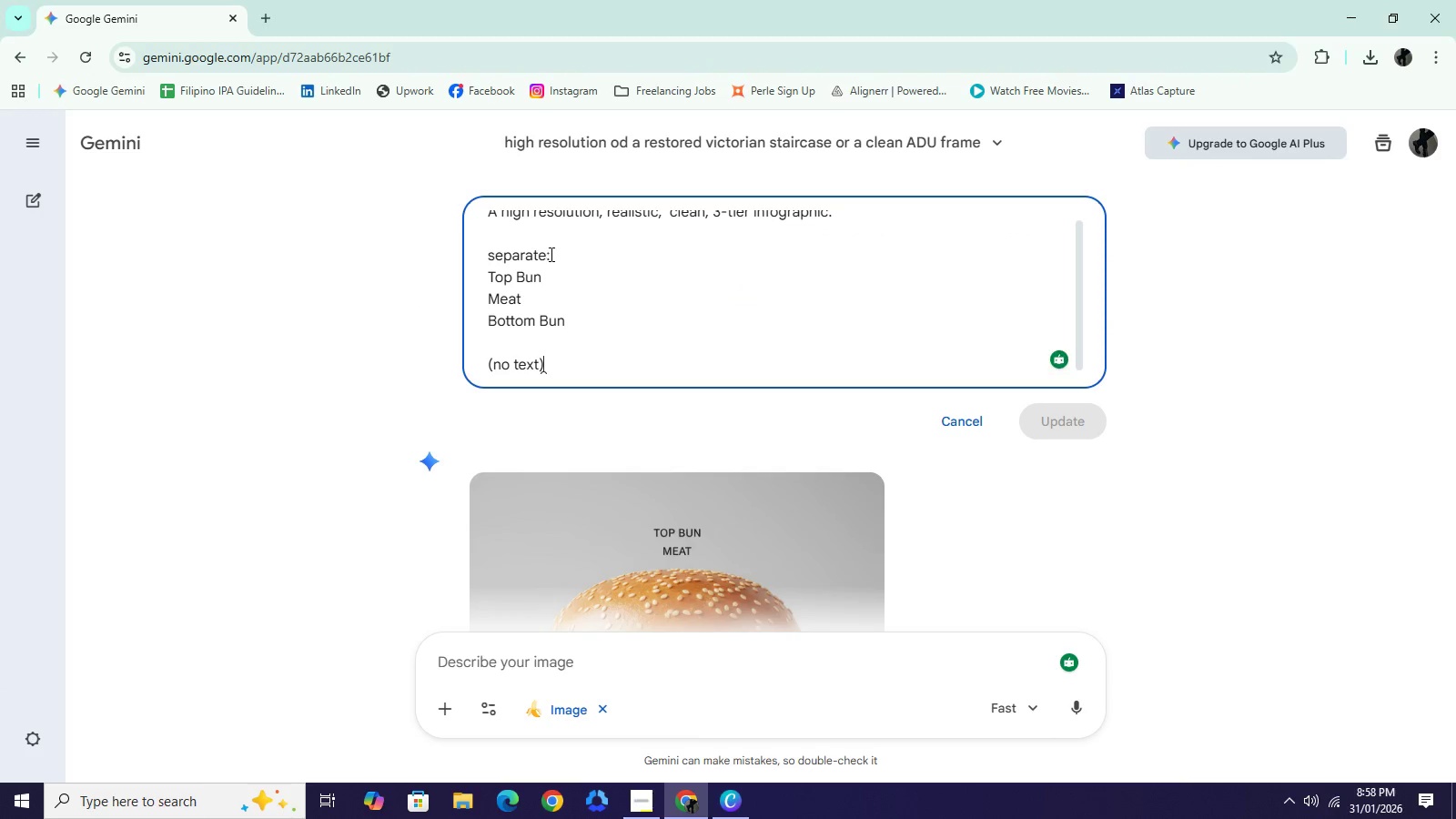 
left_click([549, 254])
 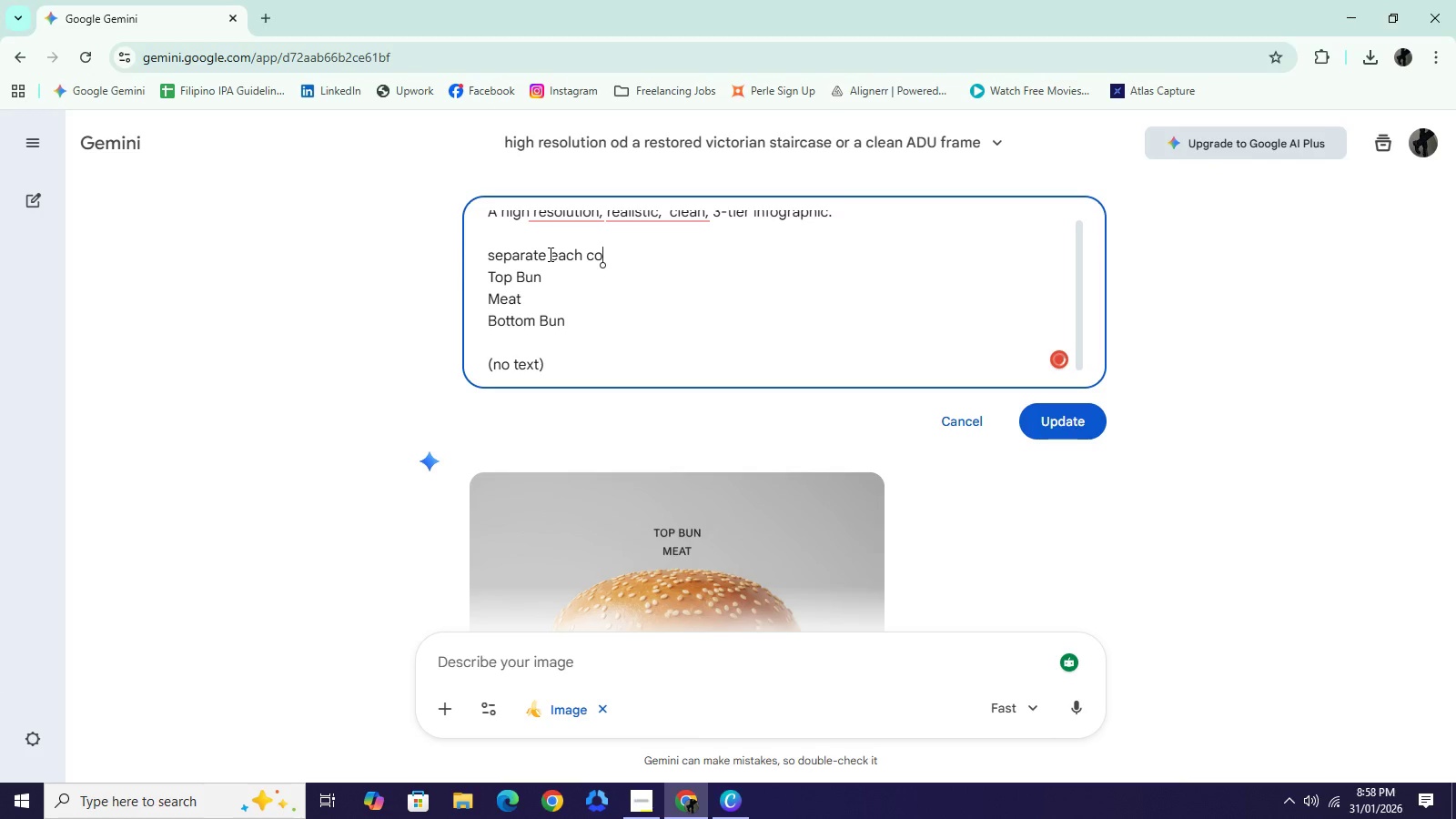 
key(Backspace)
type( each compome)
key(Backspace)
key(Backspace)
type(nent )
key(Backspace)
type(:)
 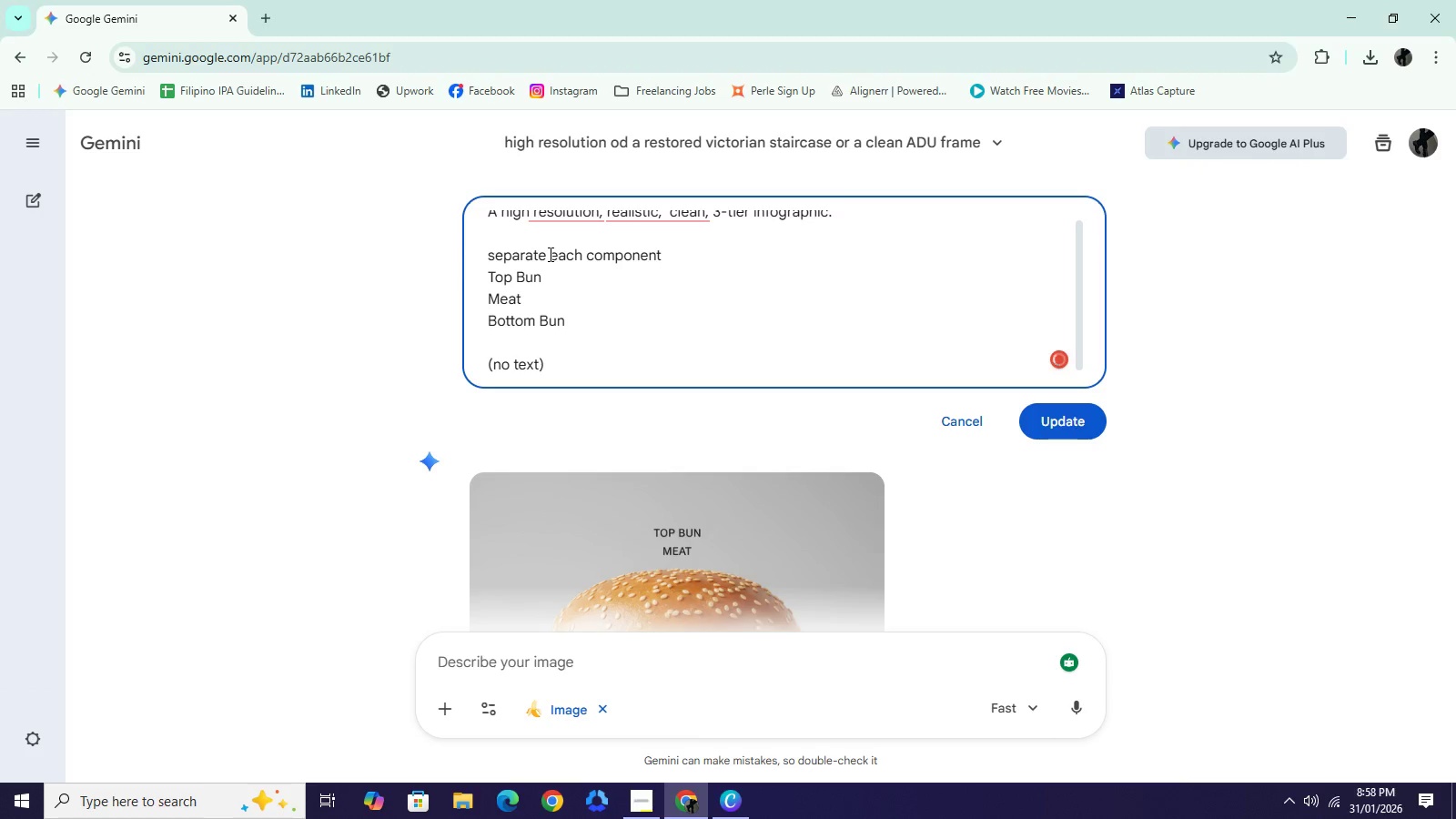 
key(Shift+Enter)
 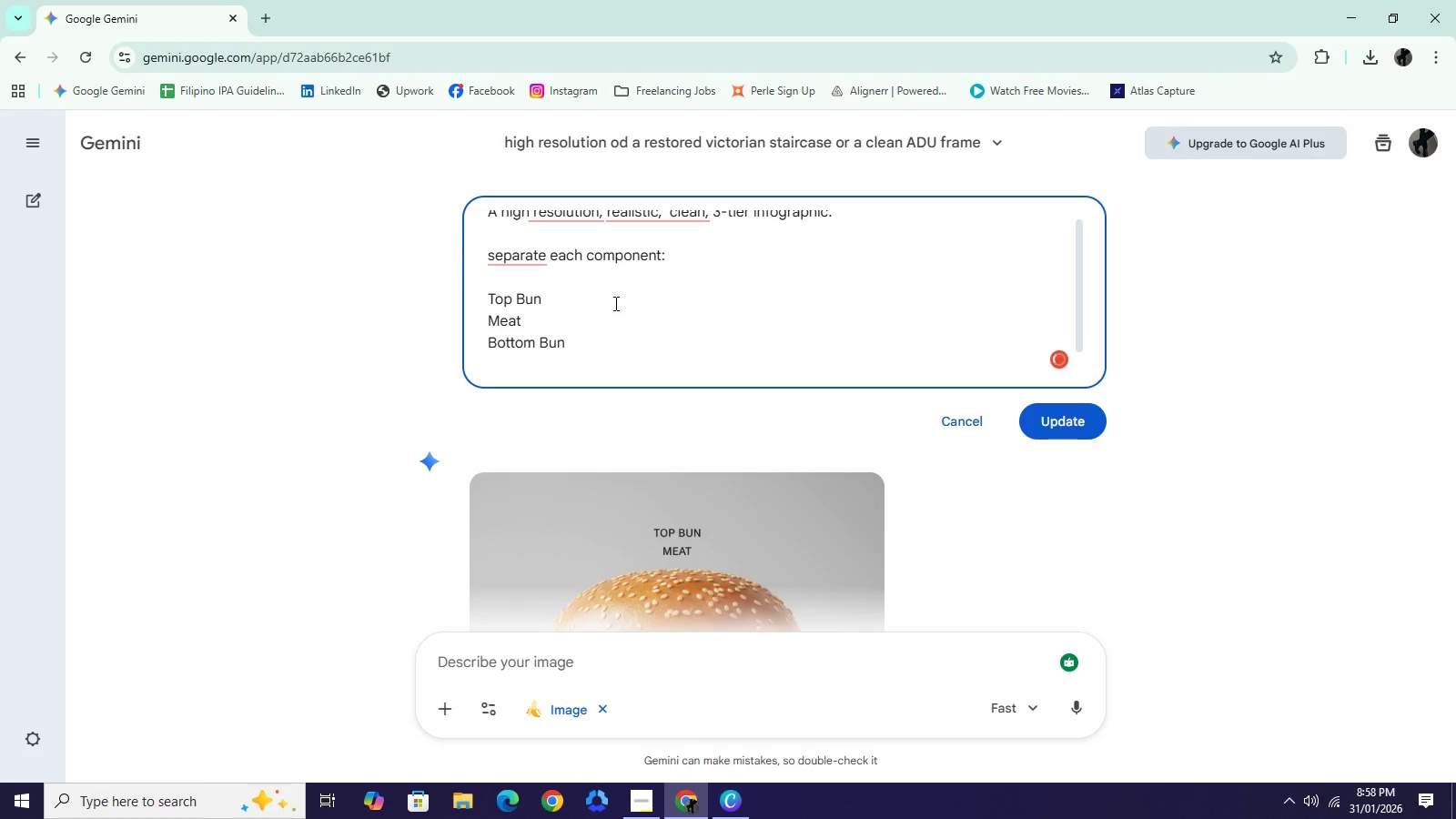 
left_click([614, 303])
 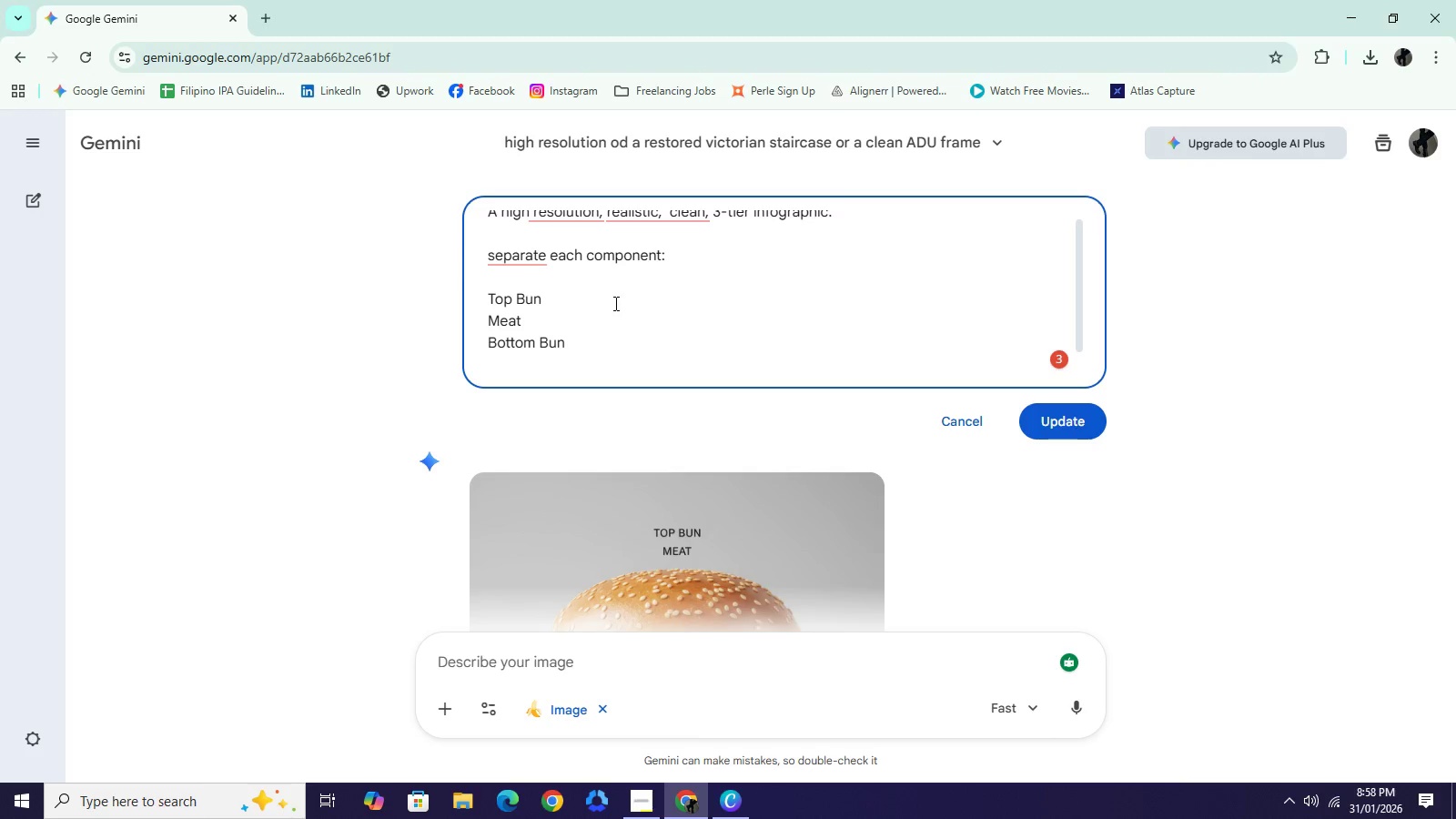 
key(Shift+ShiftRight)
 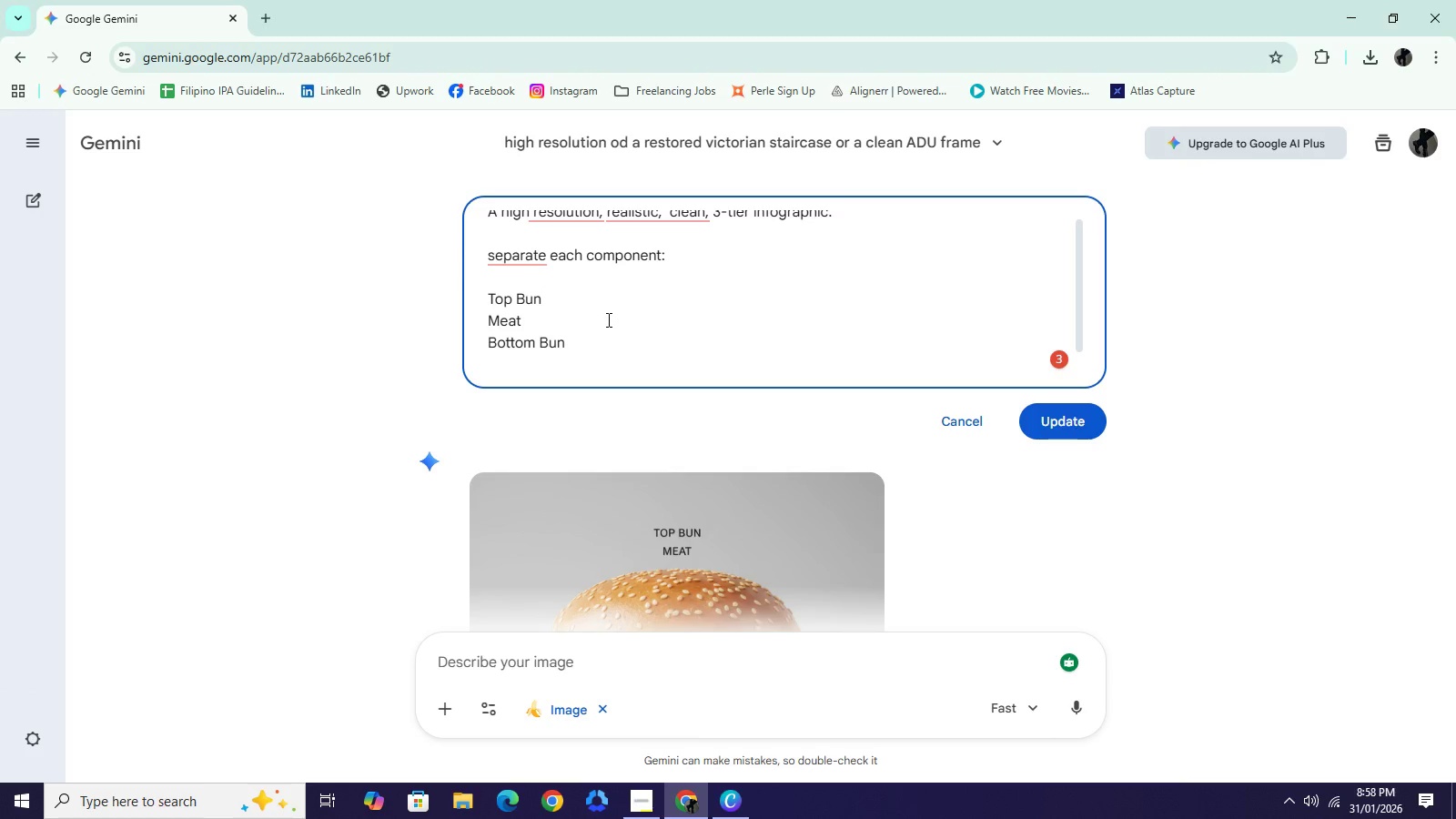 
key(Shift+ShiftRight)
 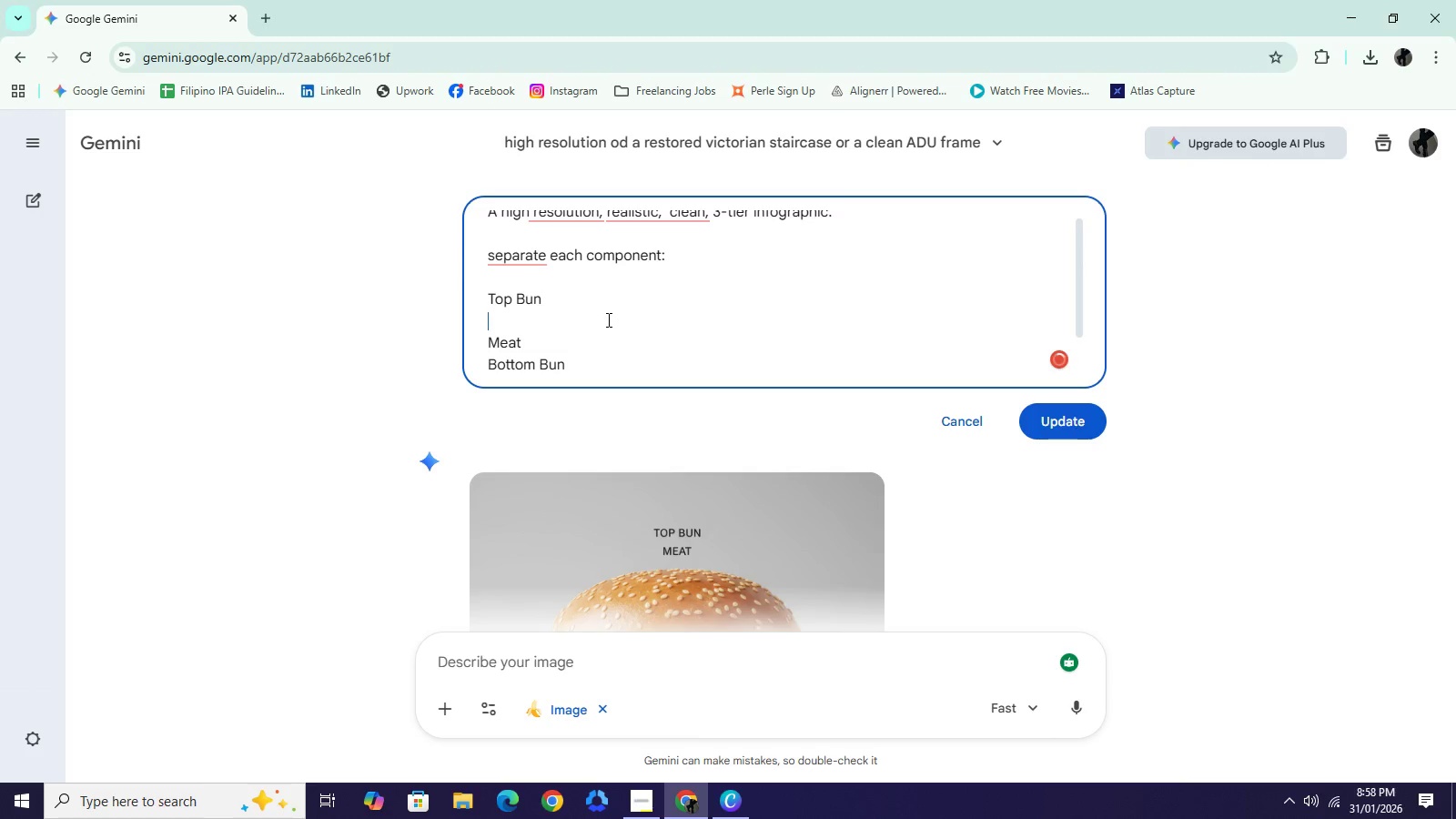 
key(Shift+Enter)
 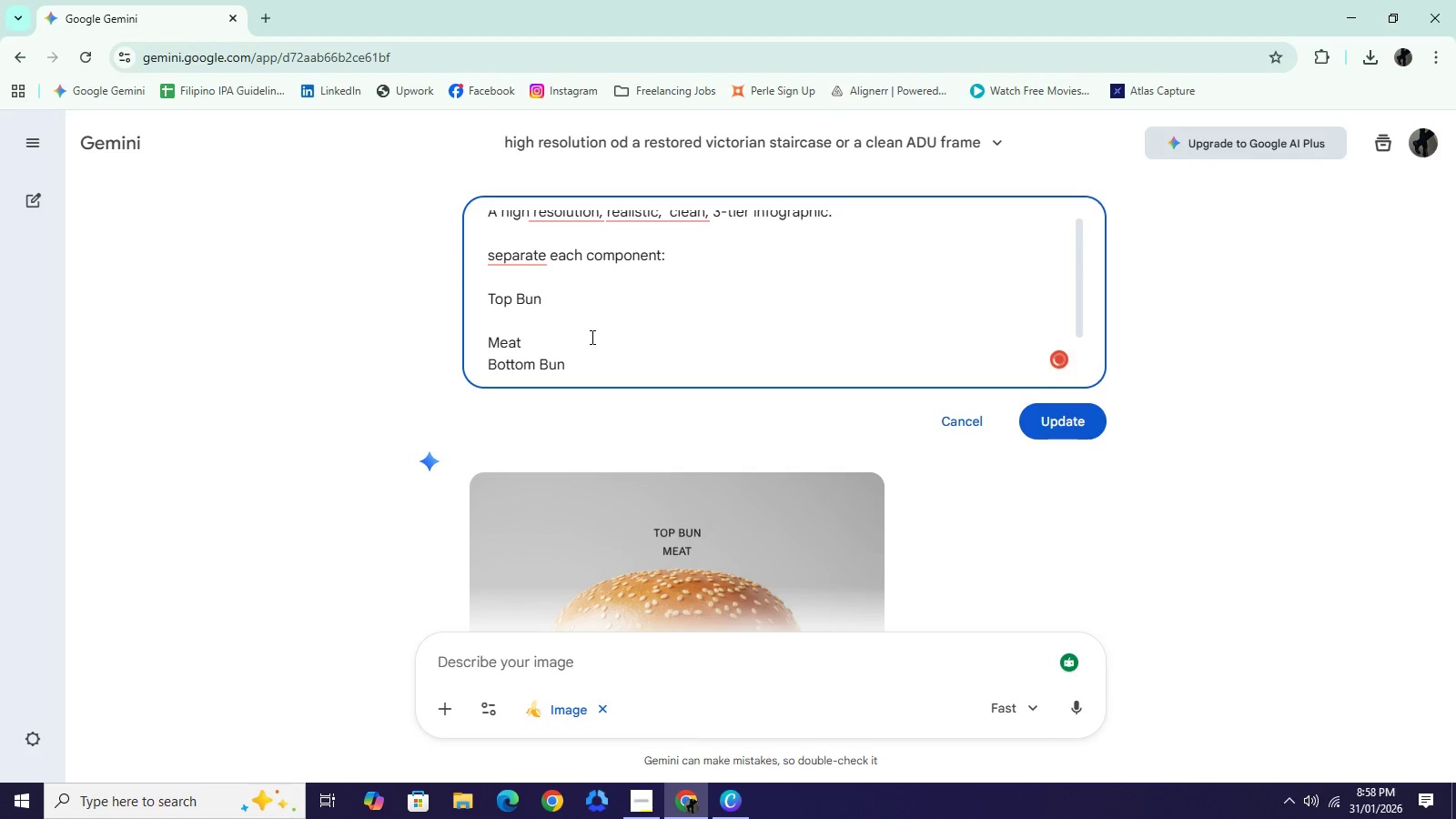 
left_click([591, 337])
 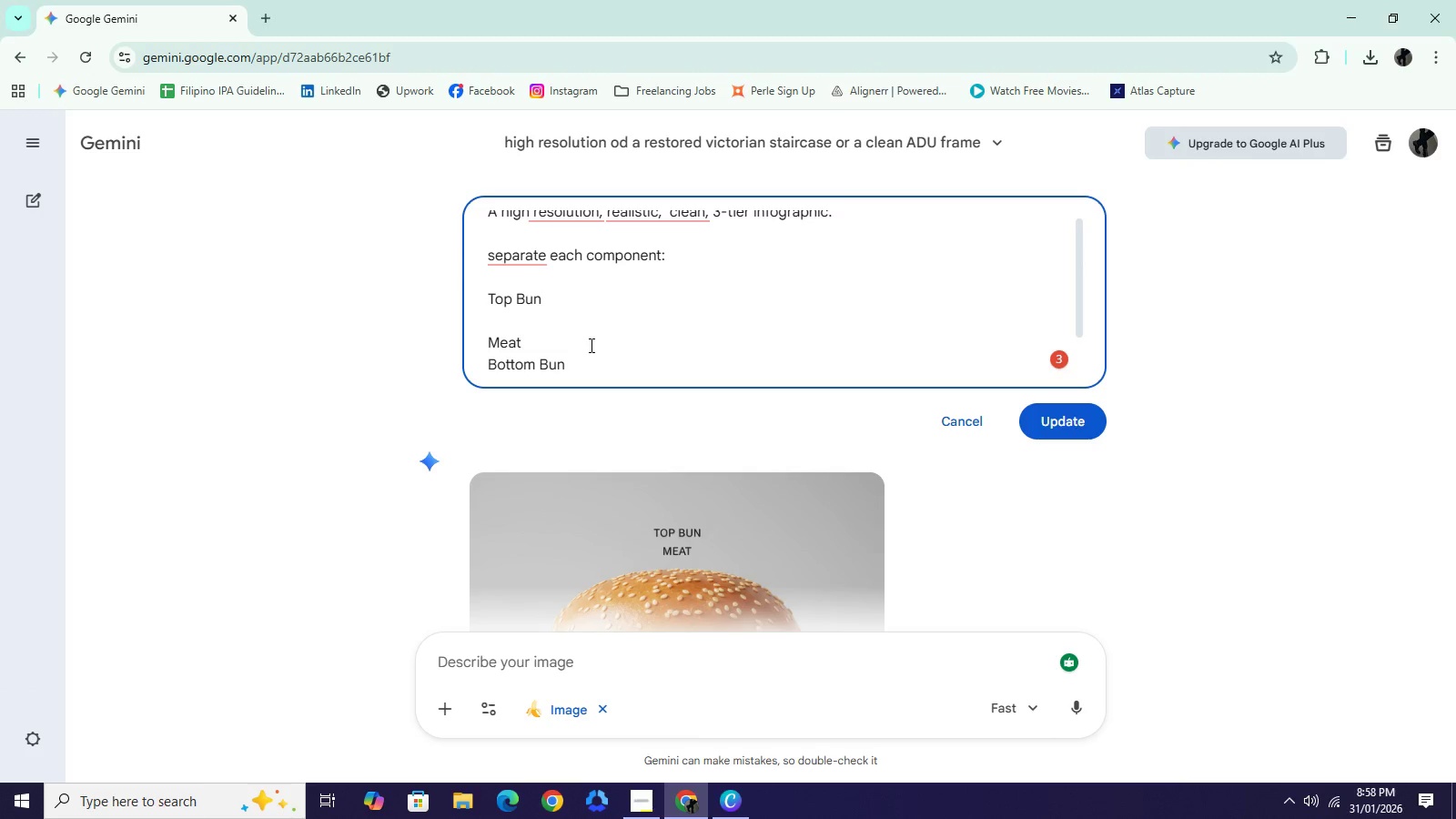 
key(Shift+ShiftRight)
 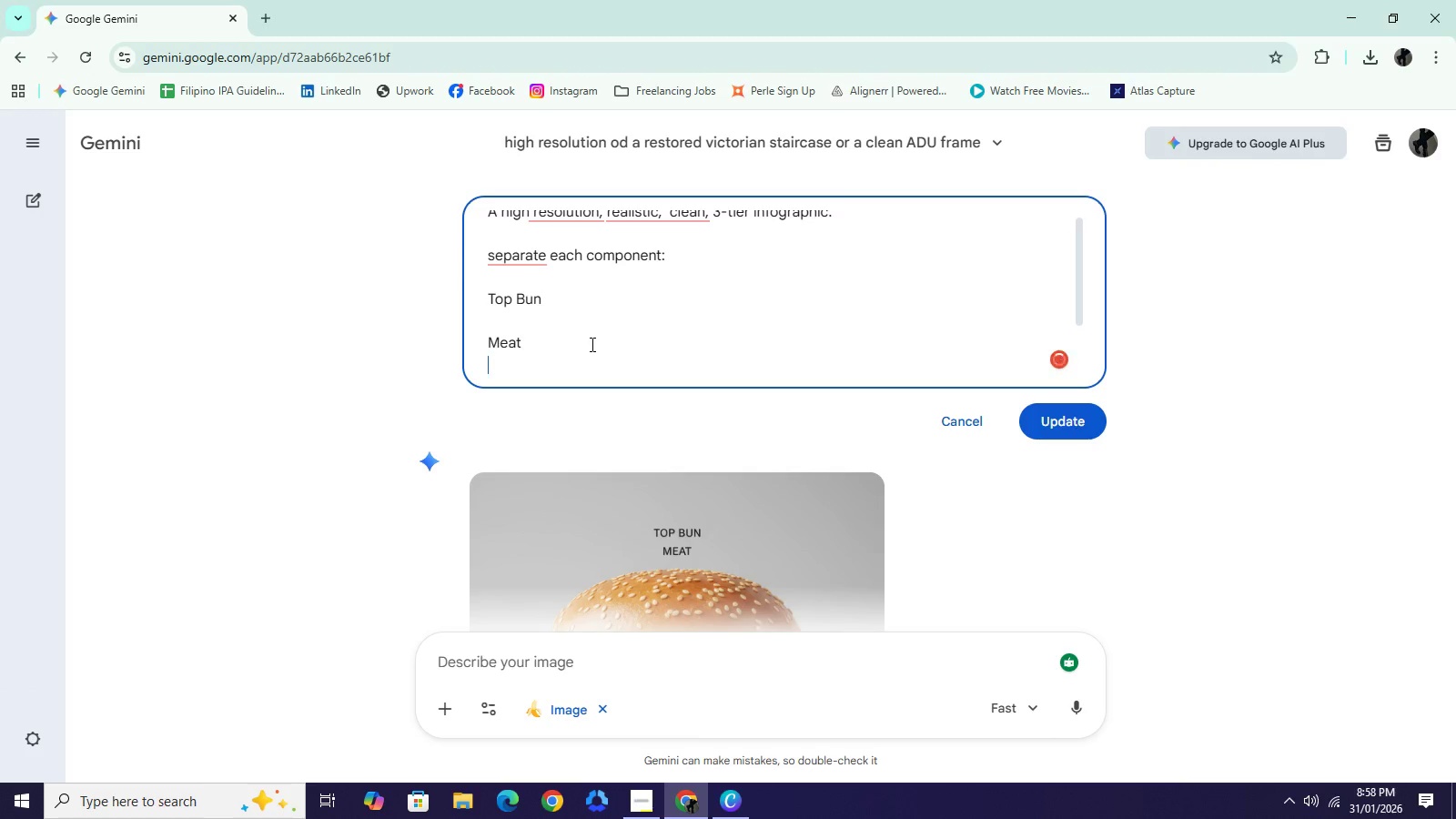 
key(Shift+Enter)
 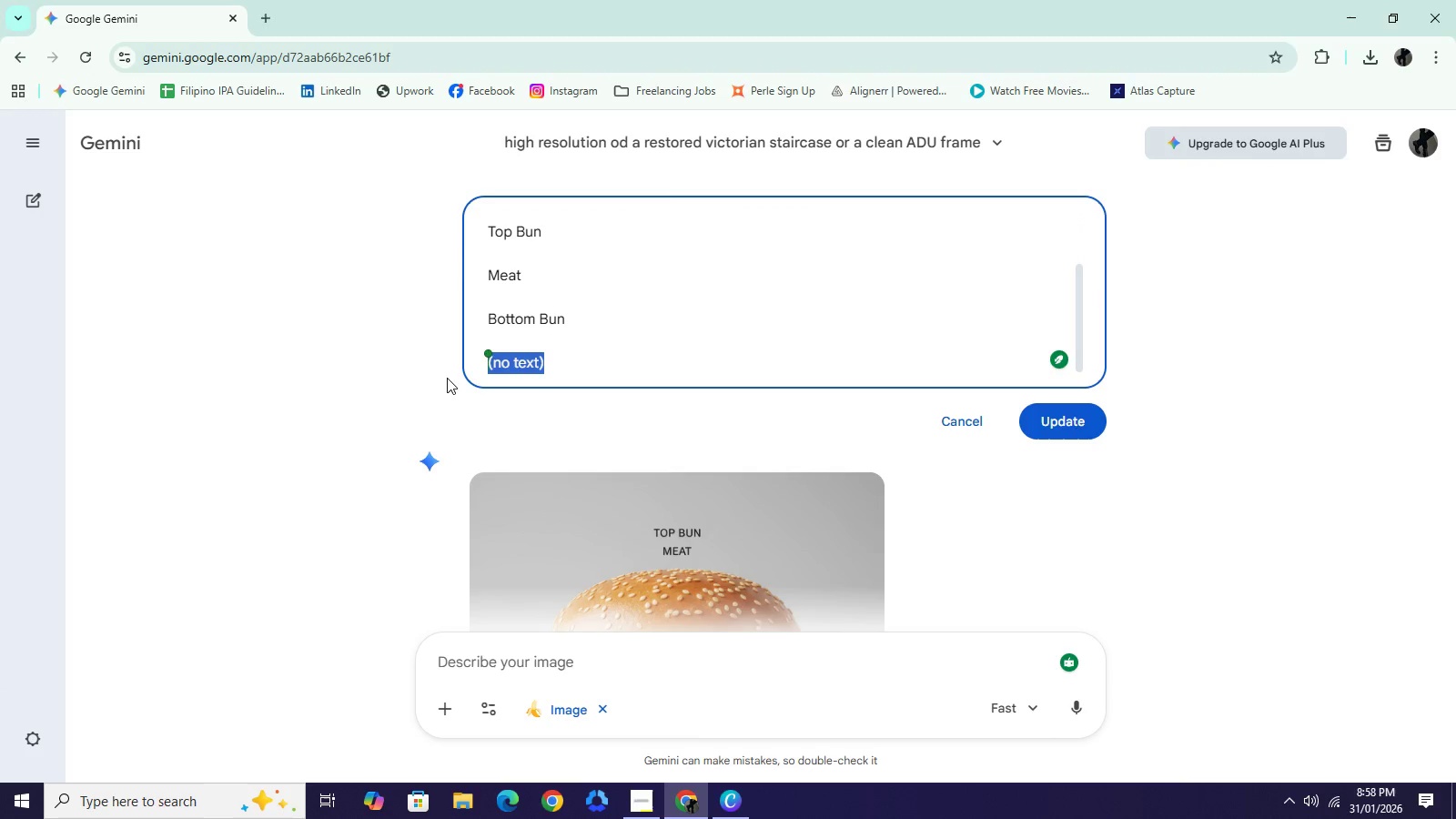 
scroll: coordinate [592, 348], scroll_direction: down, amount: 1.0
 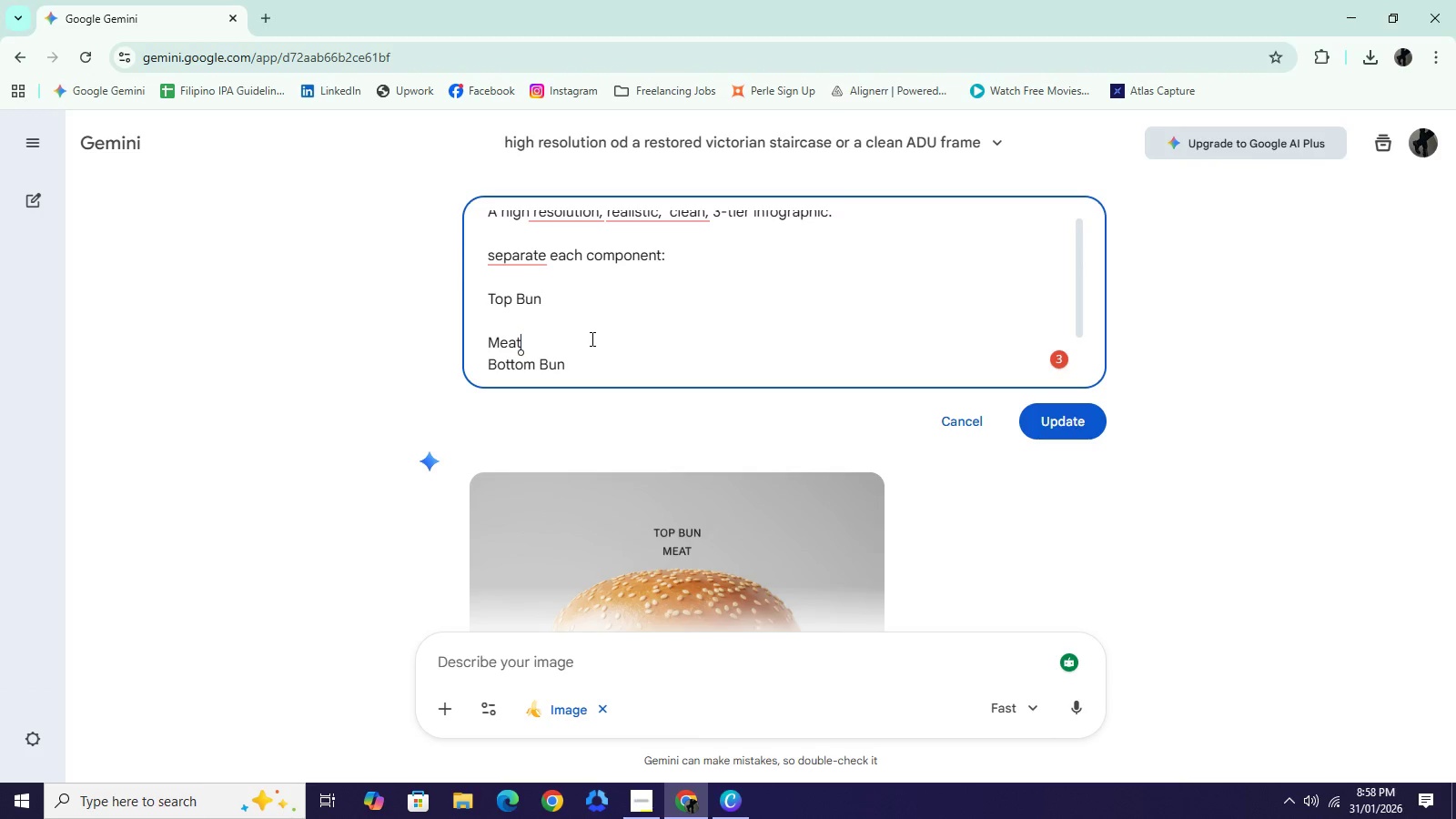 
left_click_drag(start_coordinate=[572, 369], to_coordinate=[447, 378])
 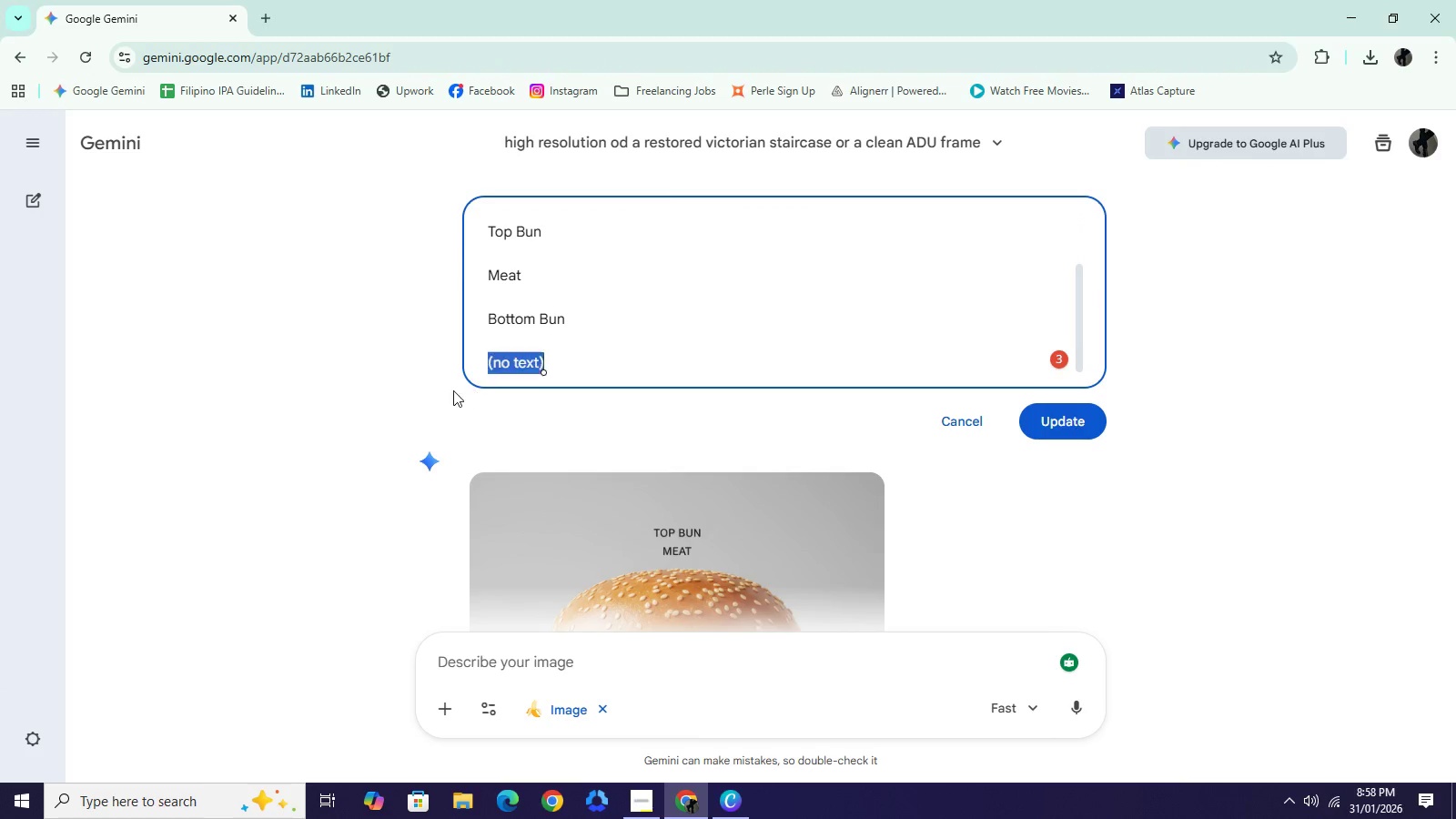 
key(Backspace)
 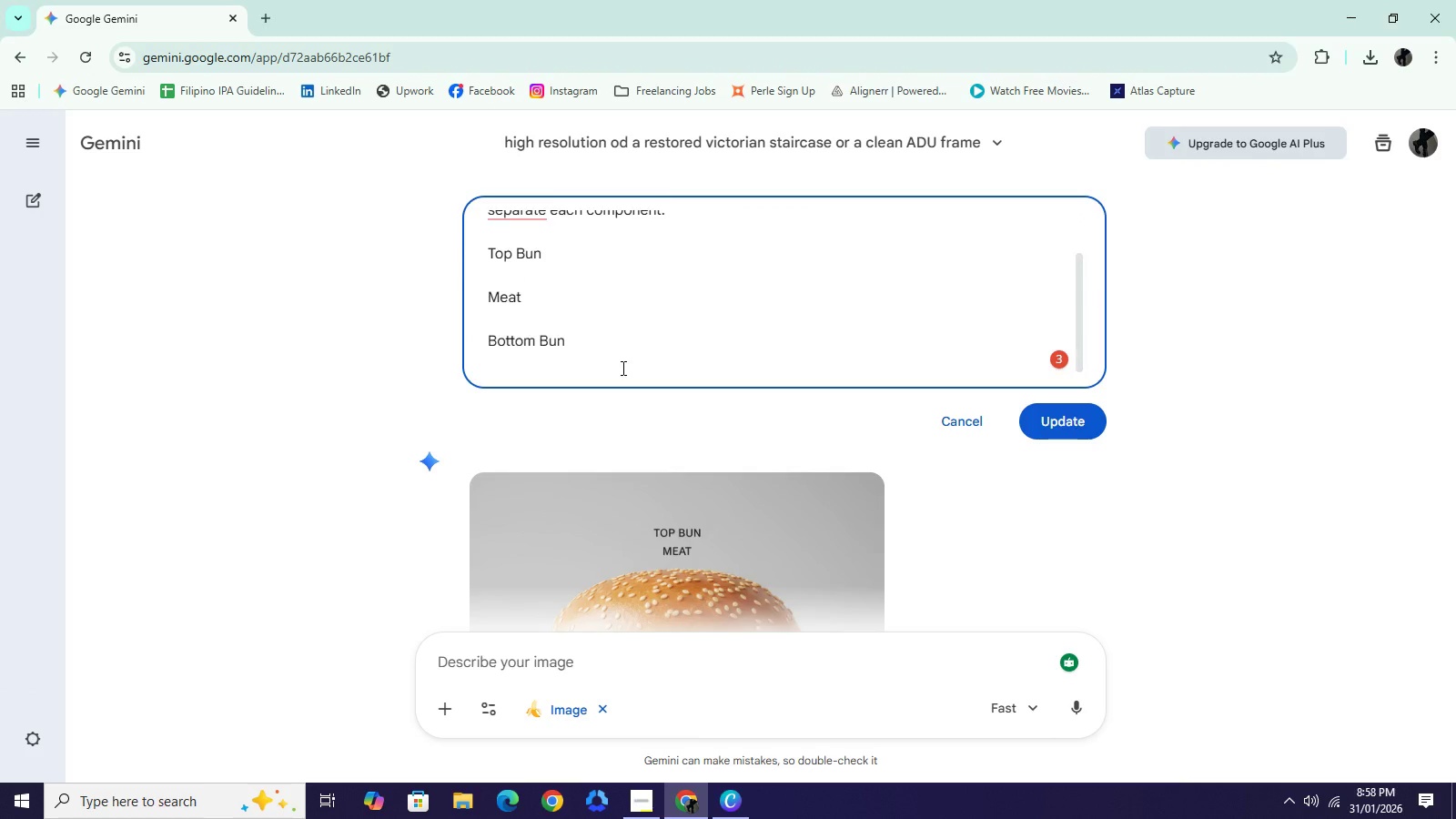 
key(Backspace)
 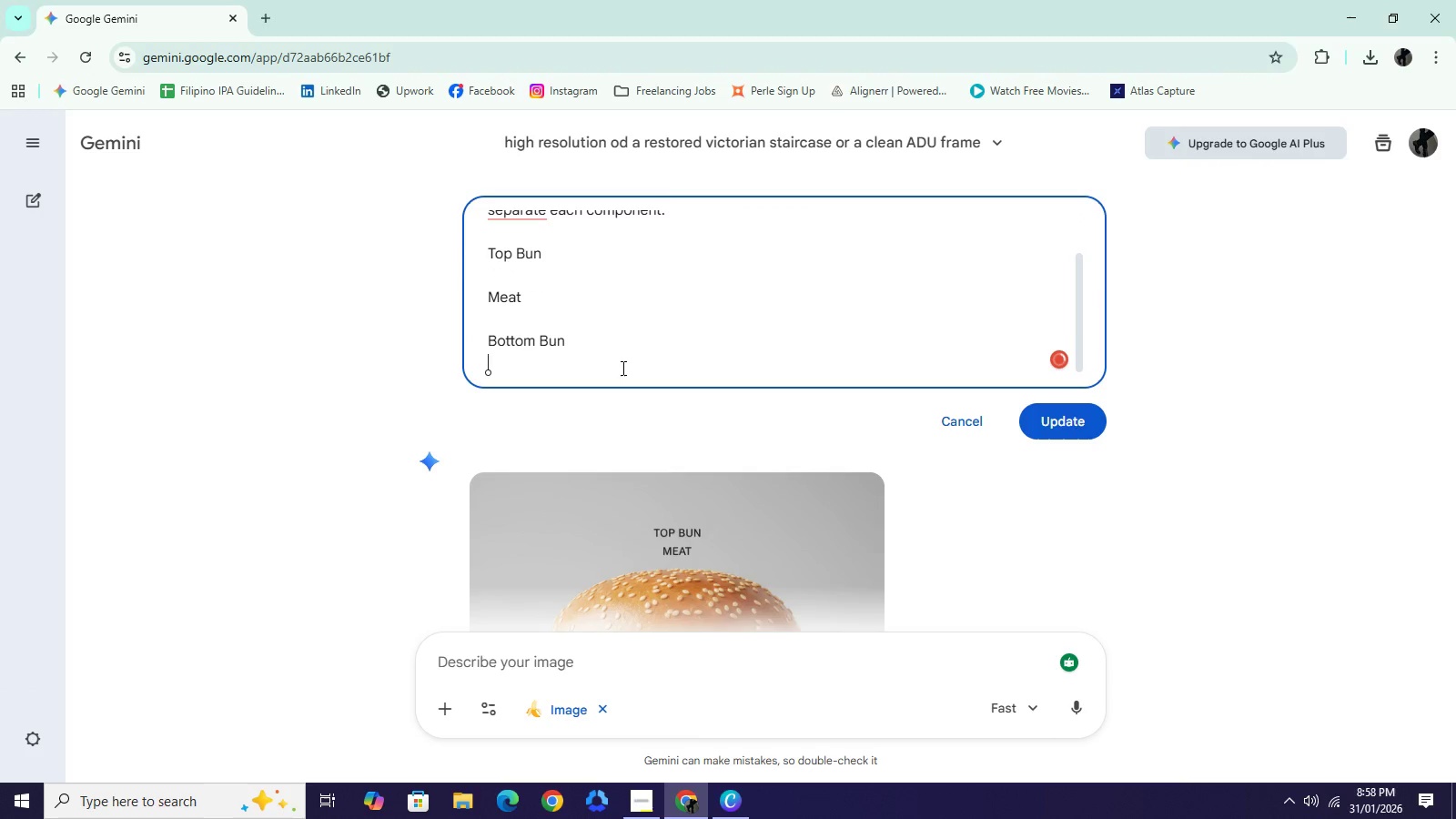 
scroll: coordinate [860, 330], scroll_direction: up, amount: 1.0
 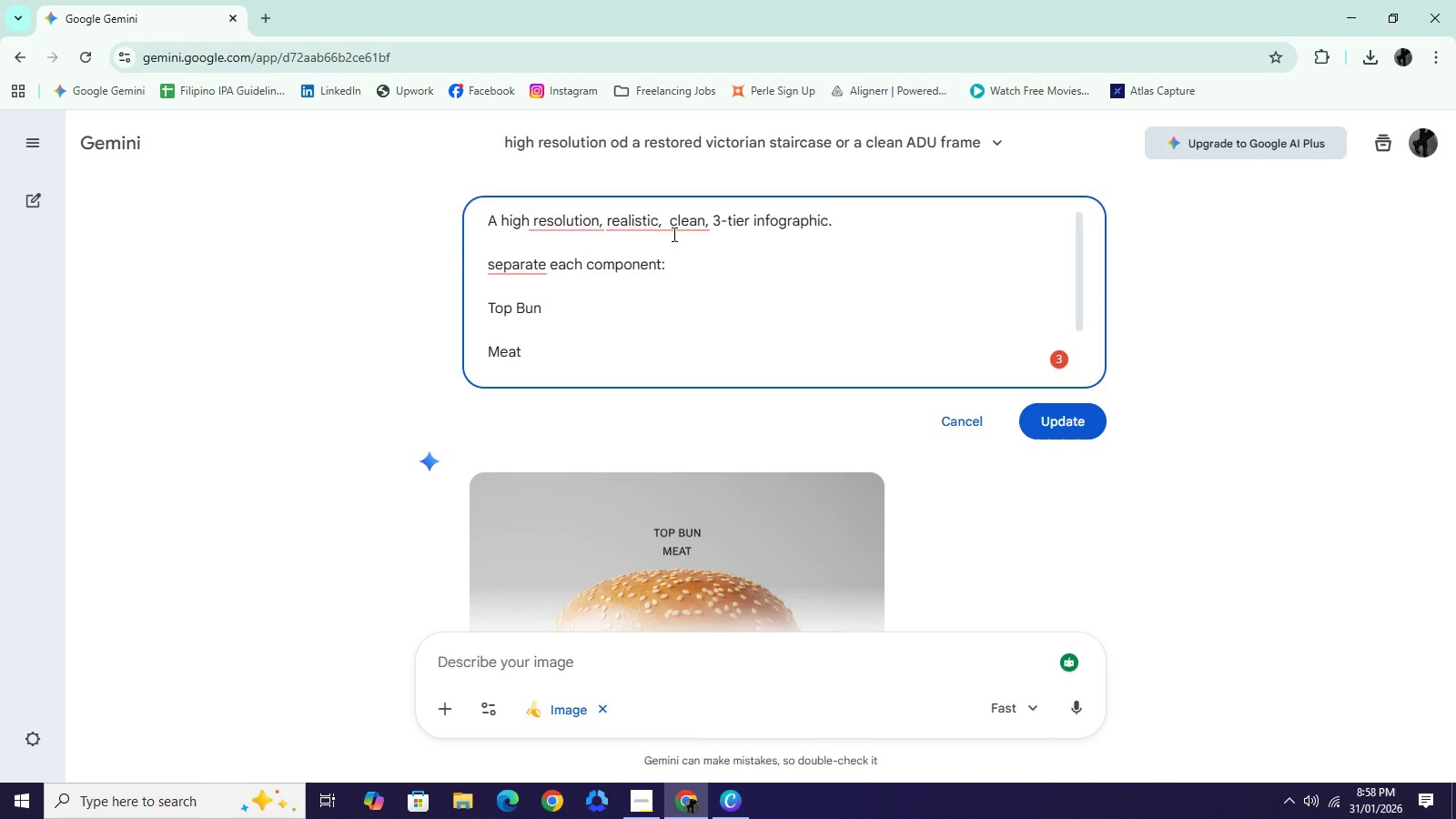 
left_click([1059, 421])
 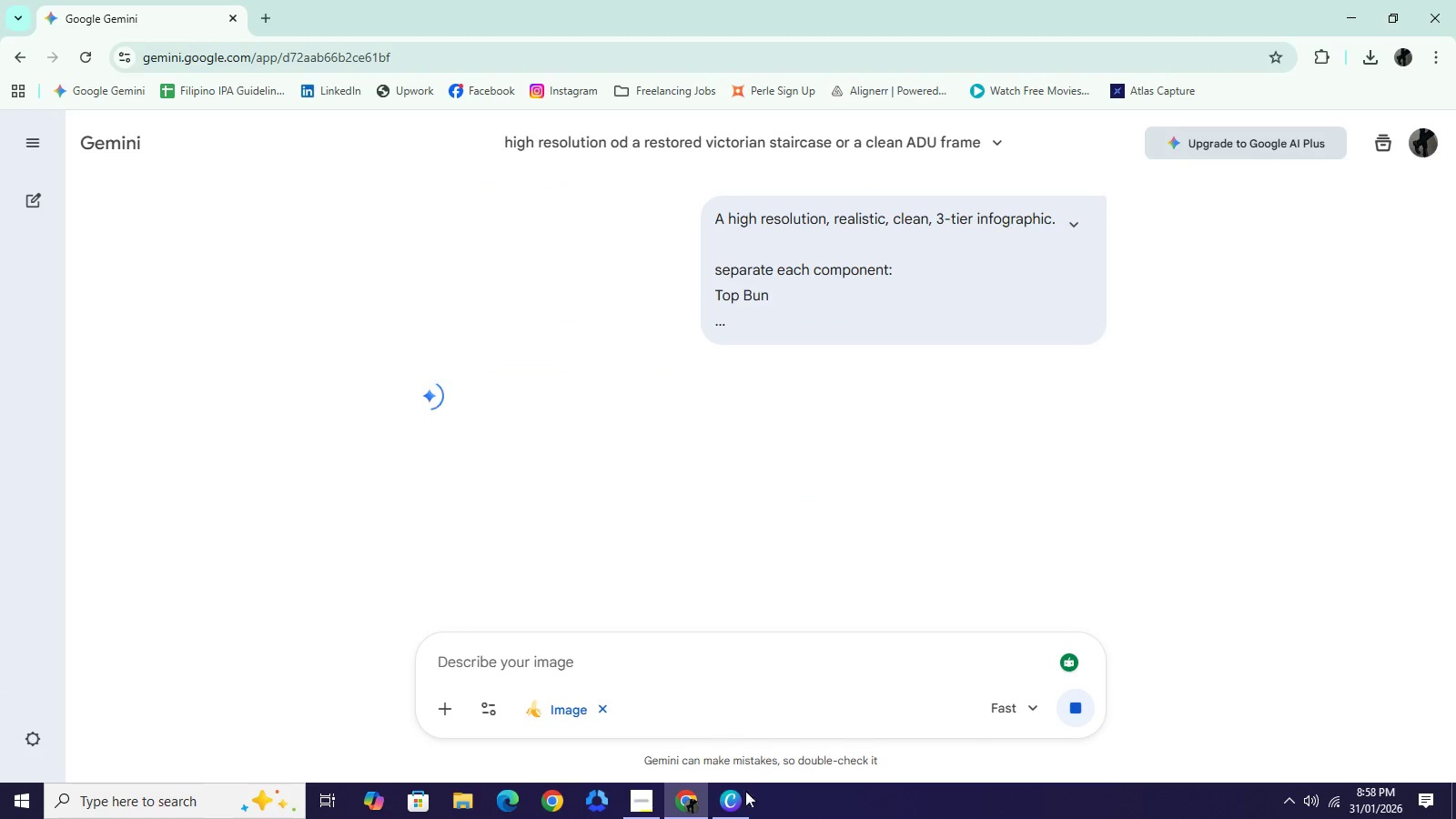 
left_click([731, 802])
 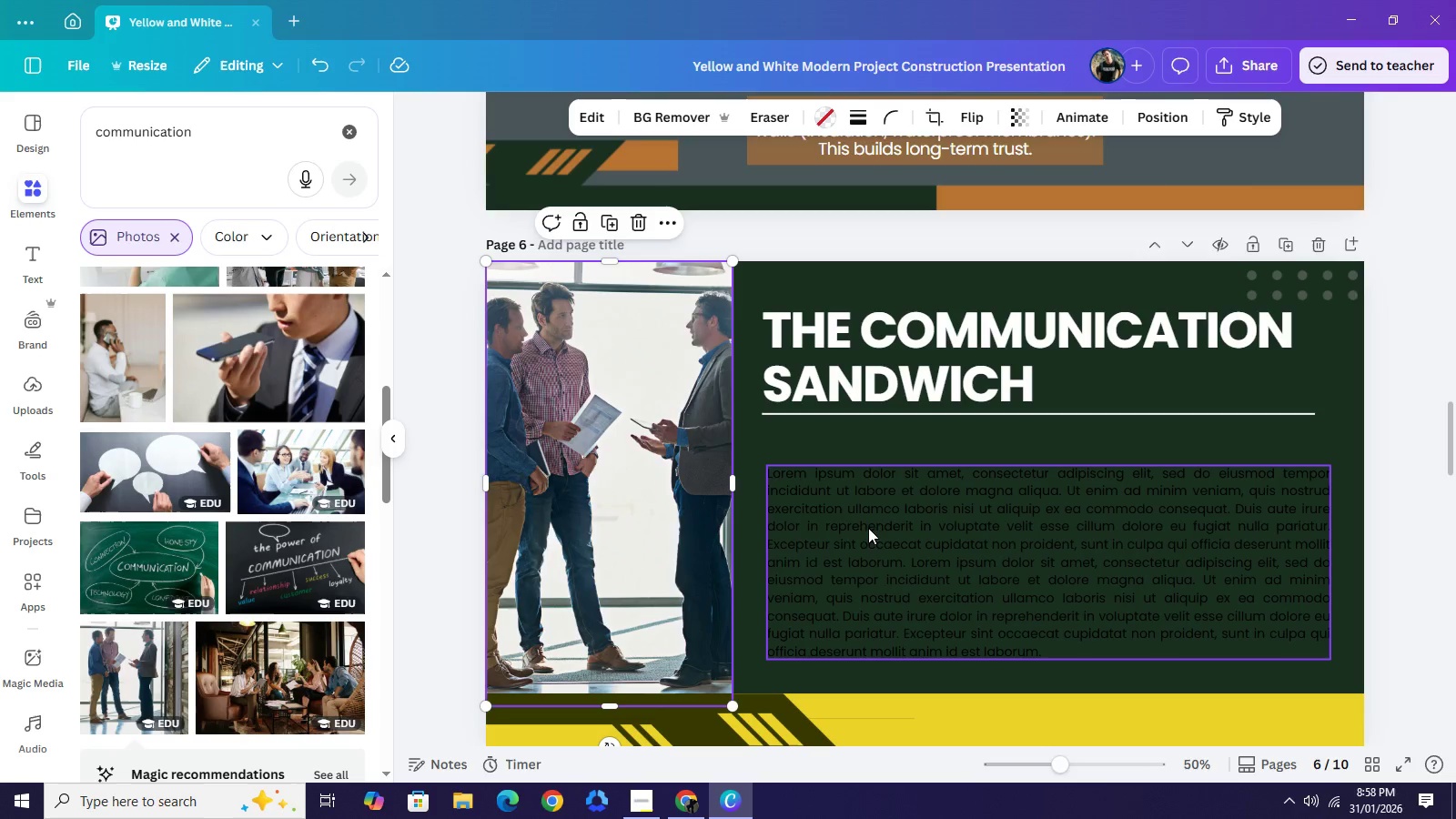 
left_click([868, 528])
 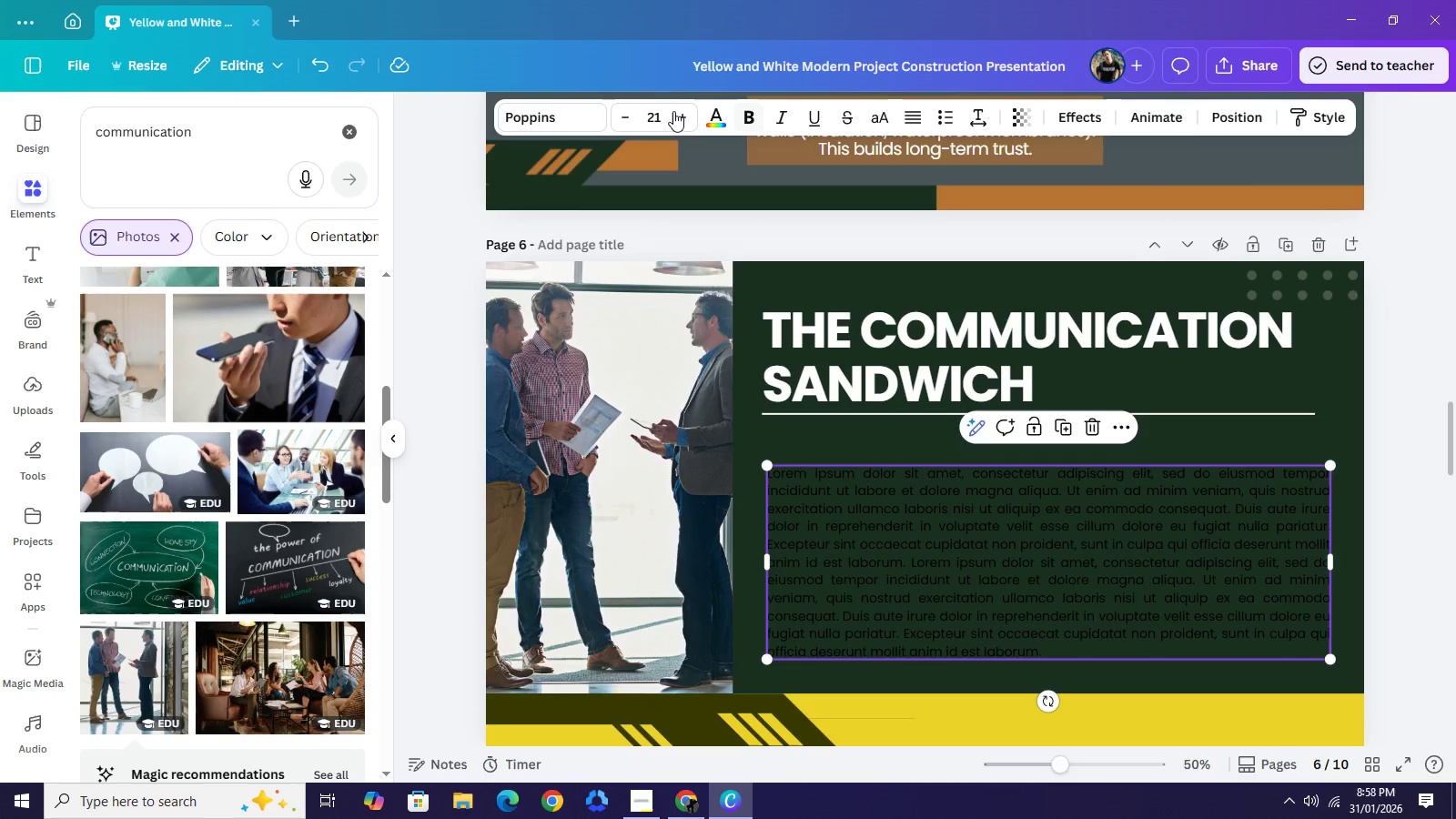 
left_click([713, 123])
 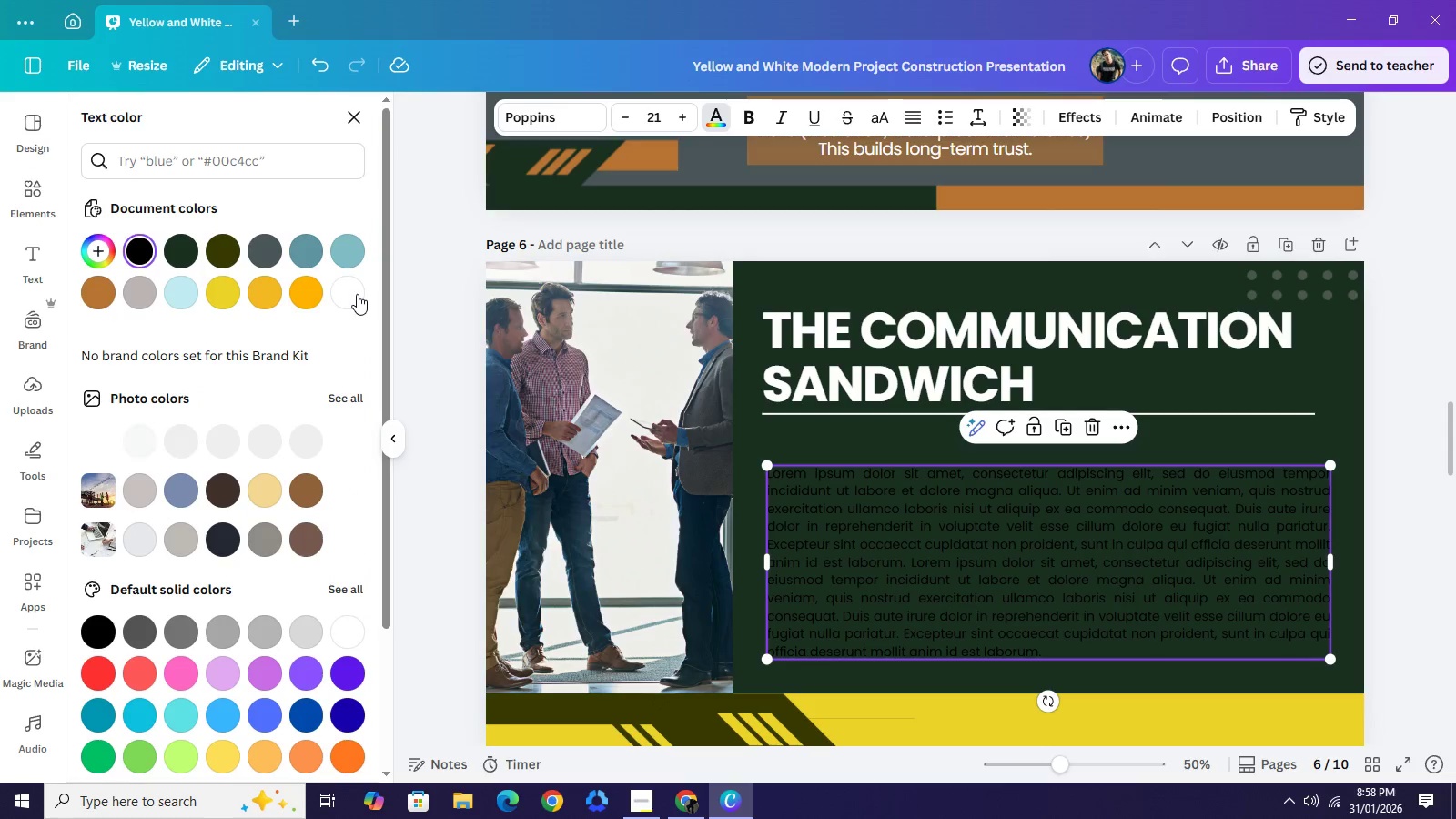 
left_click([356, 295])
 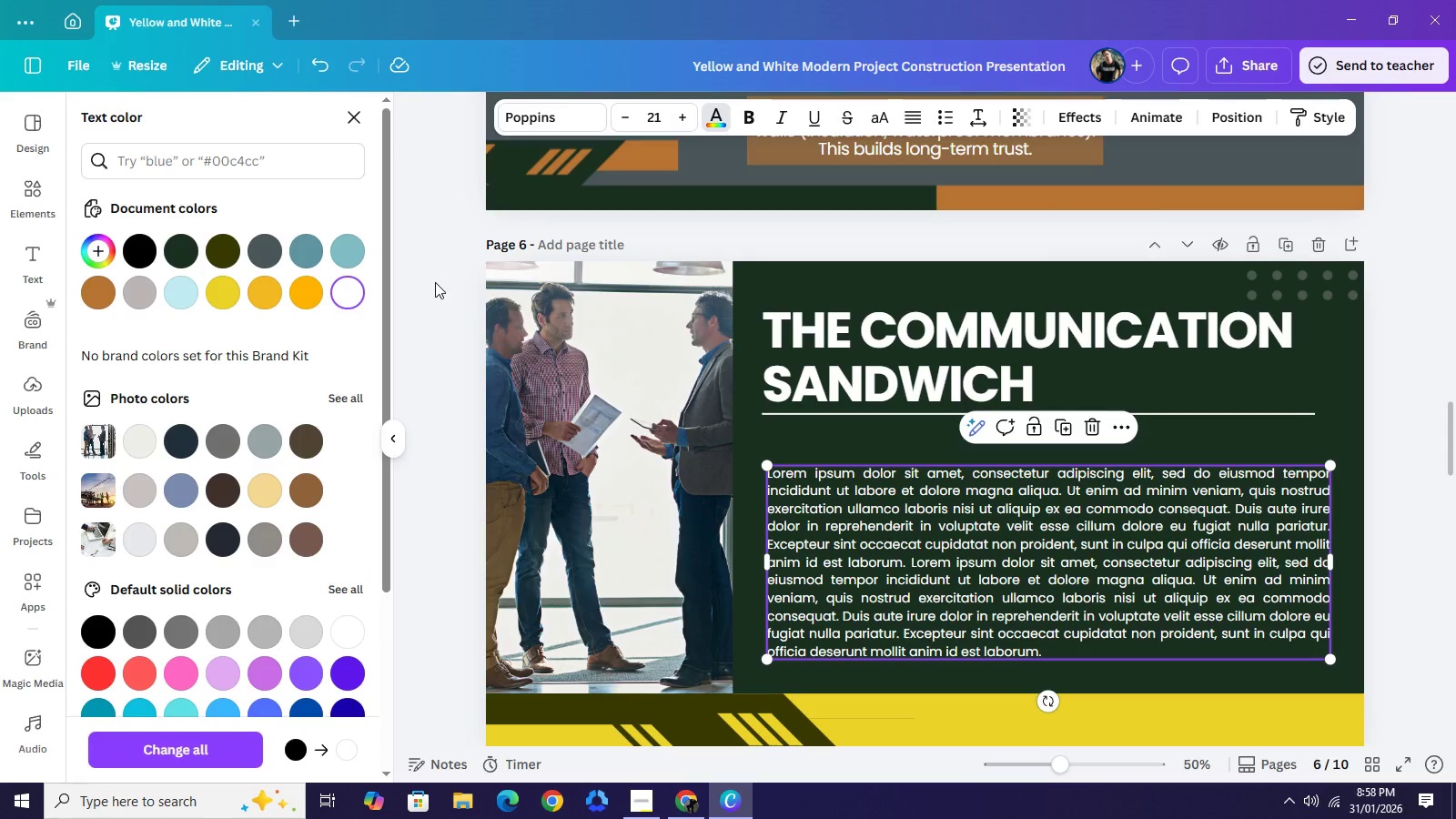 
left_click([430, 278])
 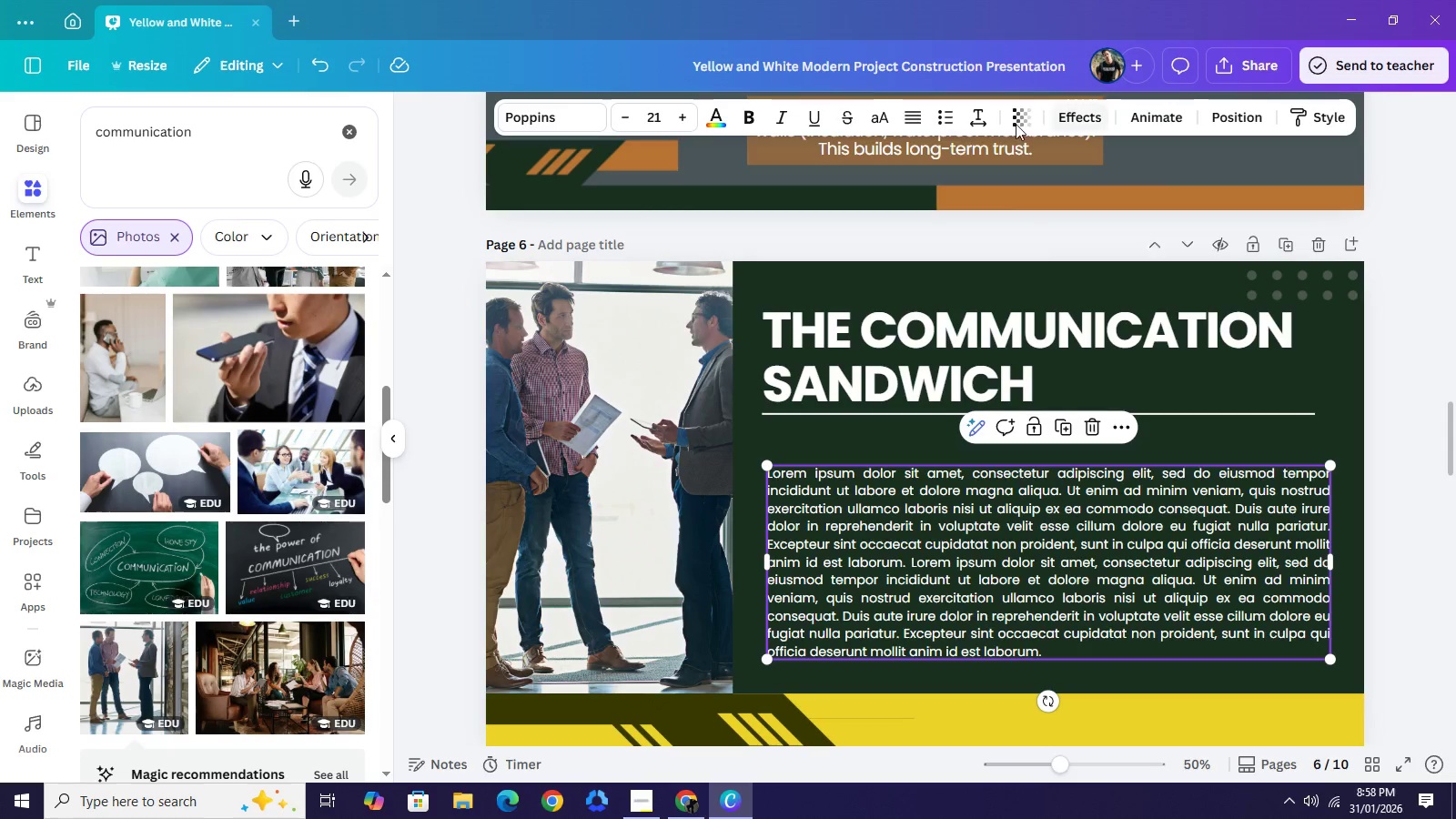 
mouse_move([948, 151])
 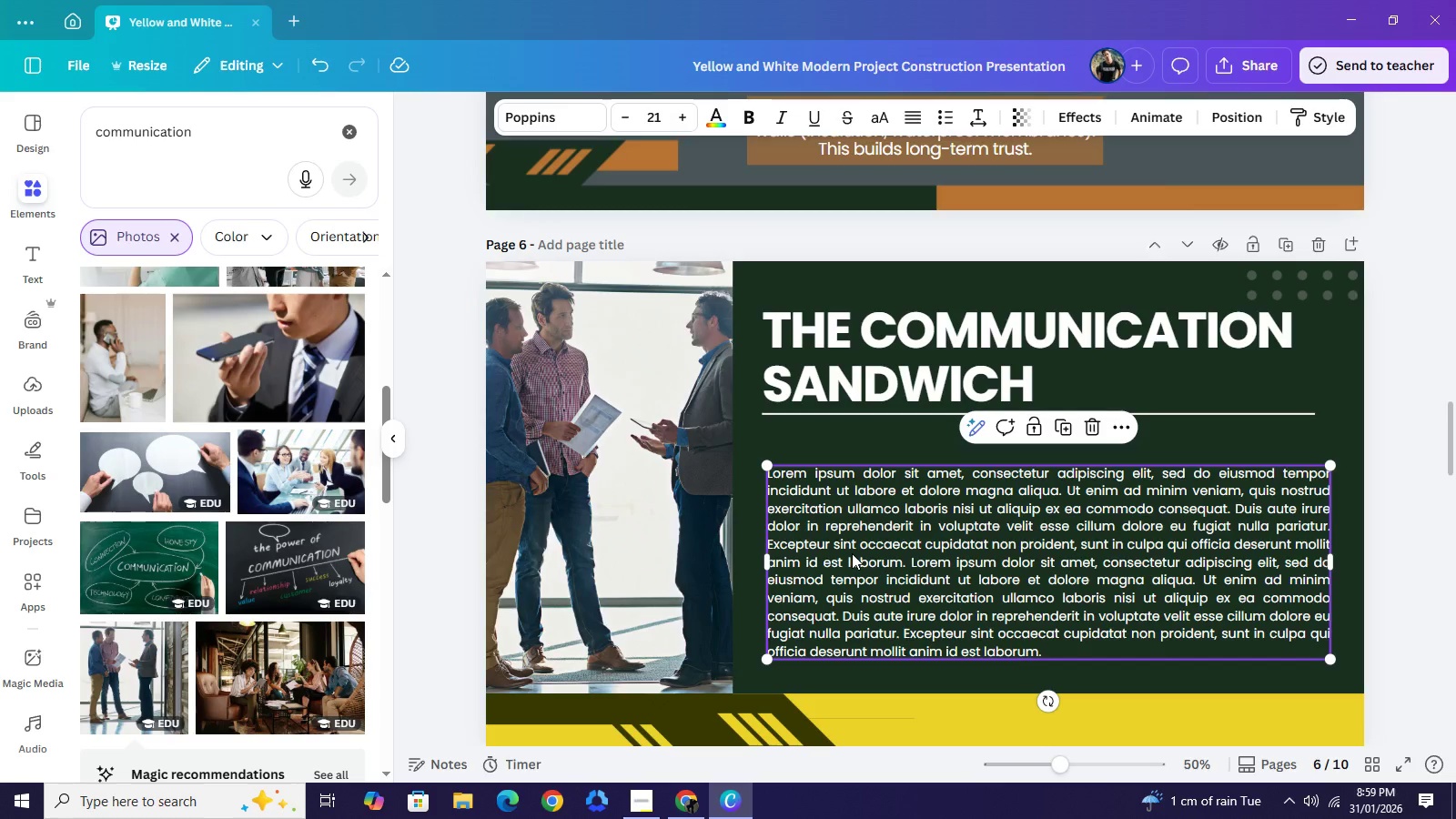 
wait(5.07)
 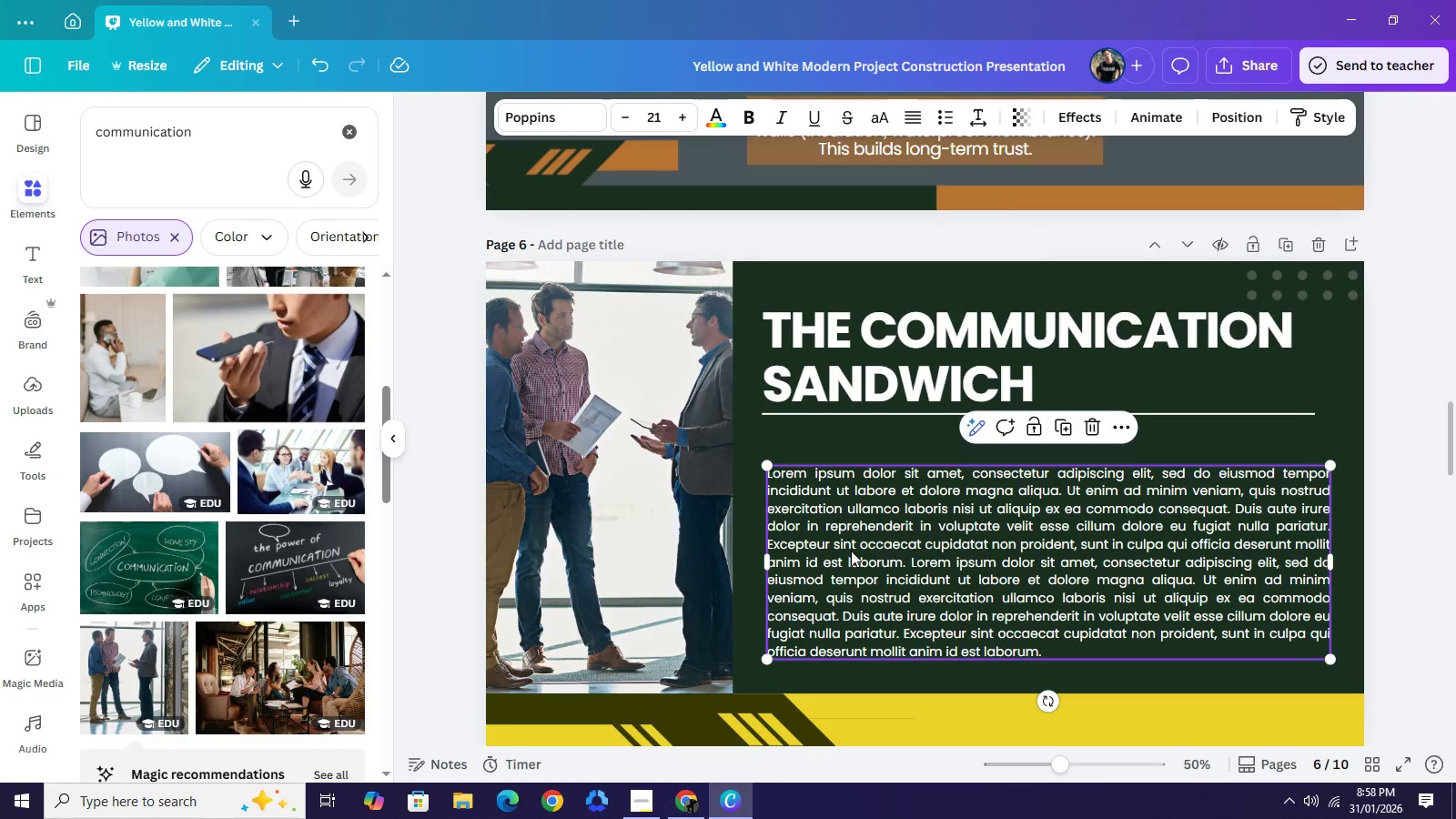 
type(TOP)
 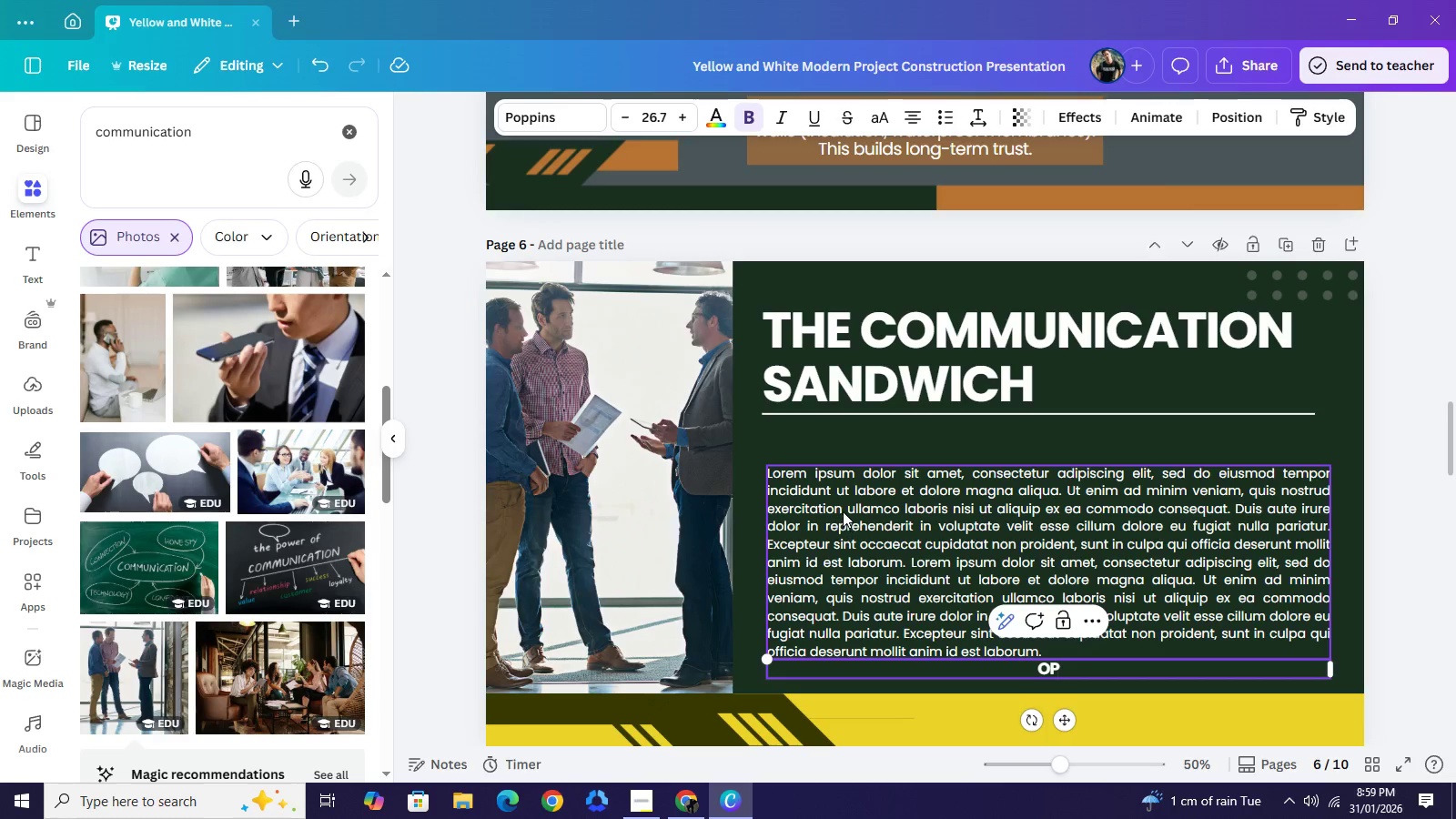 
key(Control+Z)
 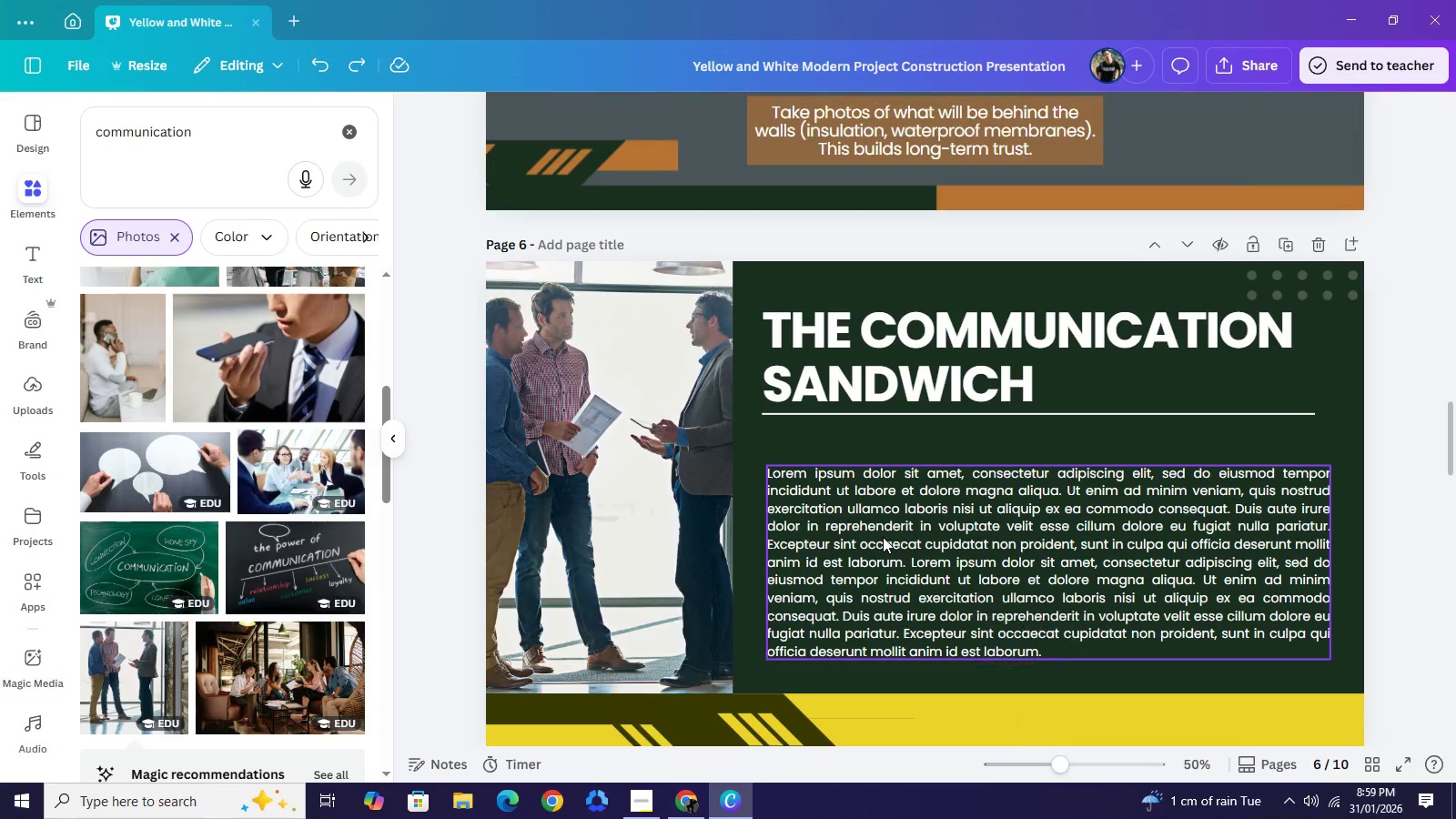 
key(Control+Z)
 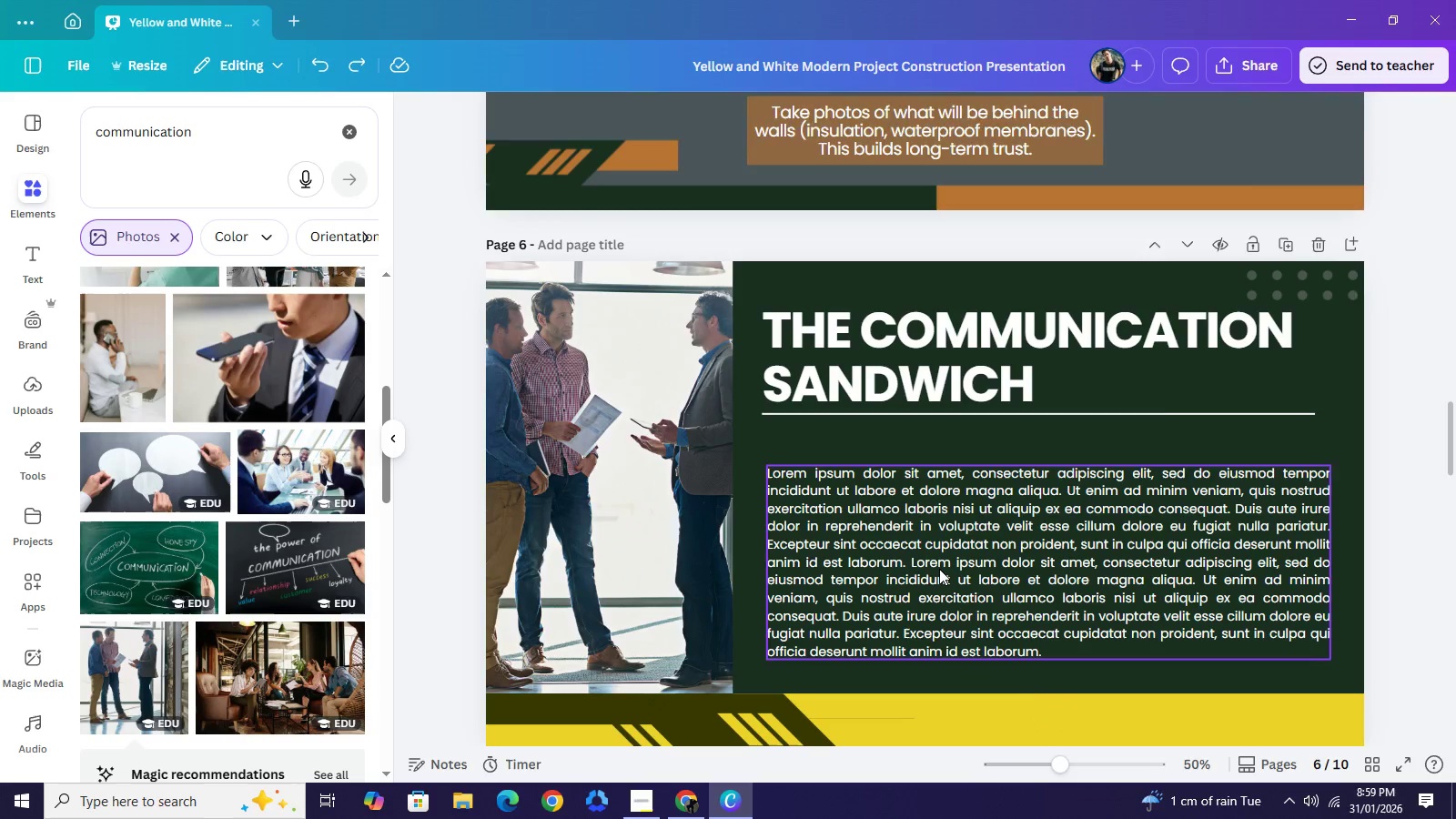 
double_click([939, 569])
 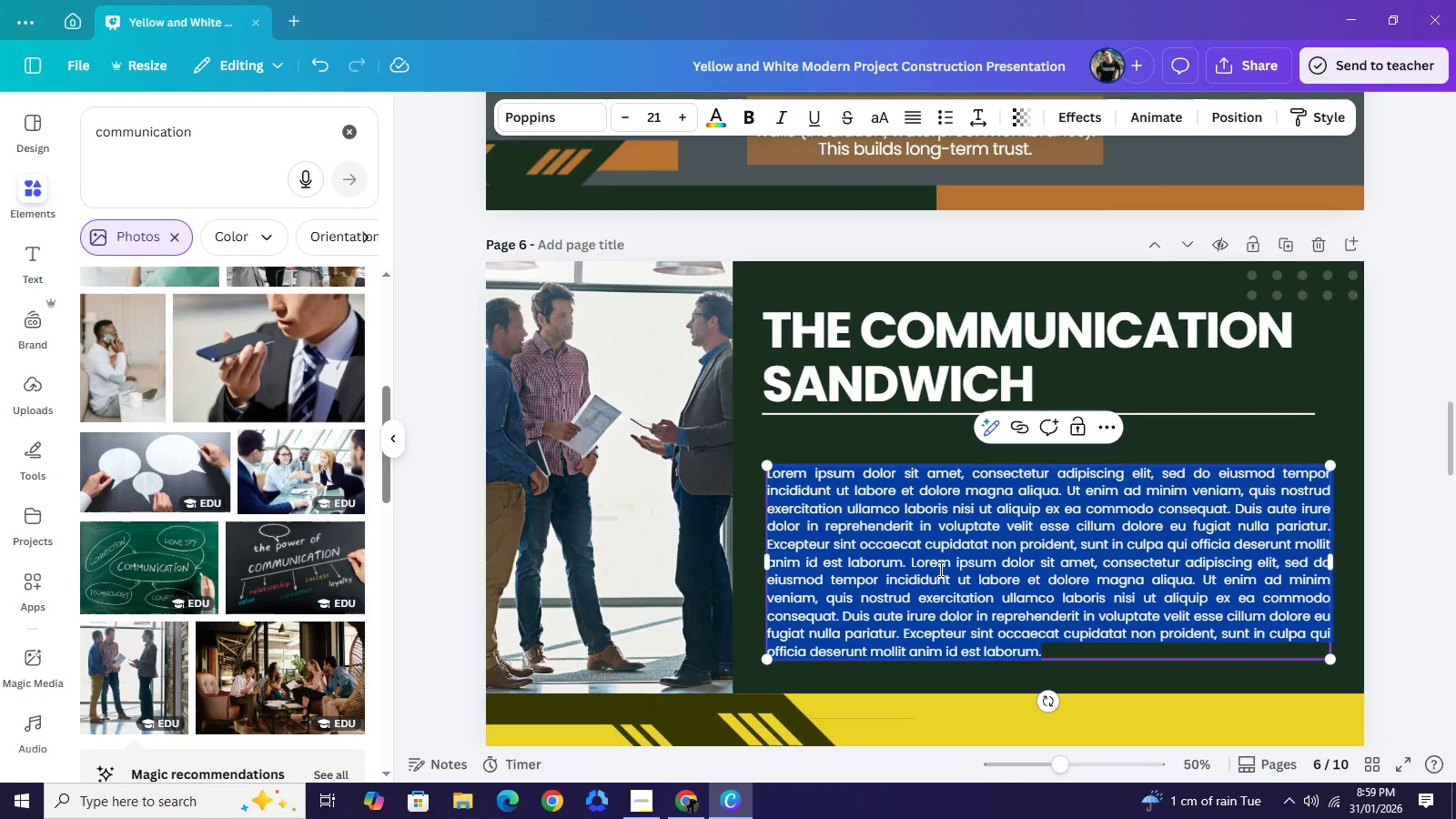 
type(TOP BUN: )
key(Backspace)
key(Backspace)
type( (p)
key(Backspace)
 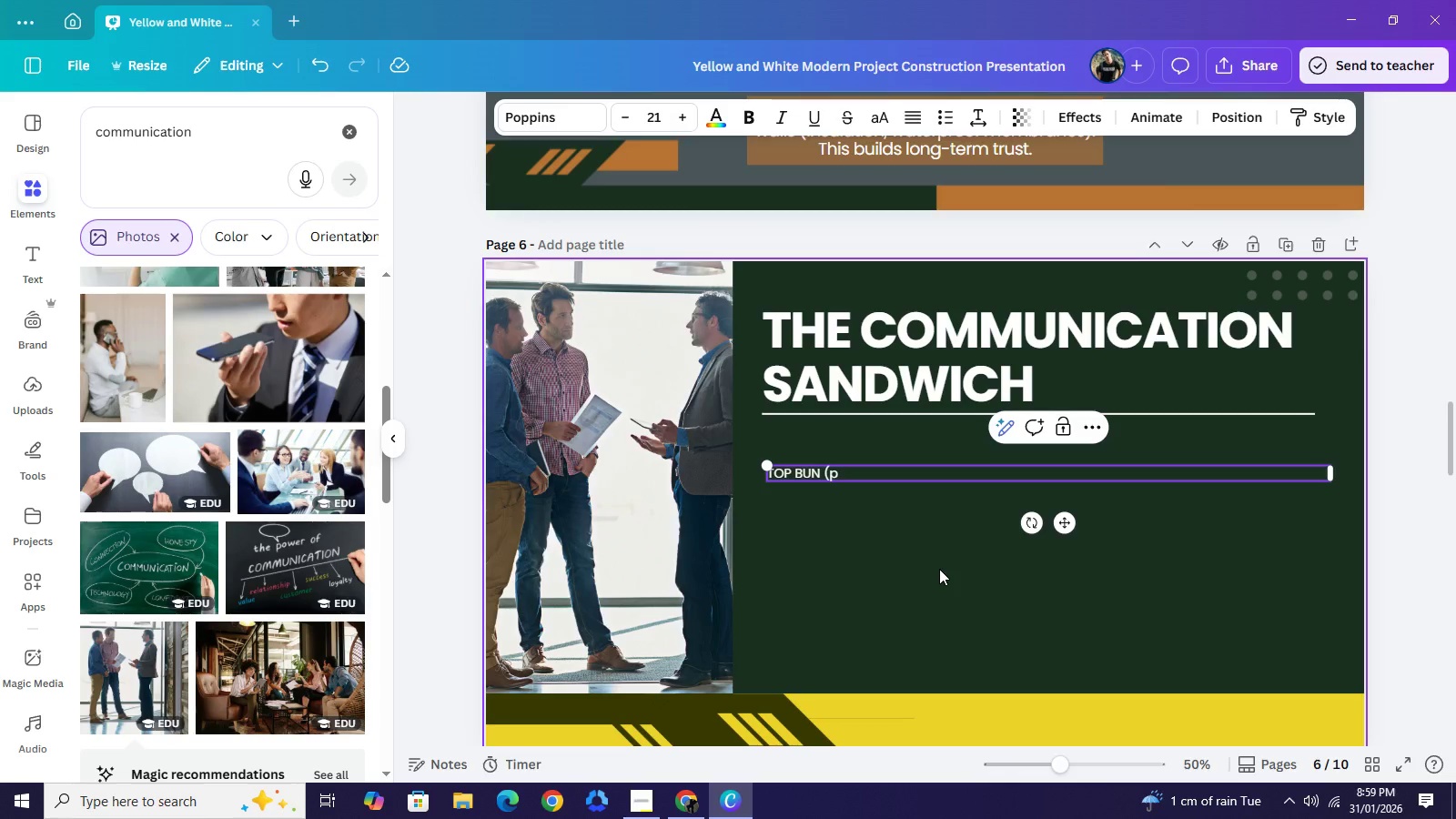 
key(Control+ControlLeft)
 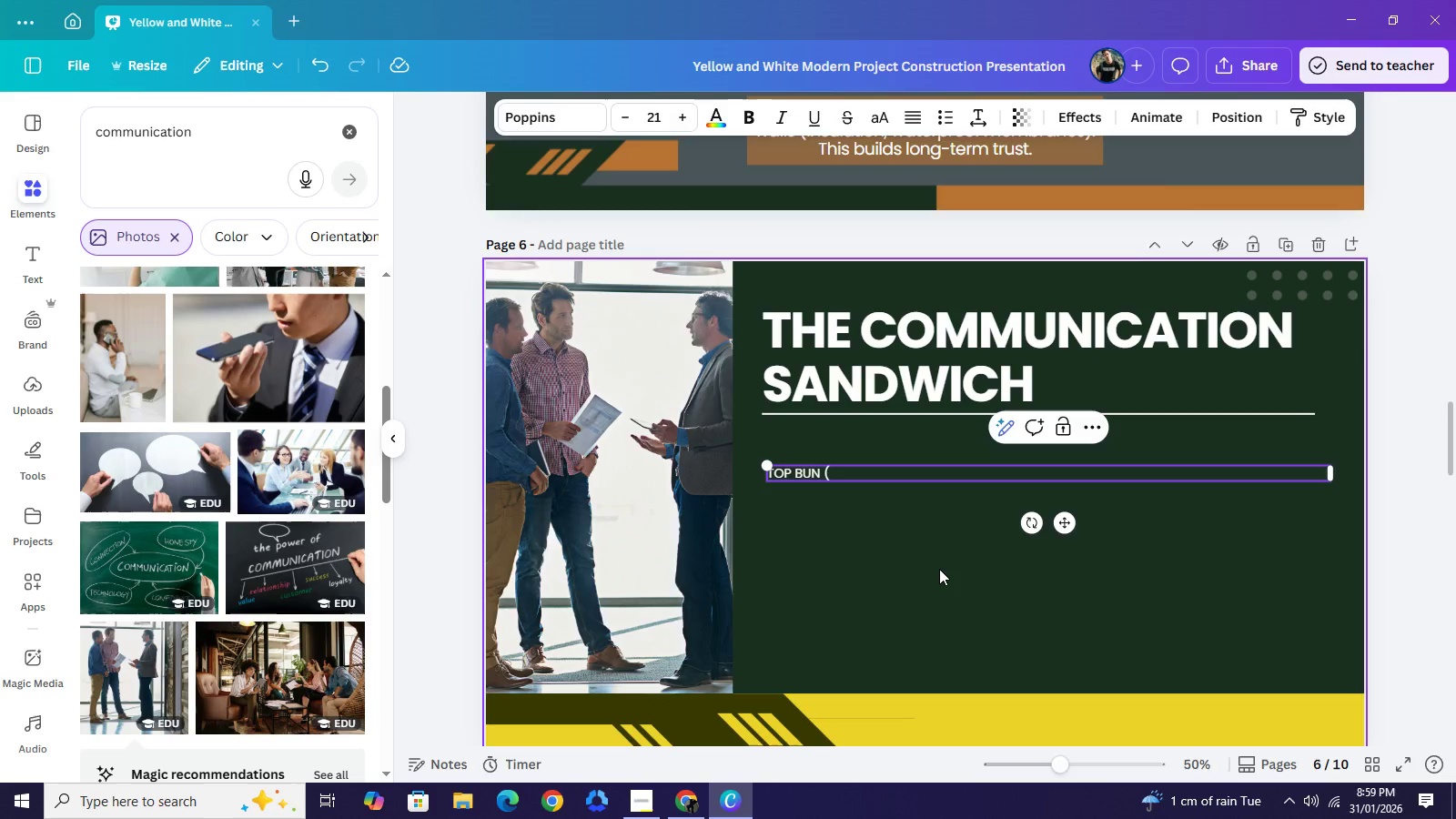 
key(Control+P)
 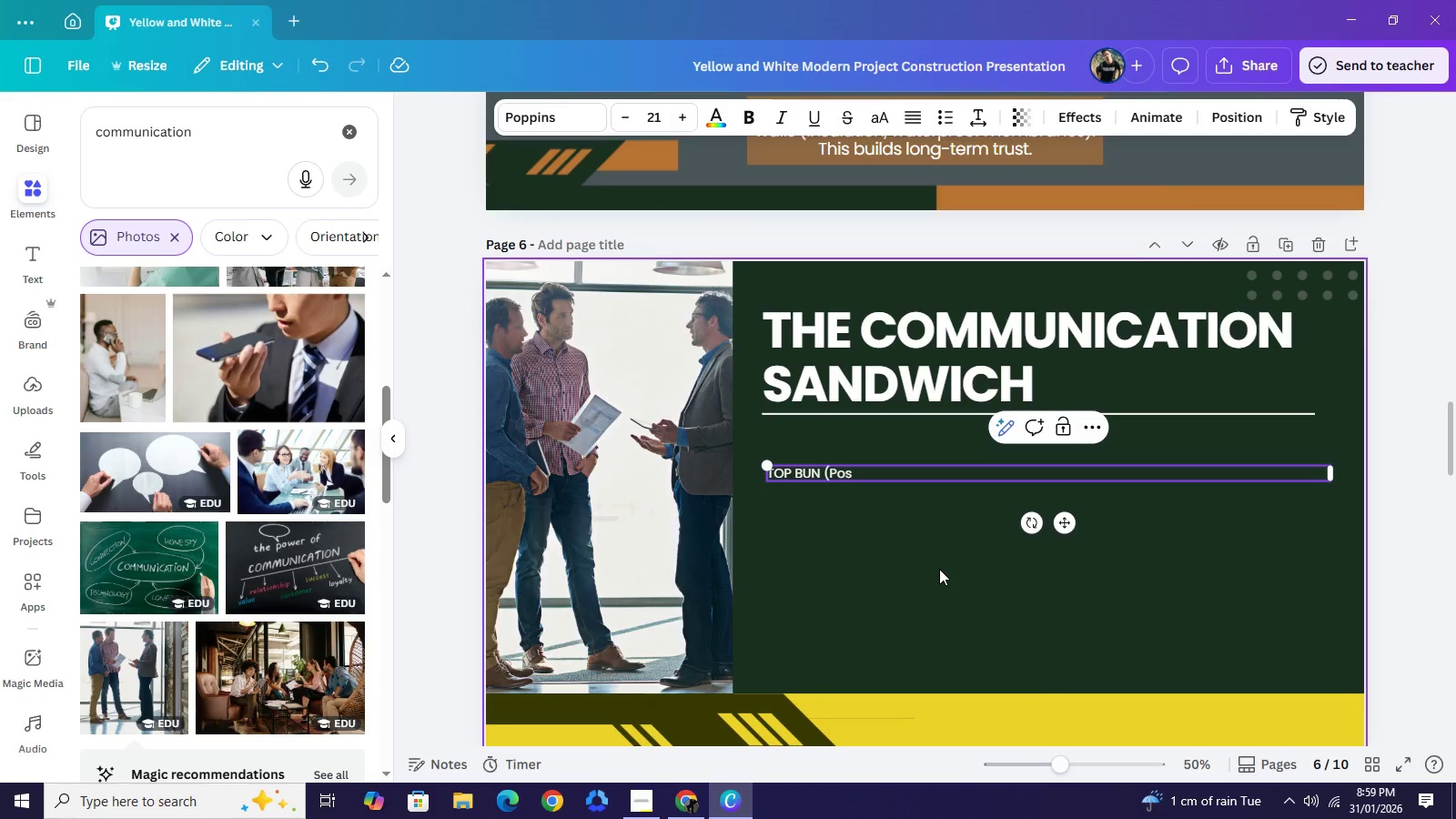 
type(o)
key(Backspace)
type(Poso)
key(Backspace)
type(itive Context):)
 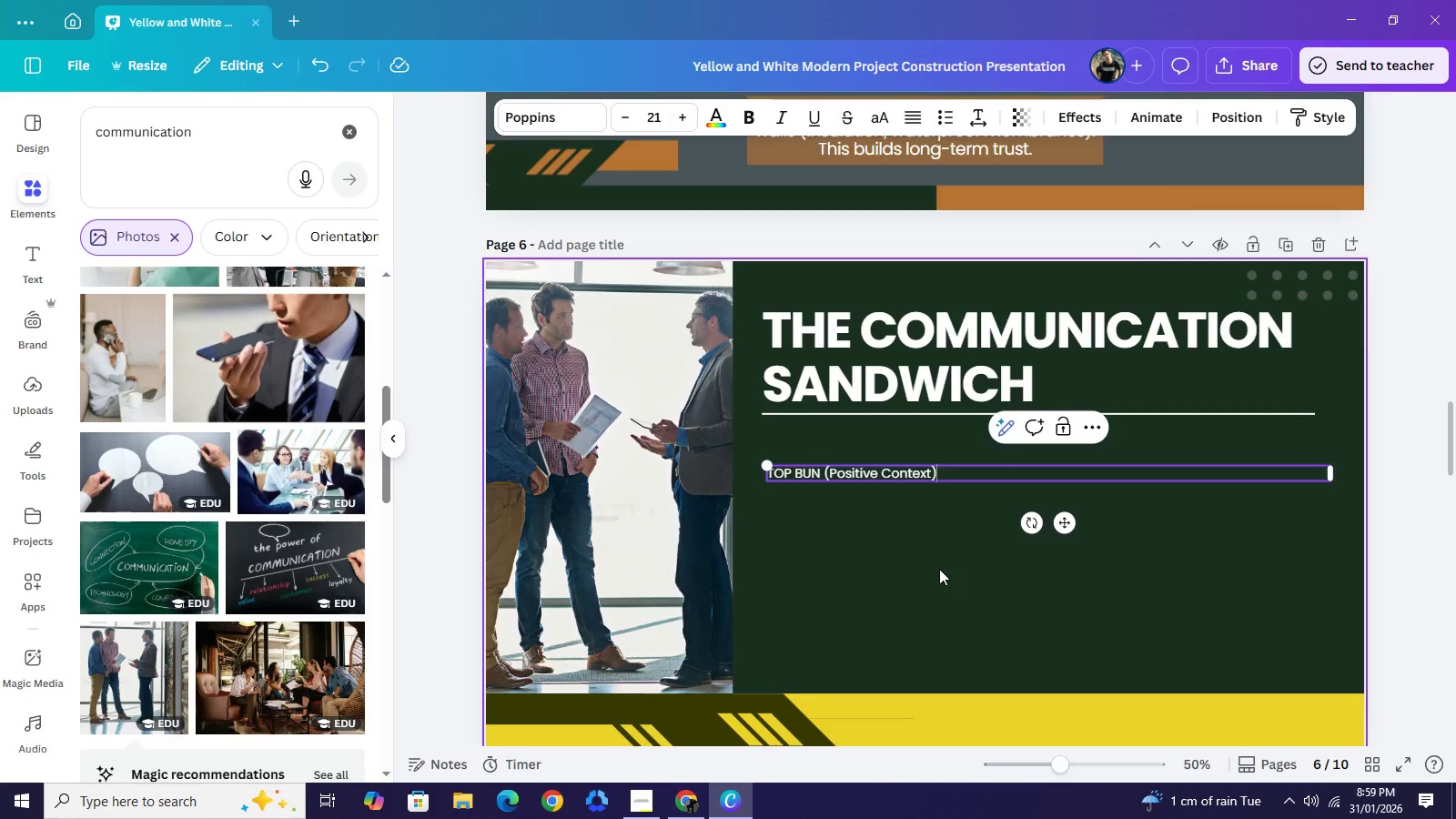 
type( "The csu)
key(Backspace)
key(Backspace)
type(ustom walnut cabinetry)
key(Backspace)
key(Backspace)
 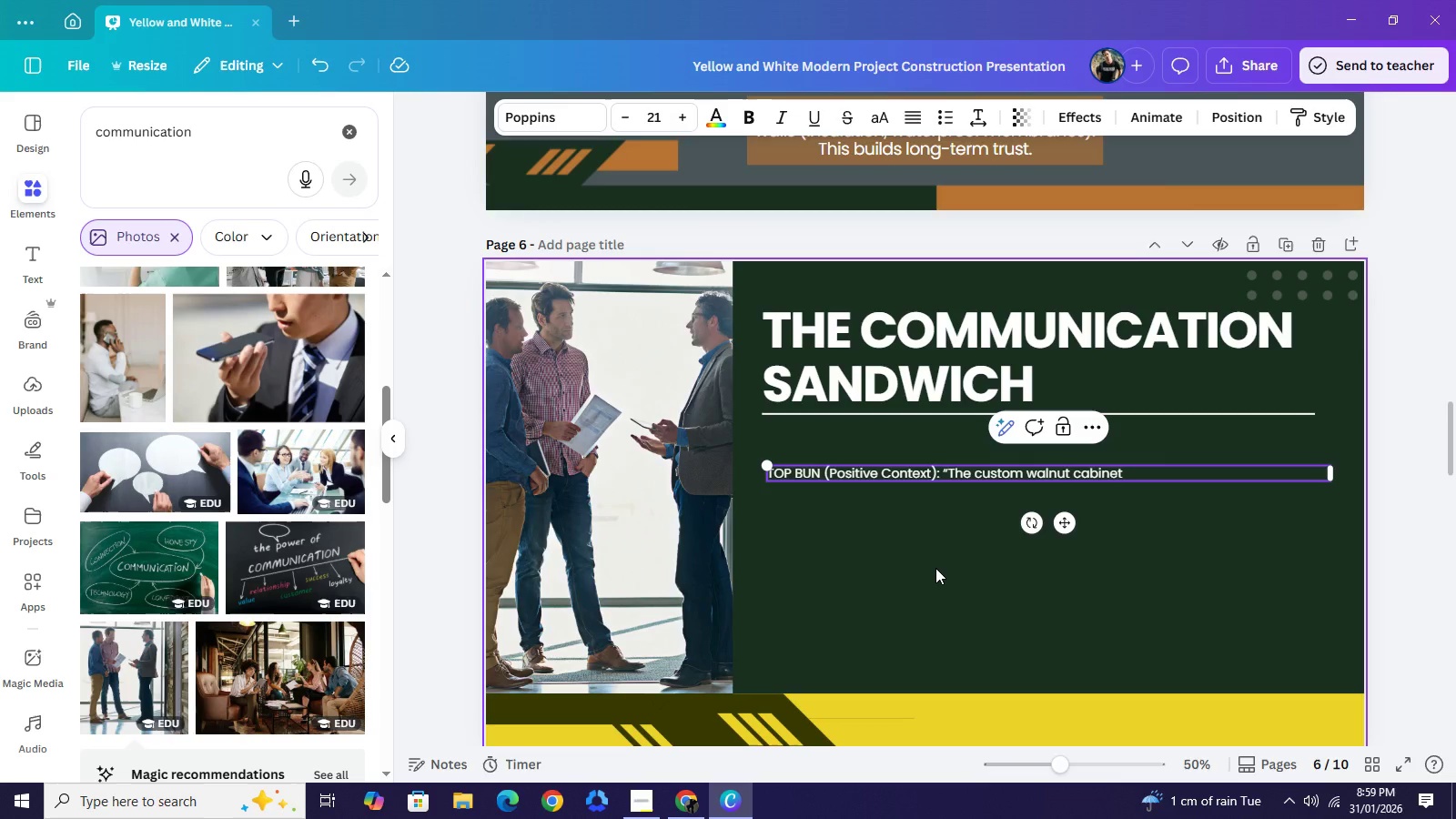 
wait(5.12)
 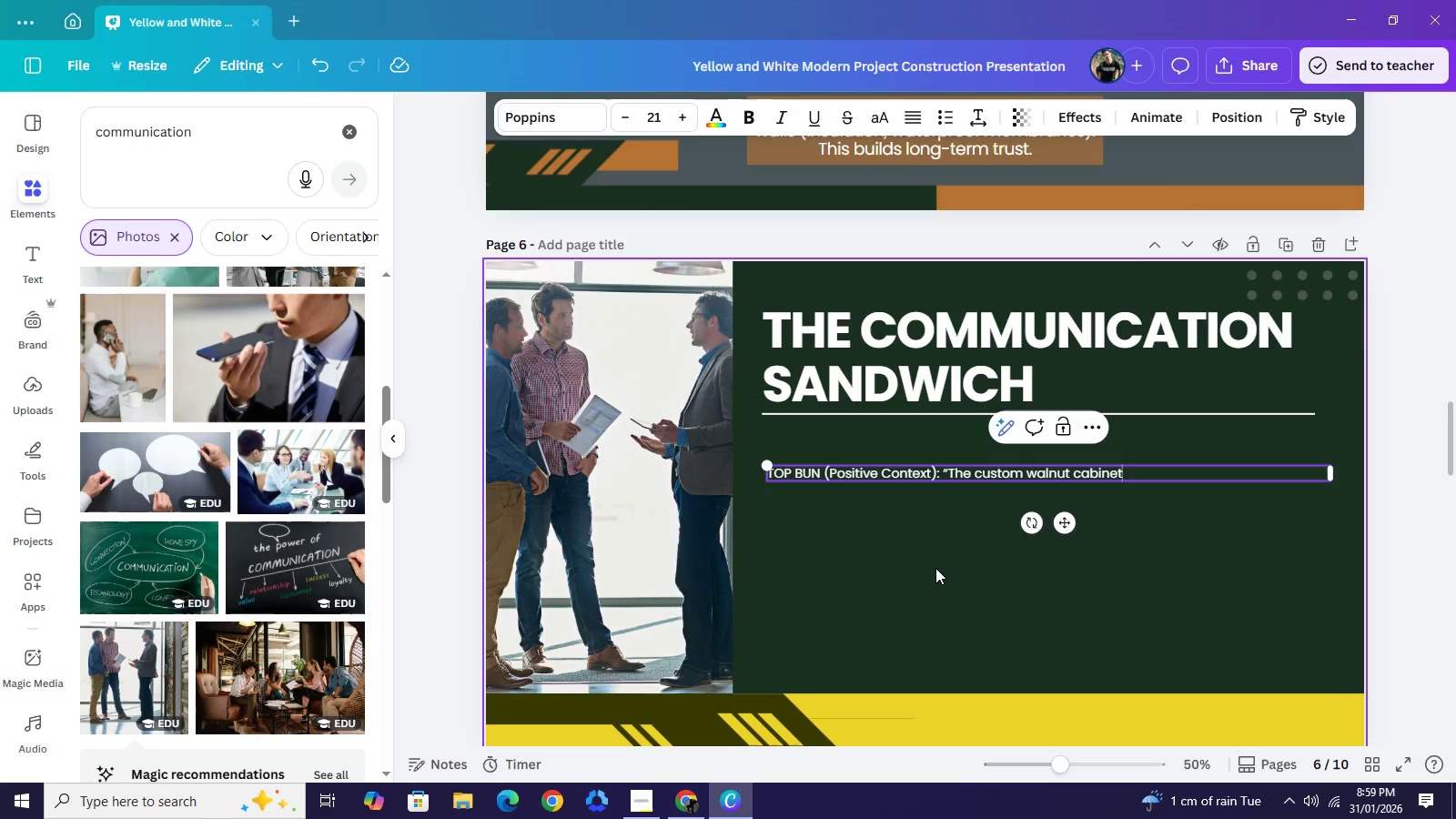 
type(ry )
 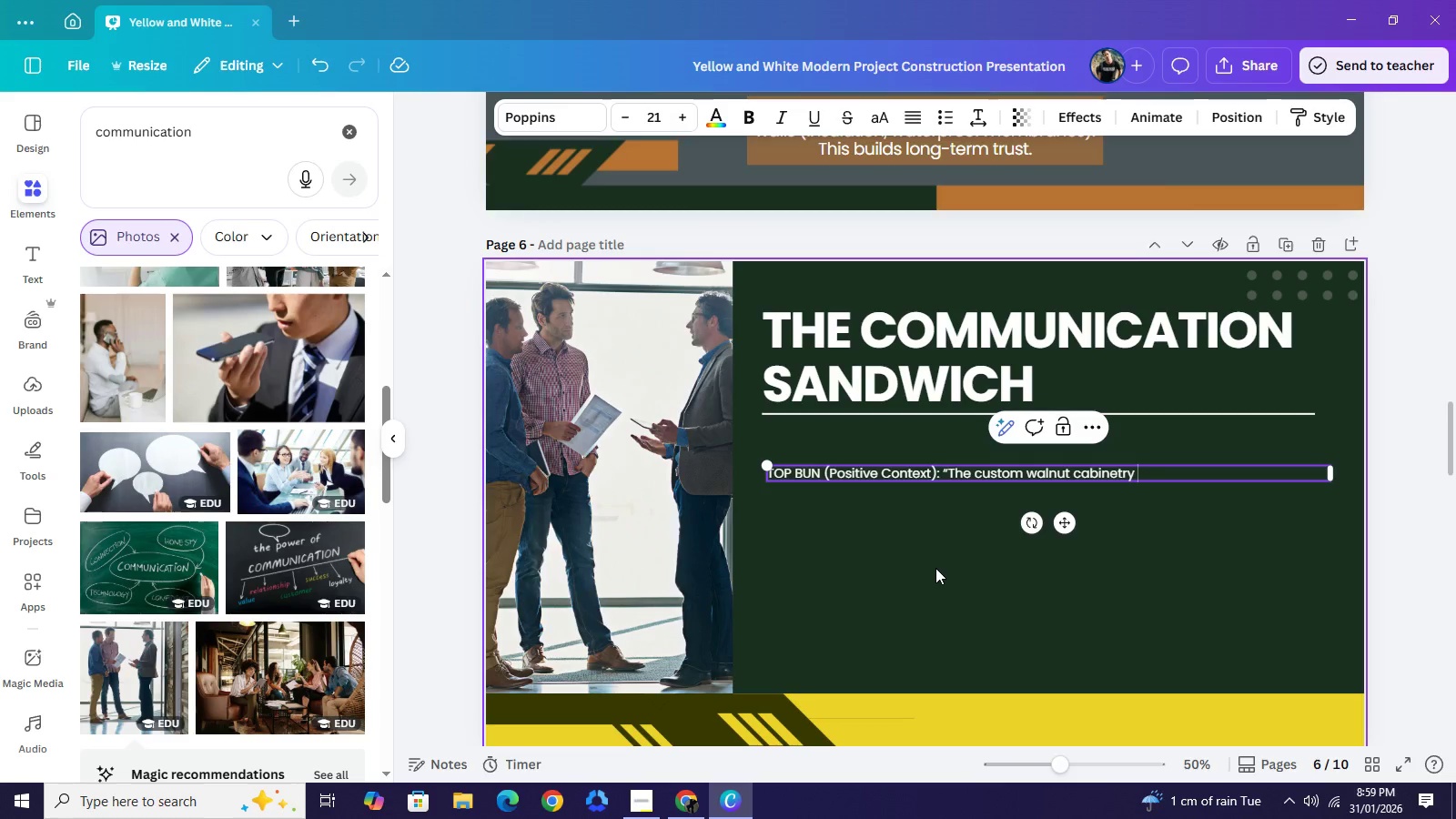 
type(has arrived and the quality)
 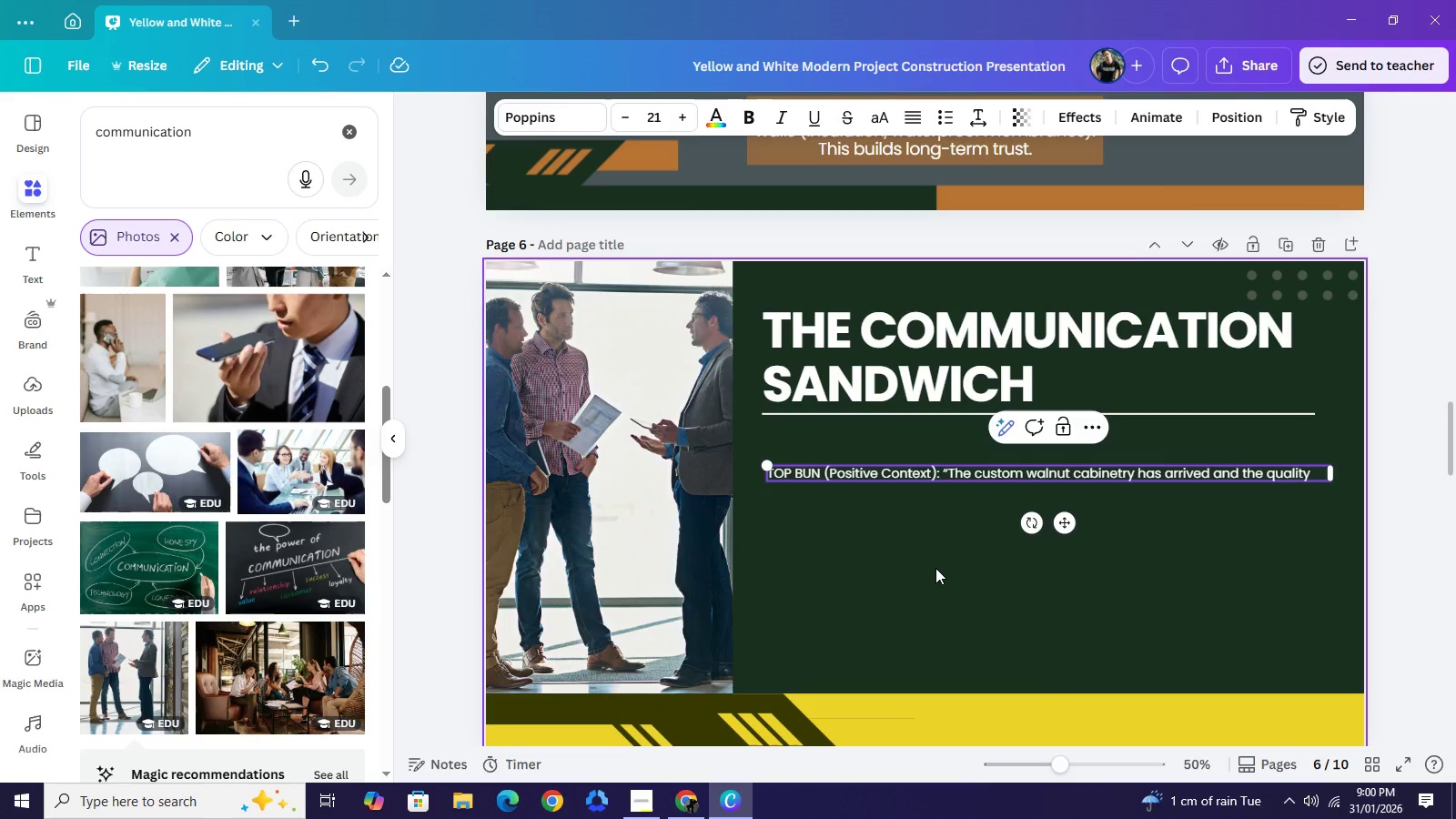 
type( is stunning,")
key(Backspace)
key(Backspace)
type(.")
 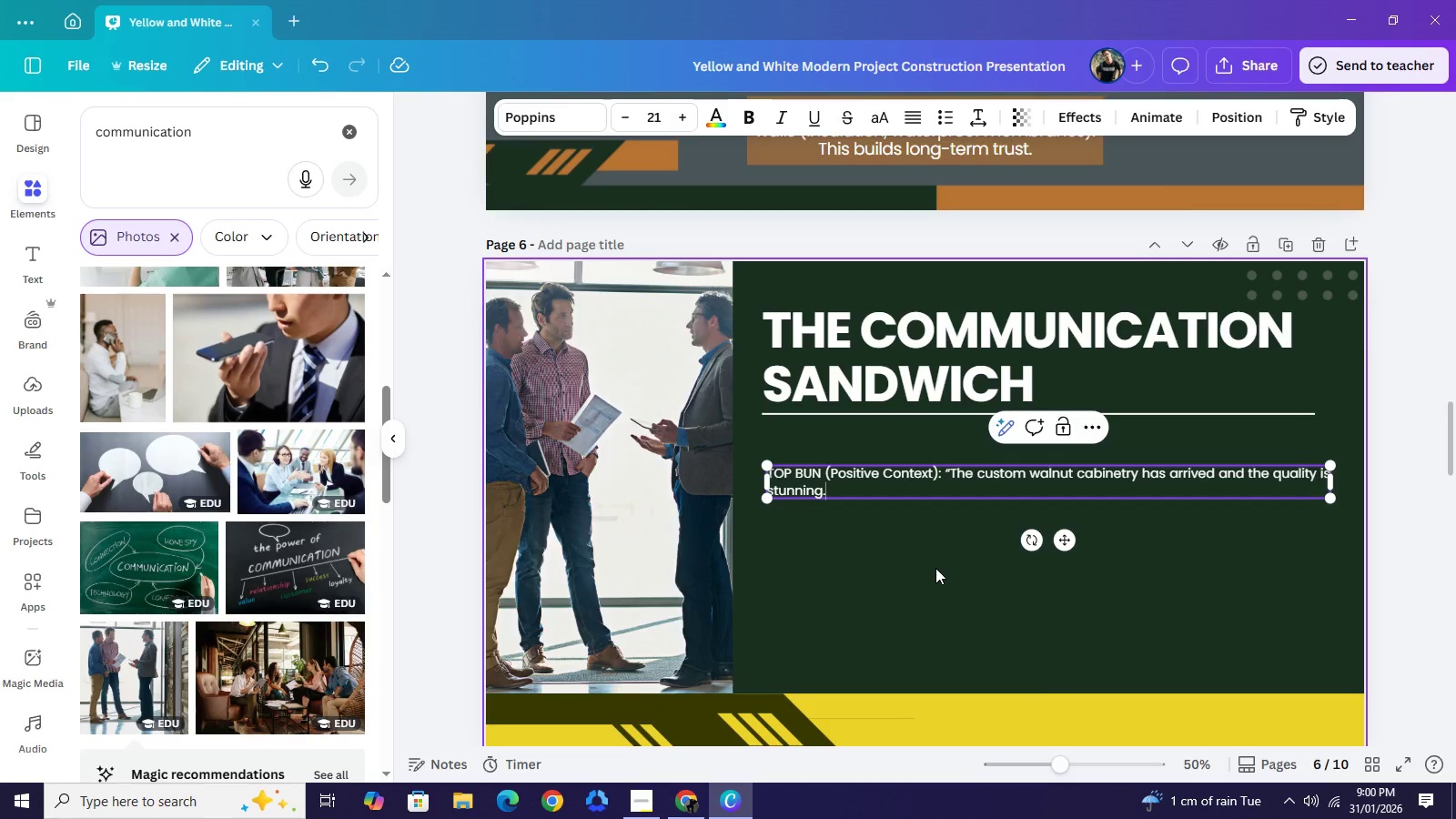 
key(Enter)
 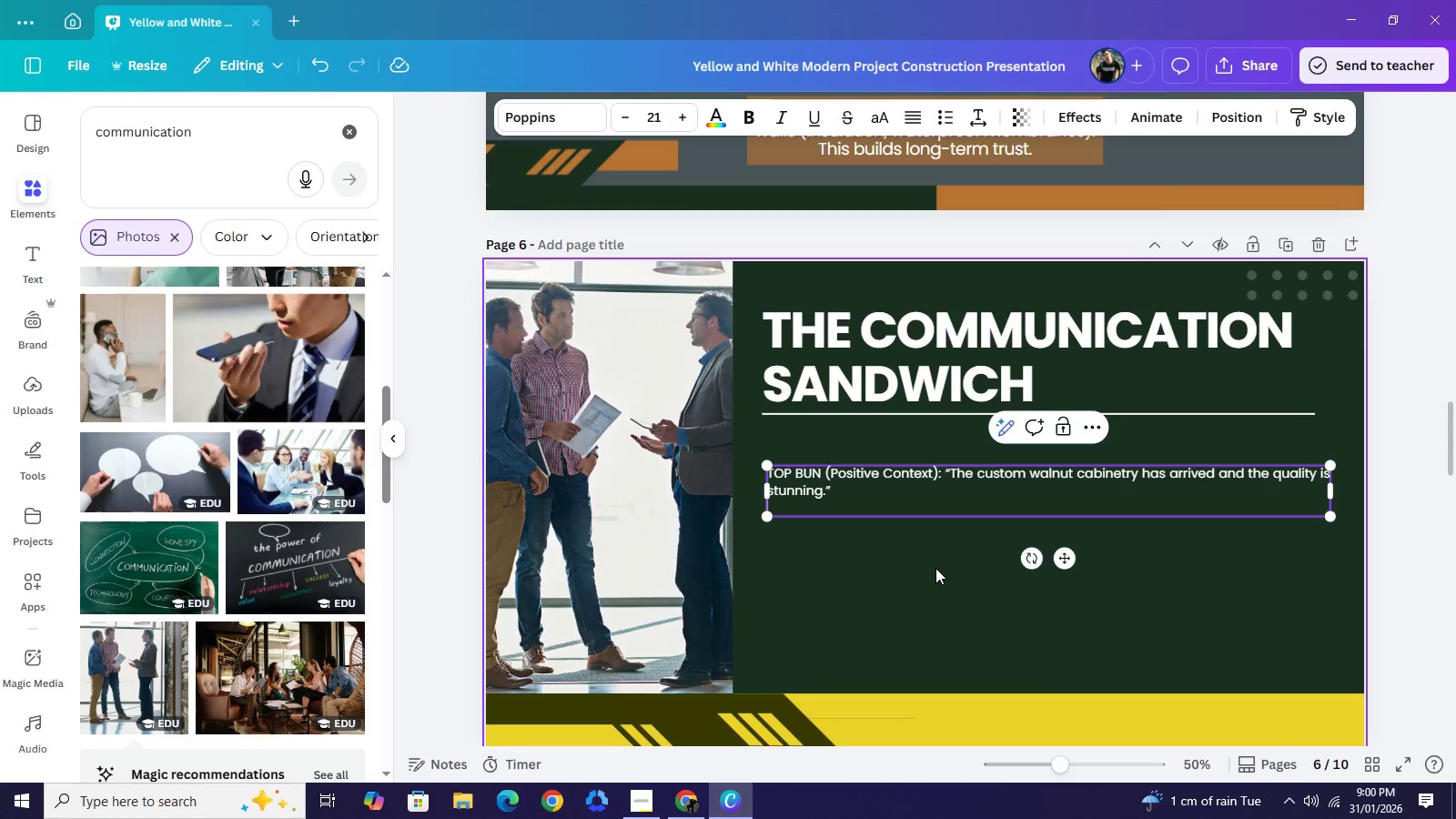 
key(Enter)
 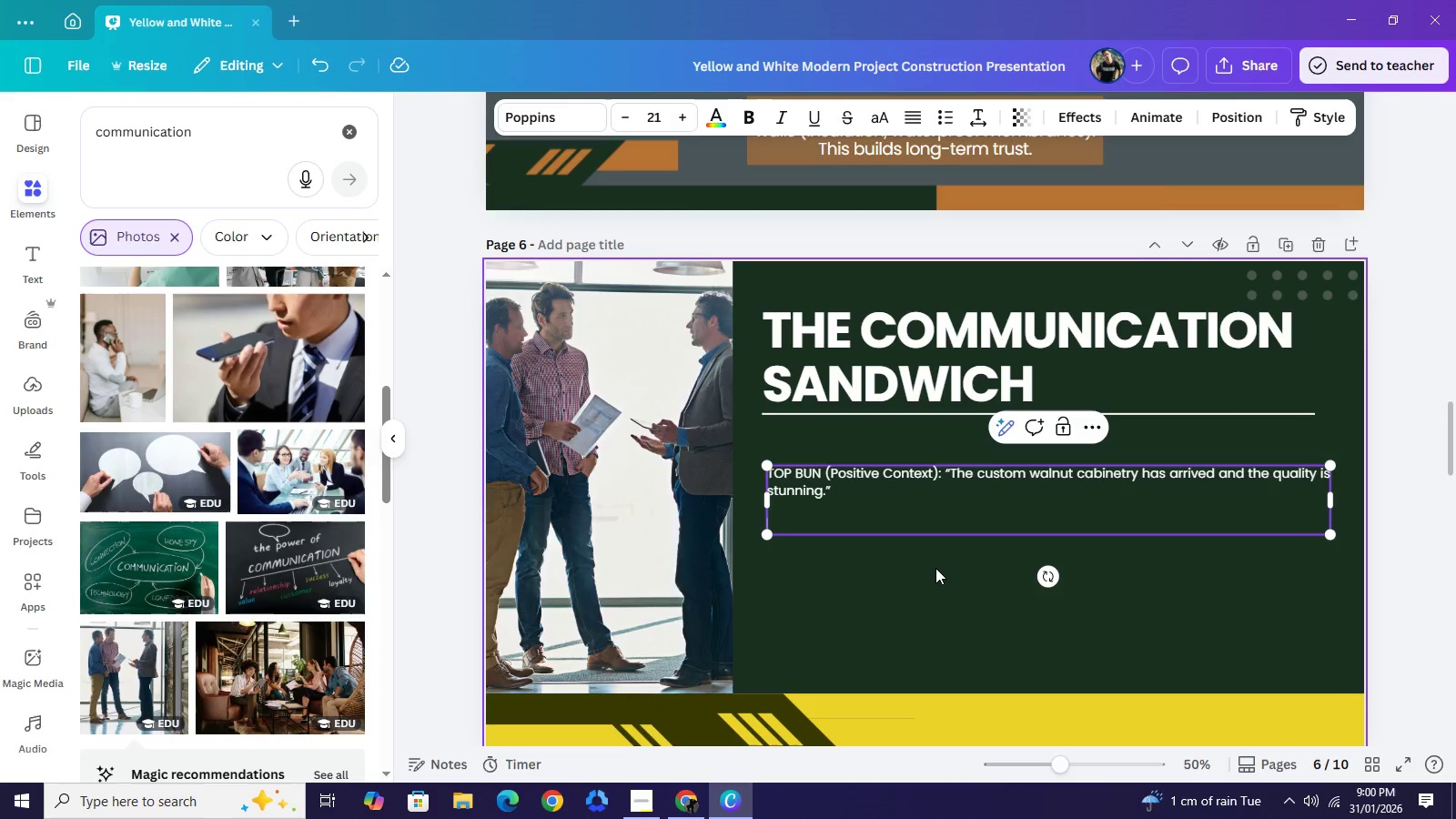 
type(THE NEA)
key(Backspace)
key(Backspace)
key(Backspace)
type(MEAT (The Delay/Issue): "Unfortunate )
key(Backspace)
key(Backspace)
type(ely the corner unit was dmaaged in transit, which dss)
key(Backspace)
key(Backspace)
type(ds 10 dY)
key(Backspace)
type(ays to the kitchen timei)
key(Backspace)
type(line.")
 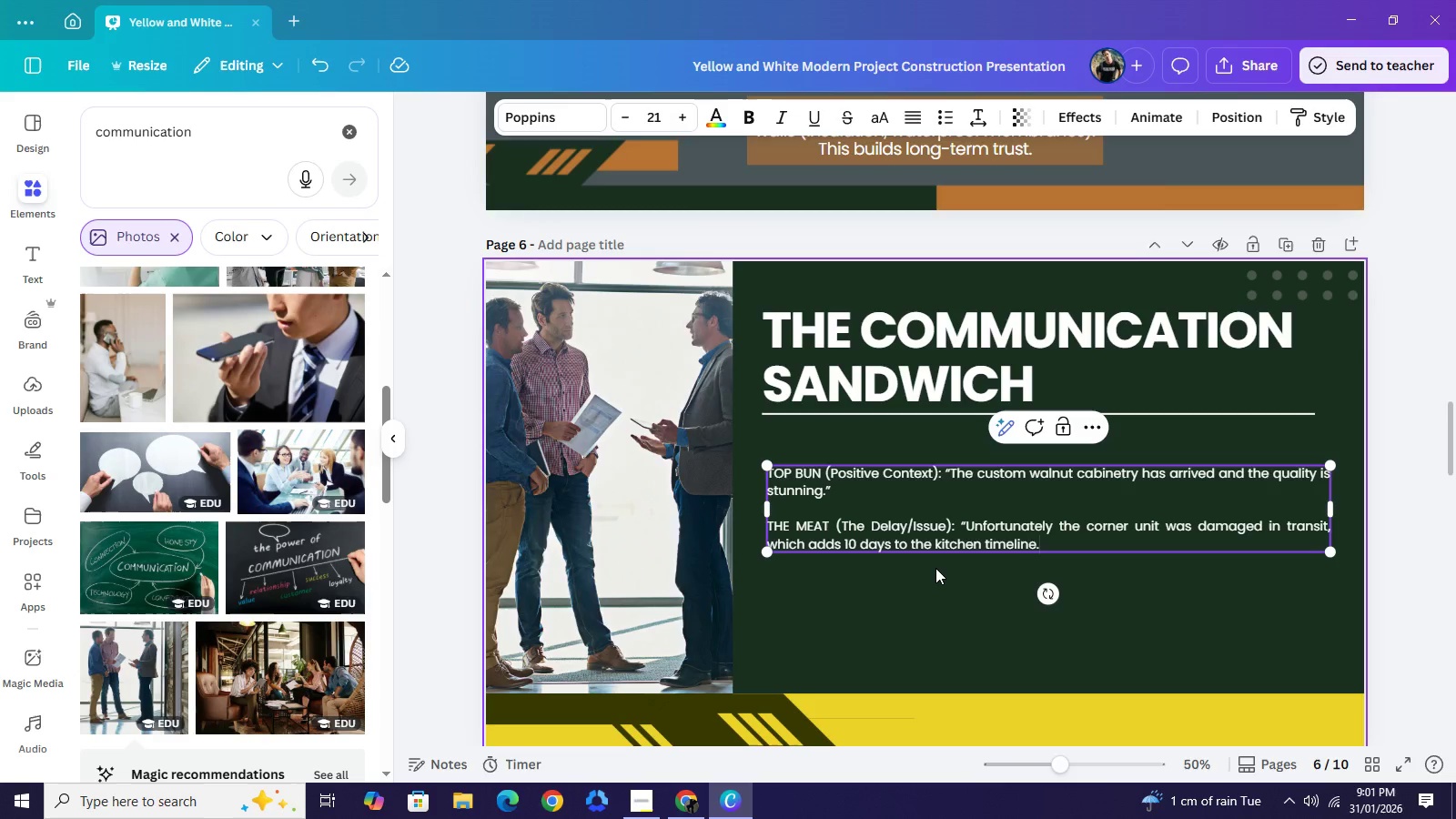 
 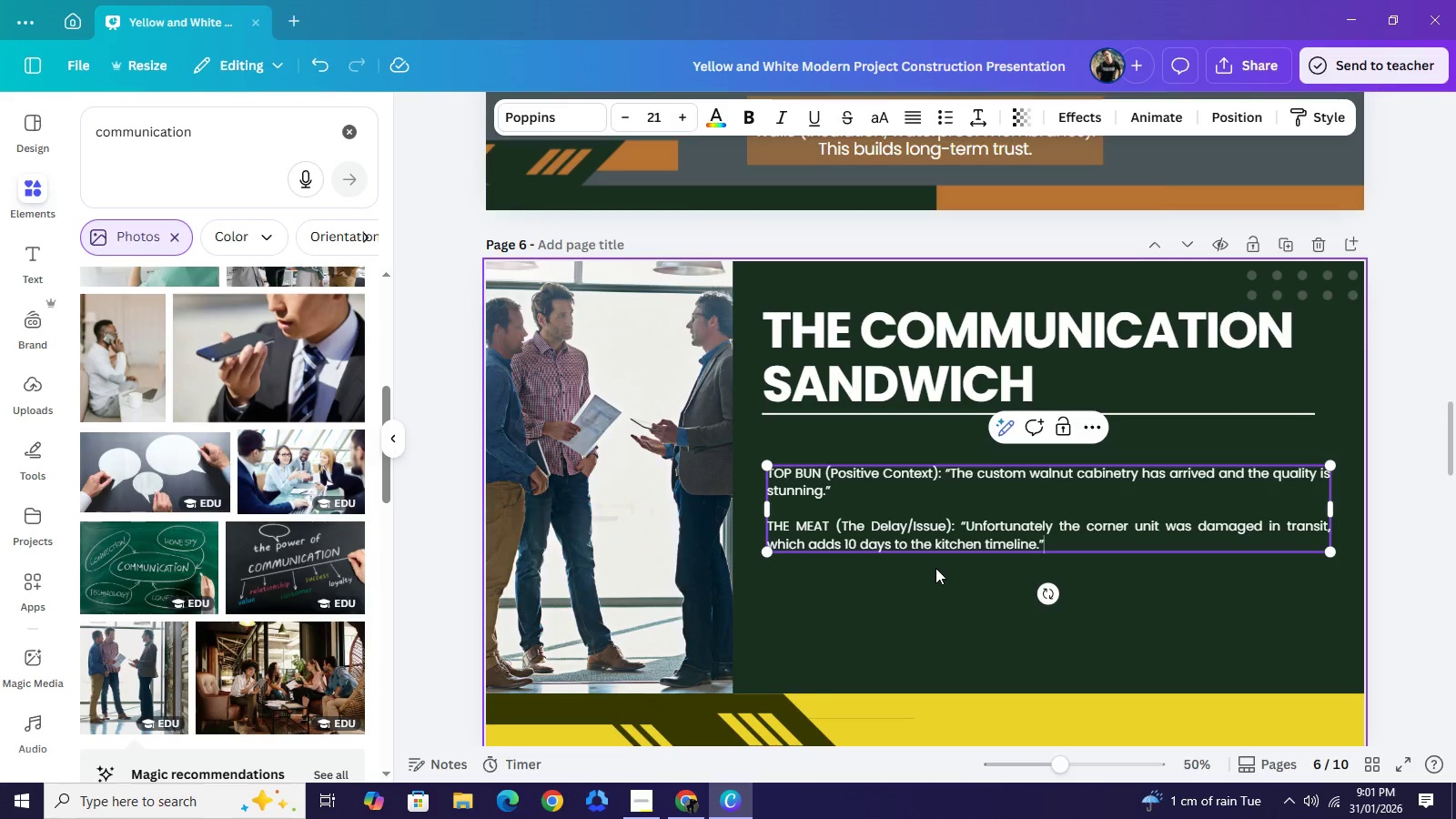 
key(Enter)
 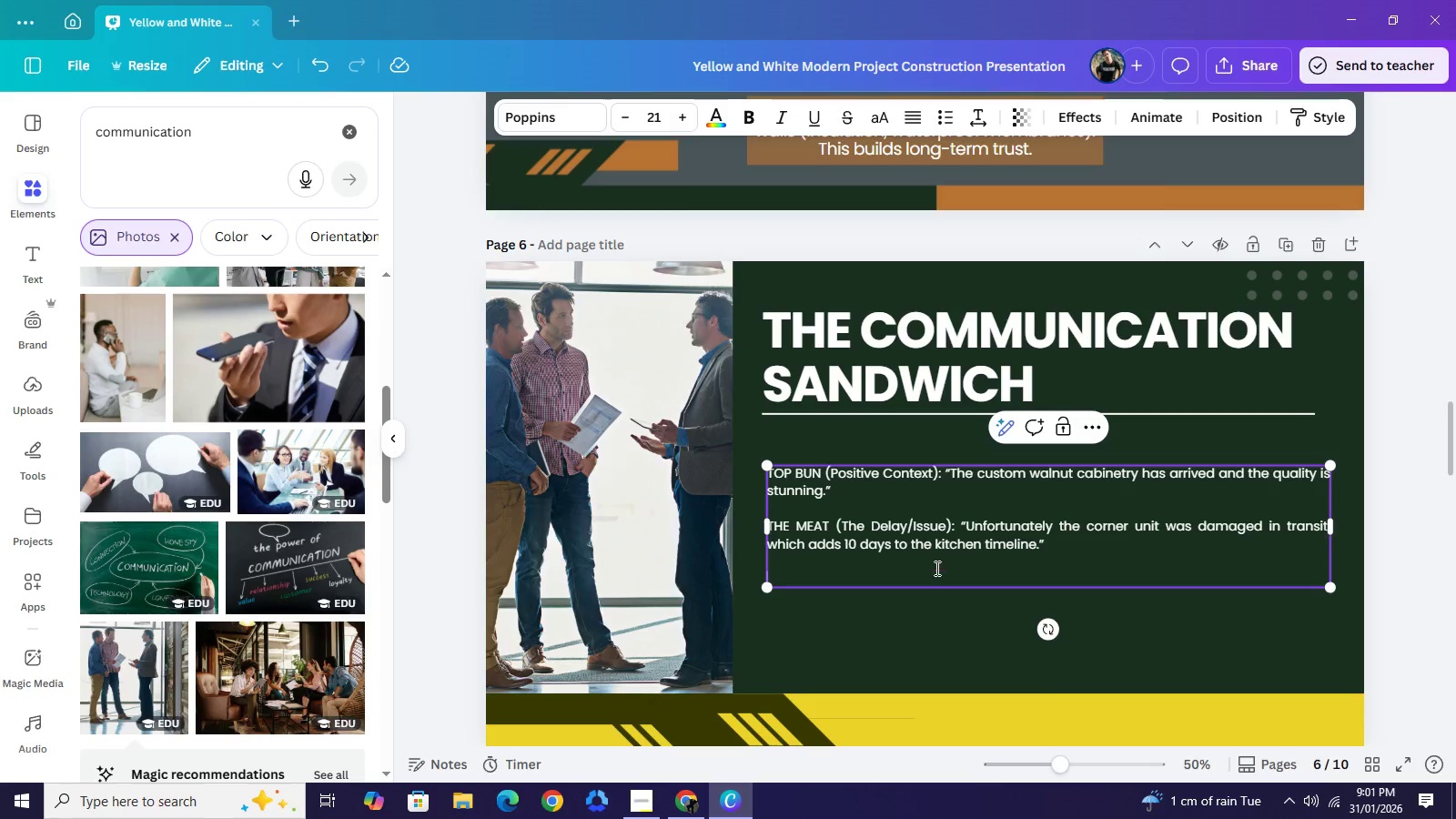 
key(Enter)
 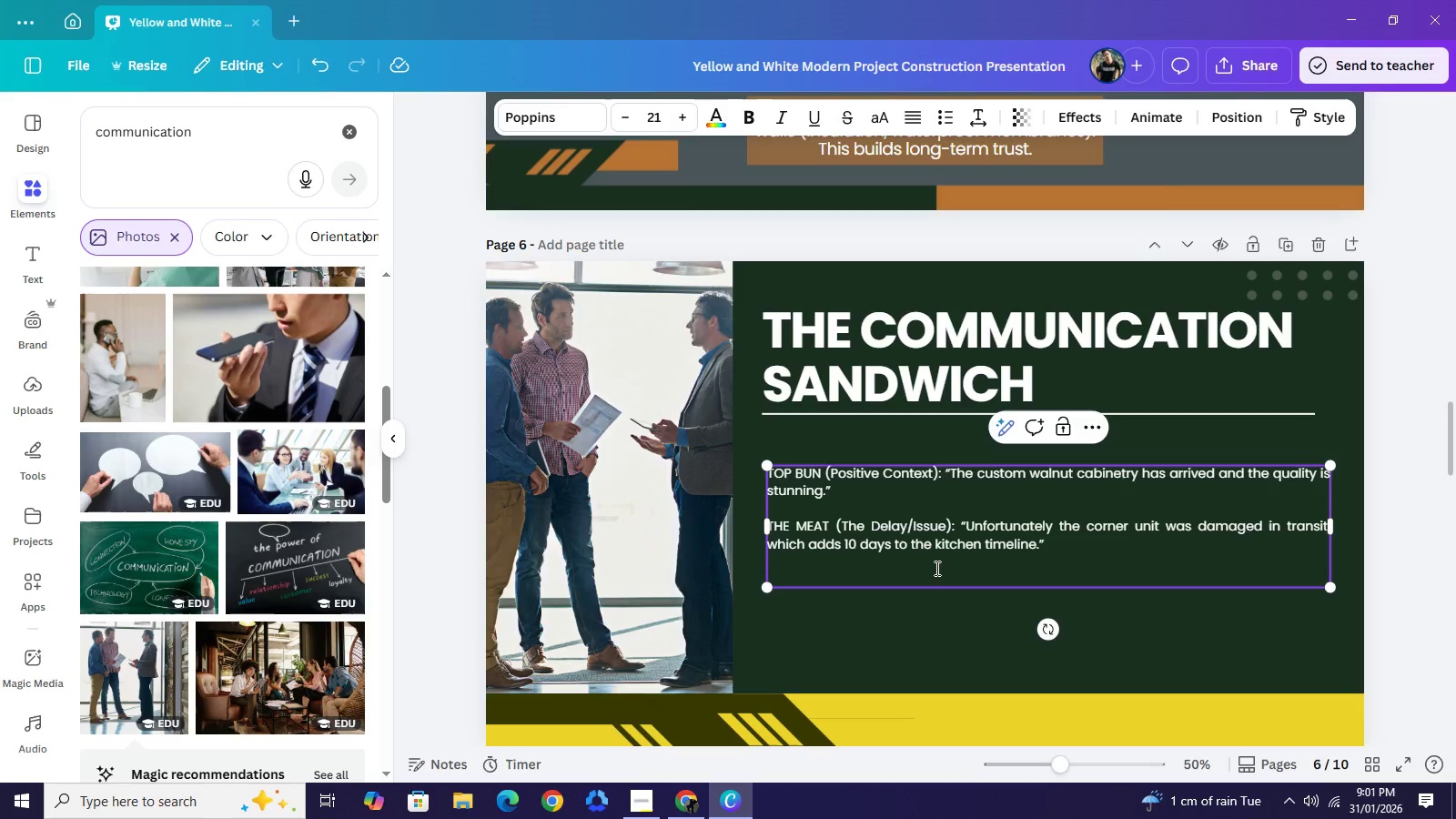 
type(B)
key(Backspace)
type(BOTTOM BUN: ")
key(Backspace)
key(Backspace)
key(Backspace)
type( (t)
key(Backspace)
type(The Path Forwards): )
 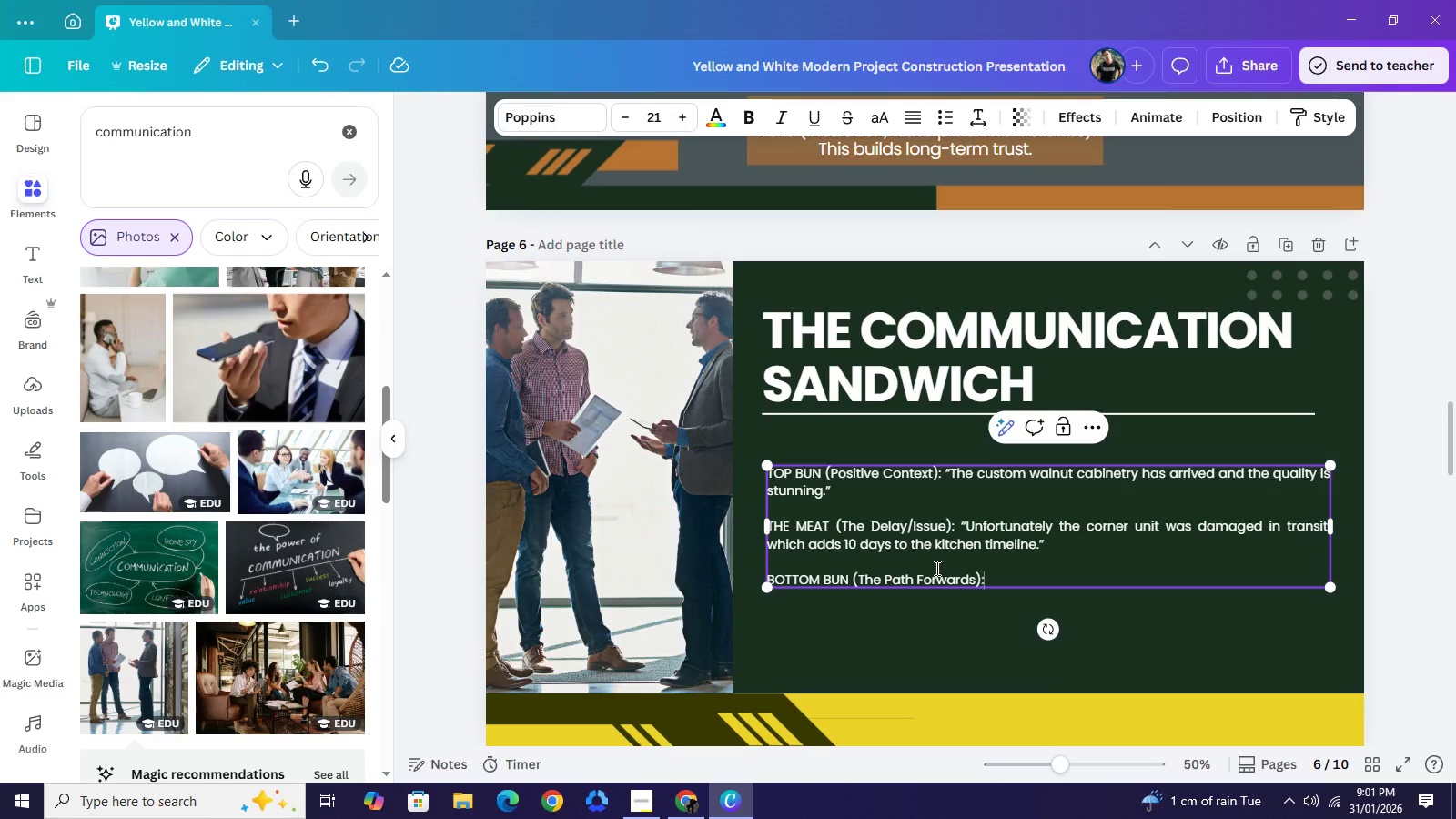 
type("The goods)
key(Backspace)
type( news is e can pivot )
 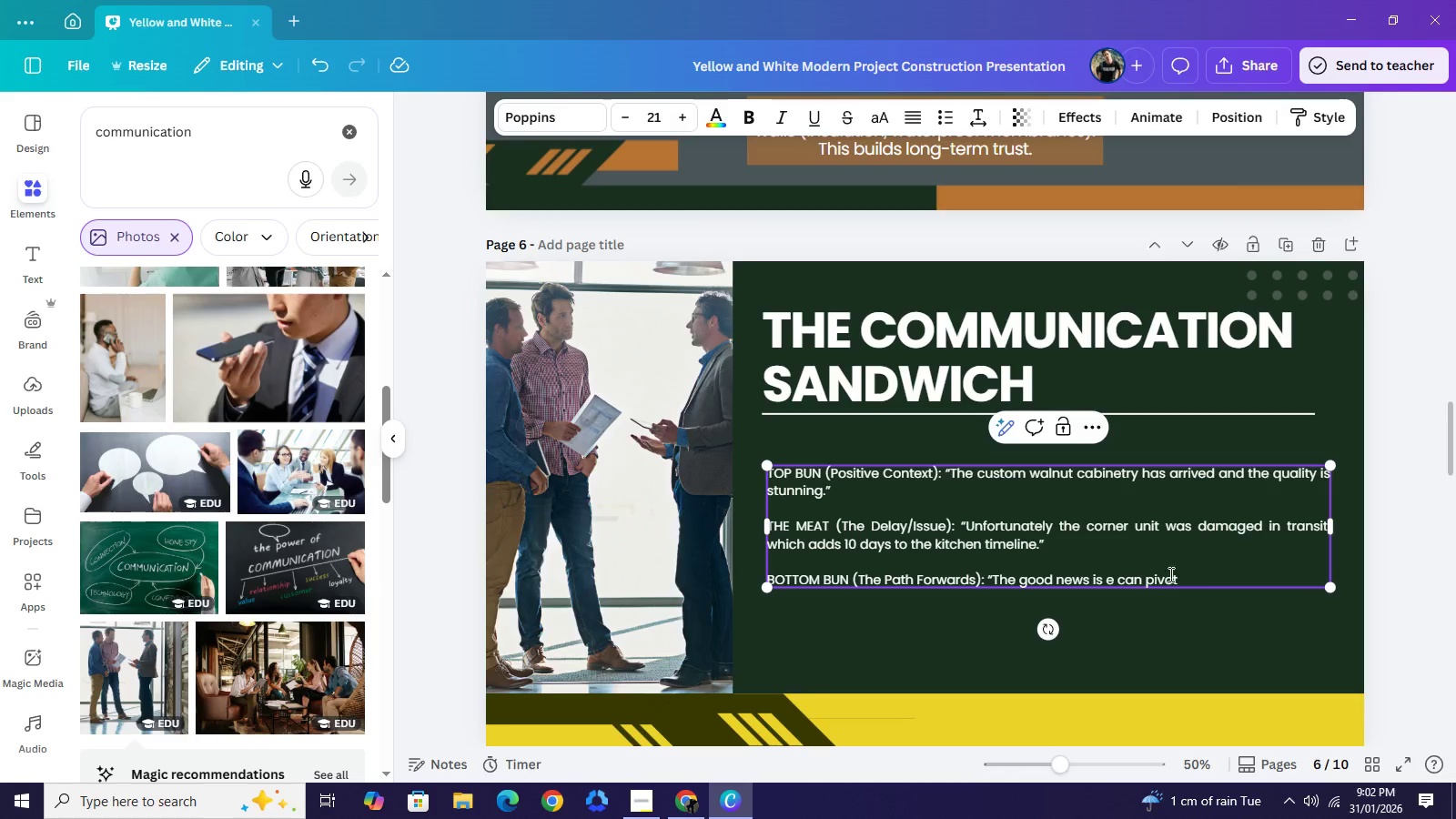 
left_click([1105, 581])
 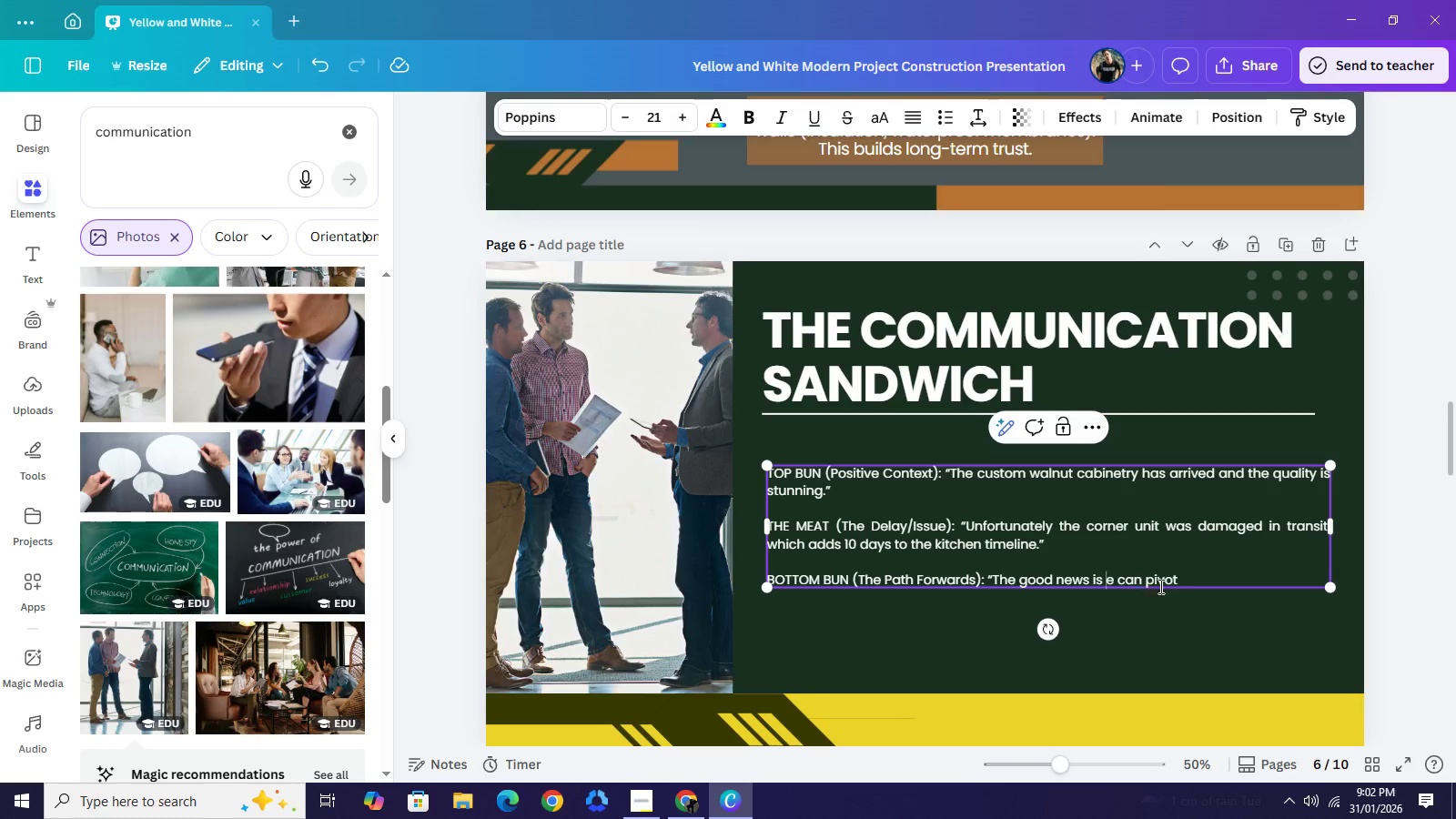 
key(W)
 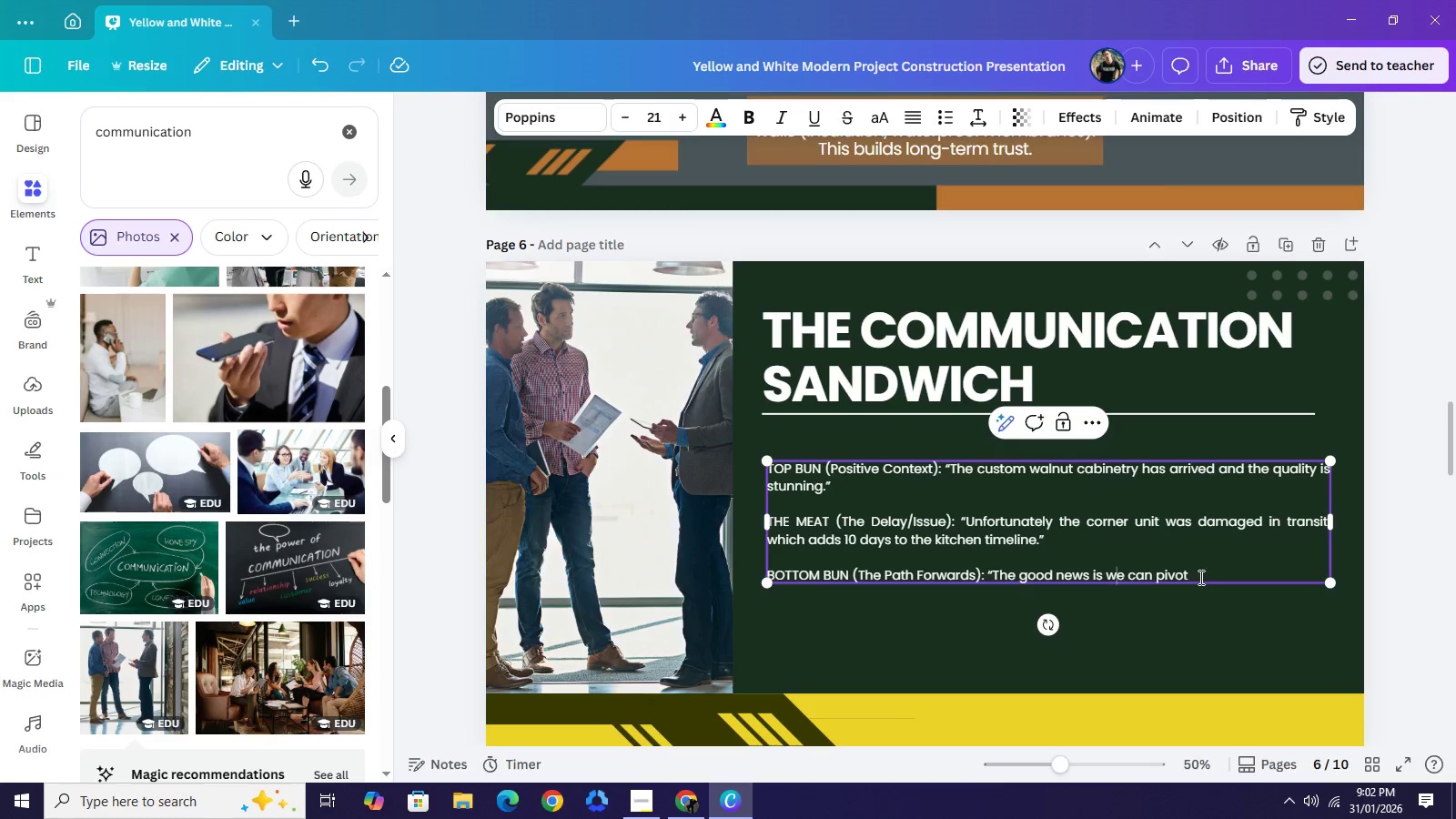 
left_click_drag(start_coordinate=[1193, 587], to_coordinate=[1198, 582])
 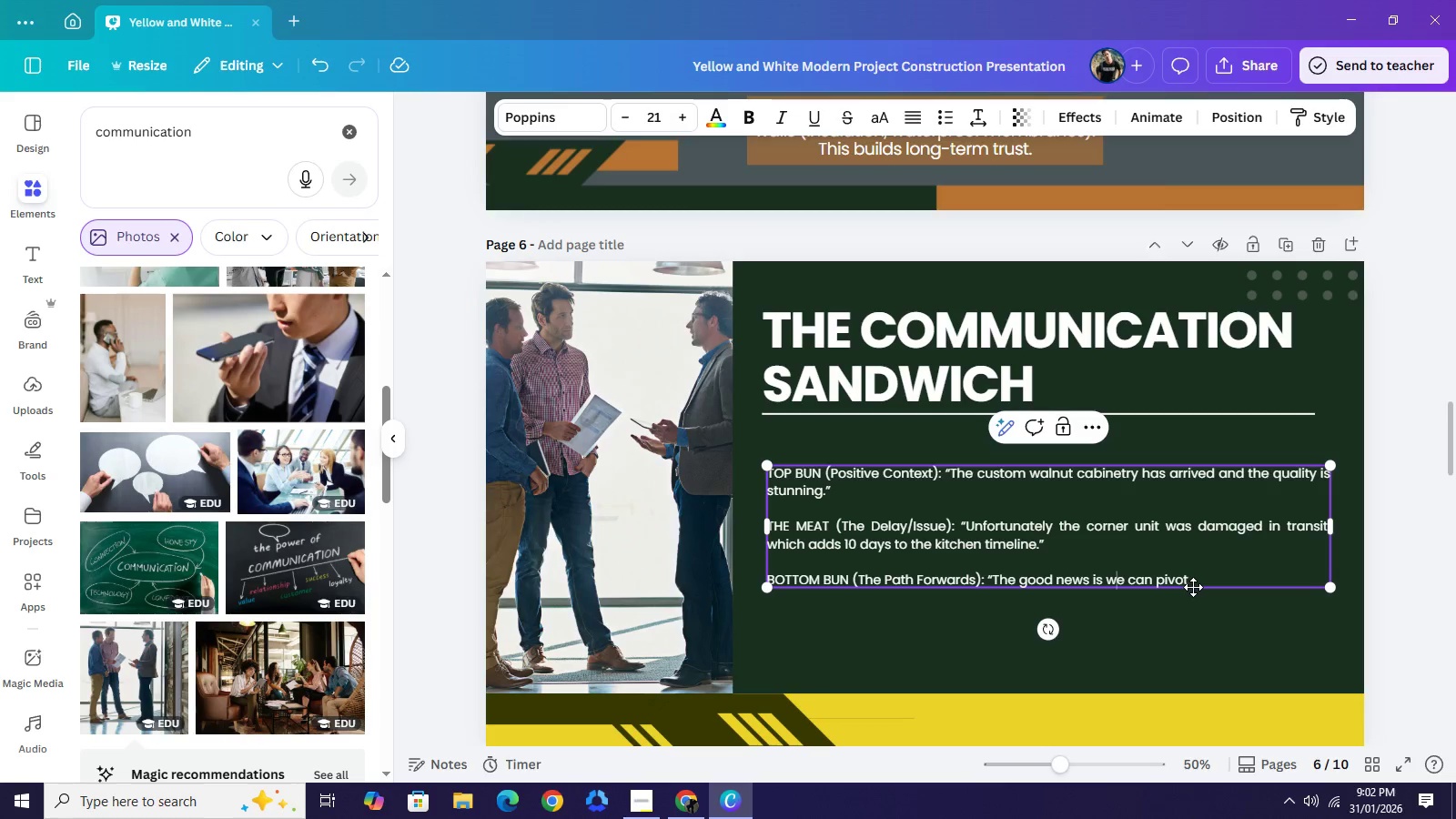 
left_click([1199, 577])
 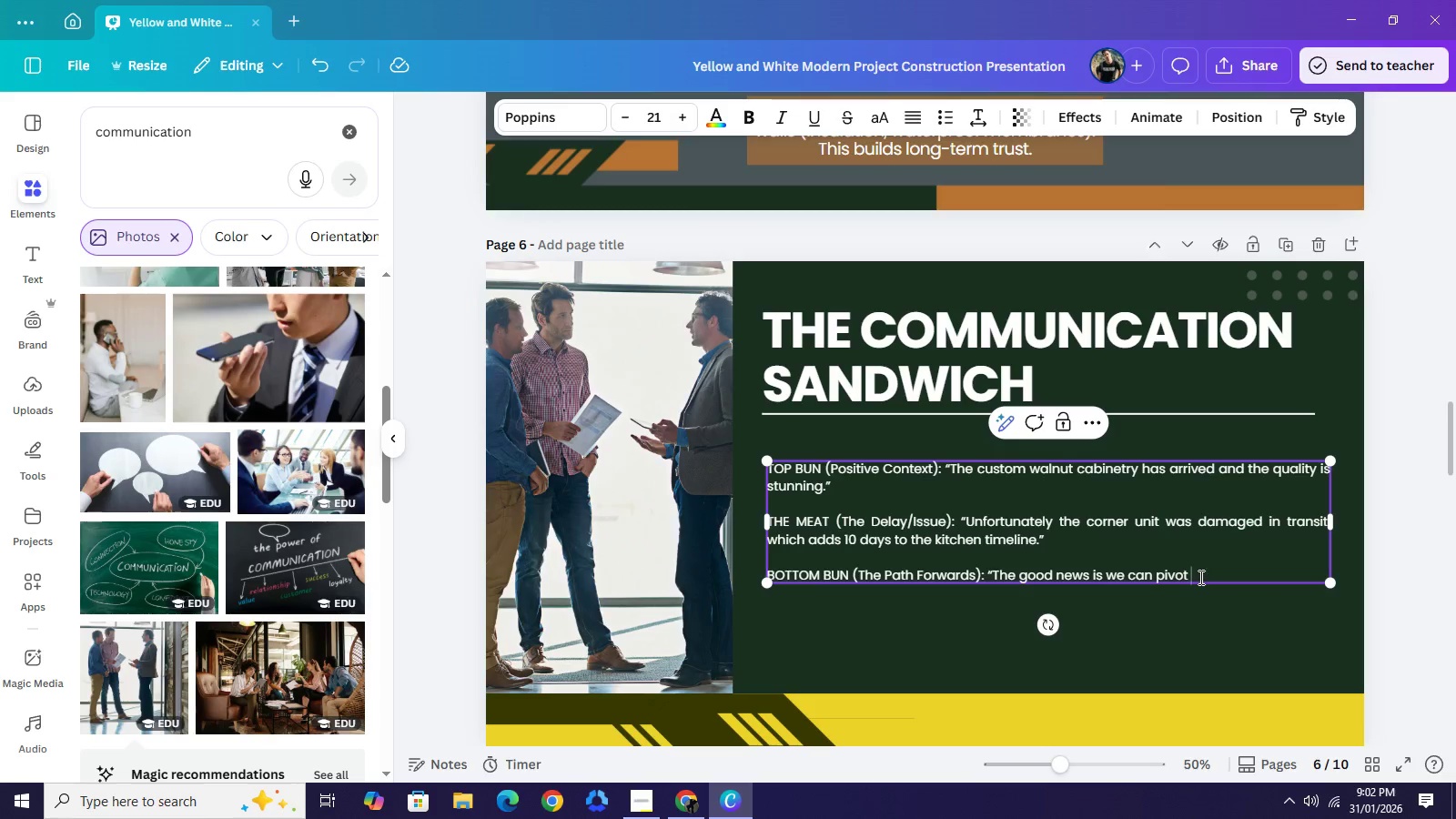 
type(to the flooring and trim work now so we stay on schedule for the fimal wa)
key(Backspace)
key(Backspace)
key(Backspace)
key(Backspace)
key(Backspace)
key(Backspace)
type(nal walktr)
key(Backspace)
type(hrough.")
 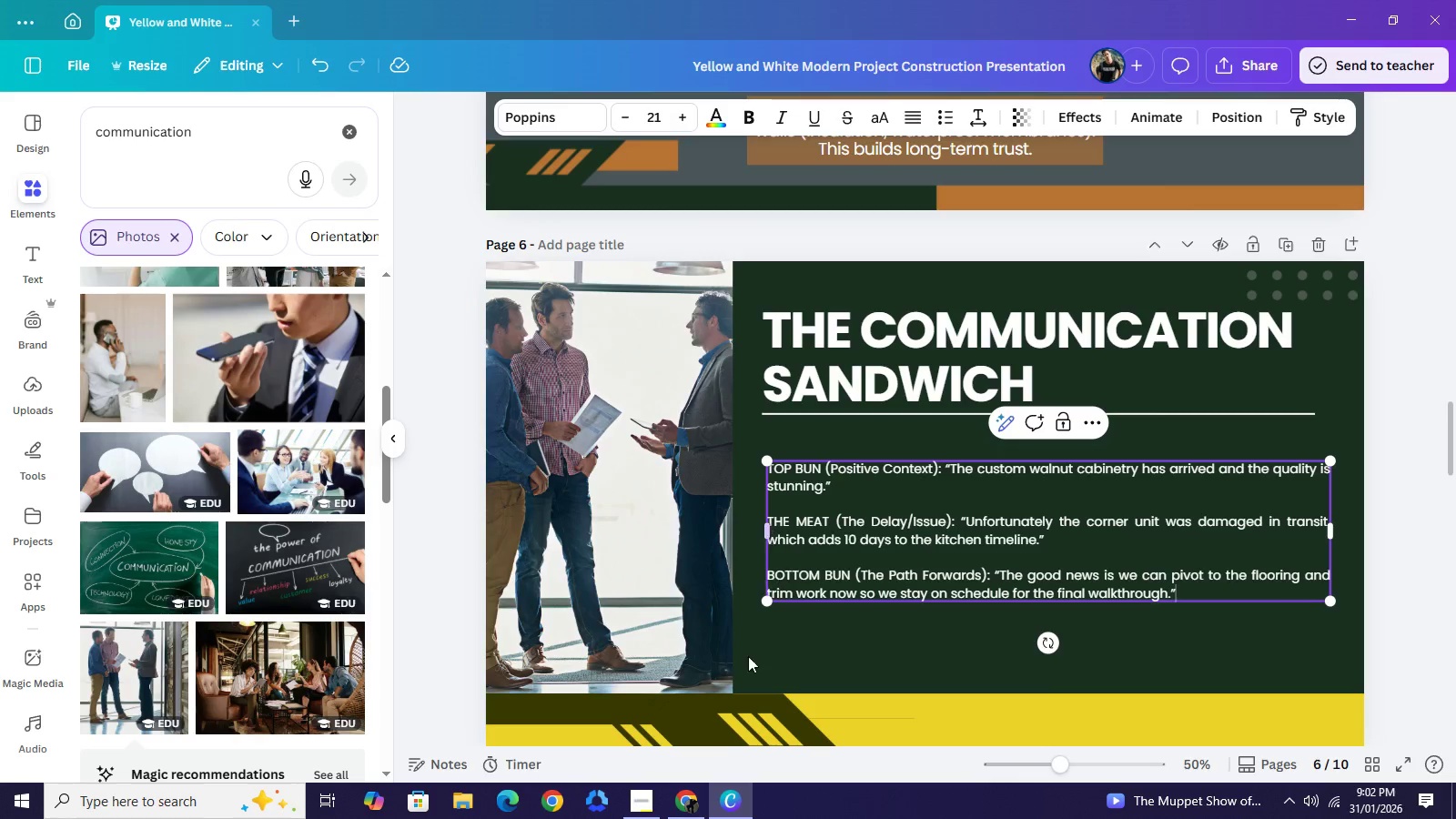 
left_click([693, 817])
 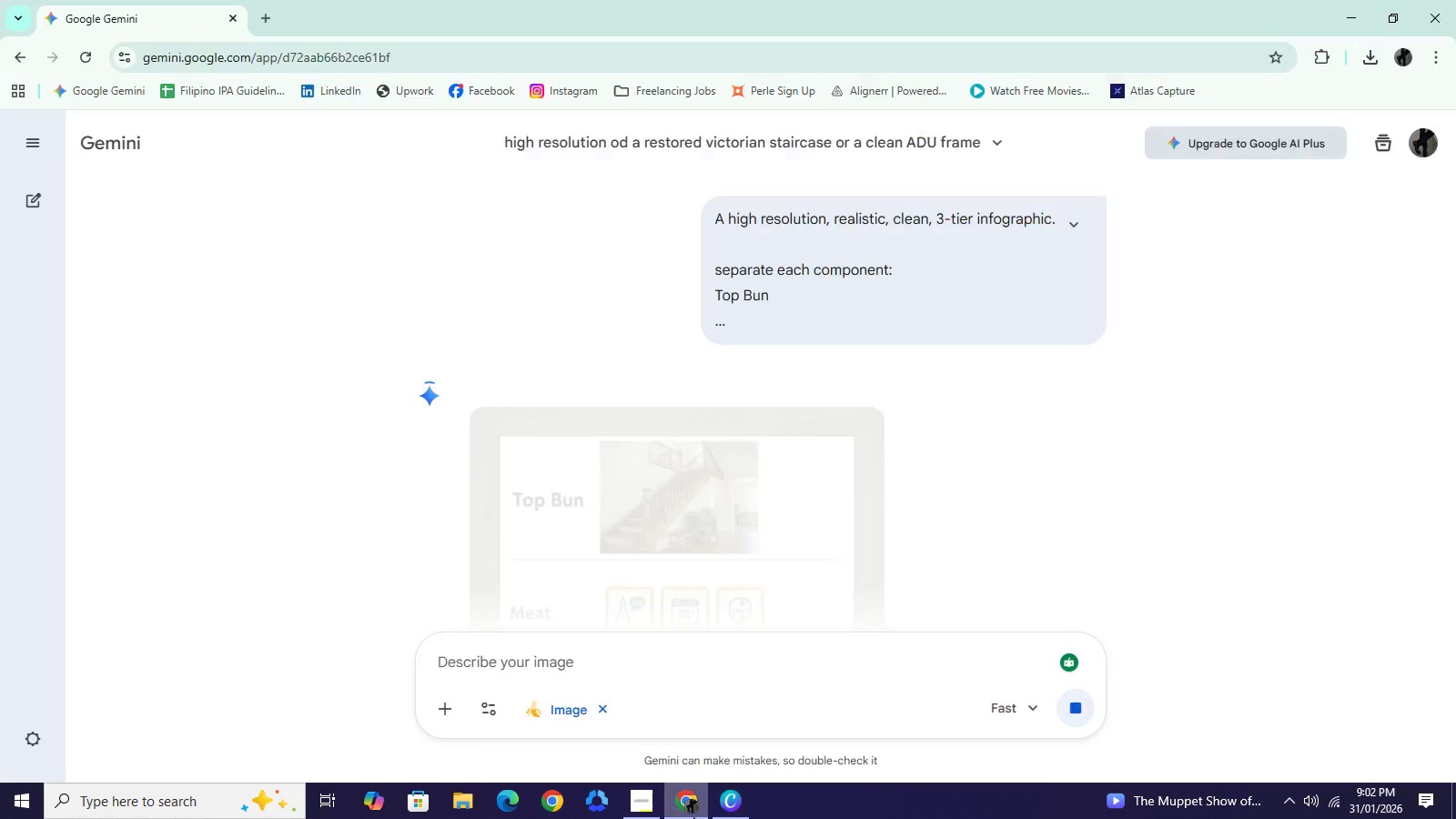 
scroll: coordinate [744, 505], scroll_direction: down, amount: 1.0
 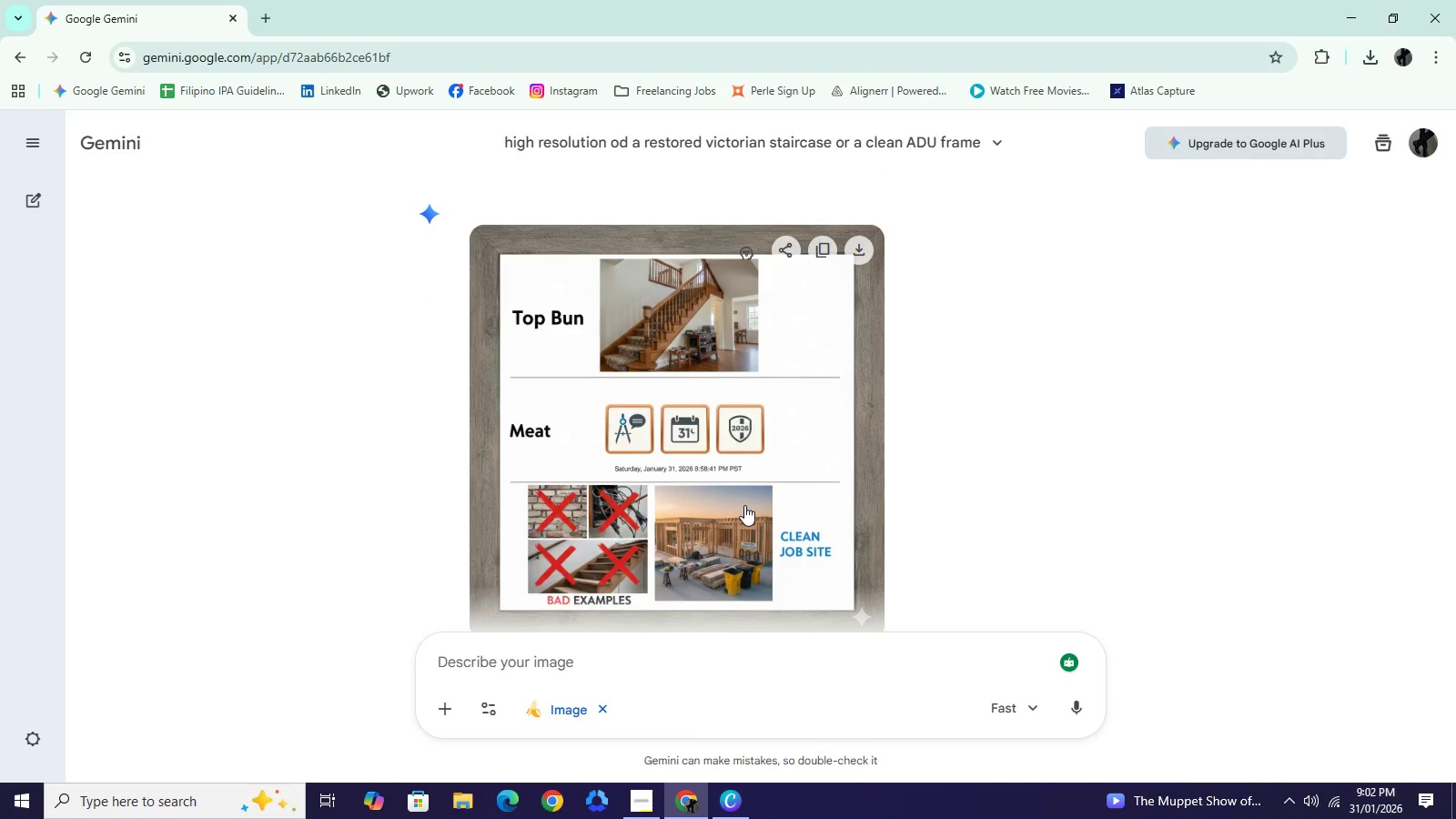 
scroll: coordinate [744, 505], scroll_direction: up, amount: 4.0
 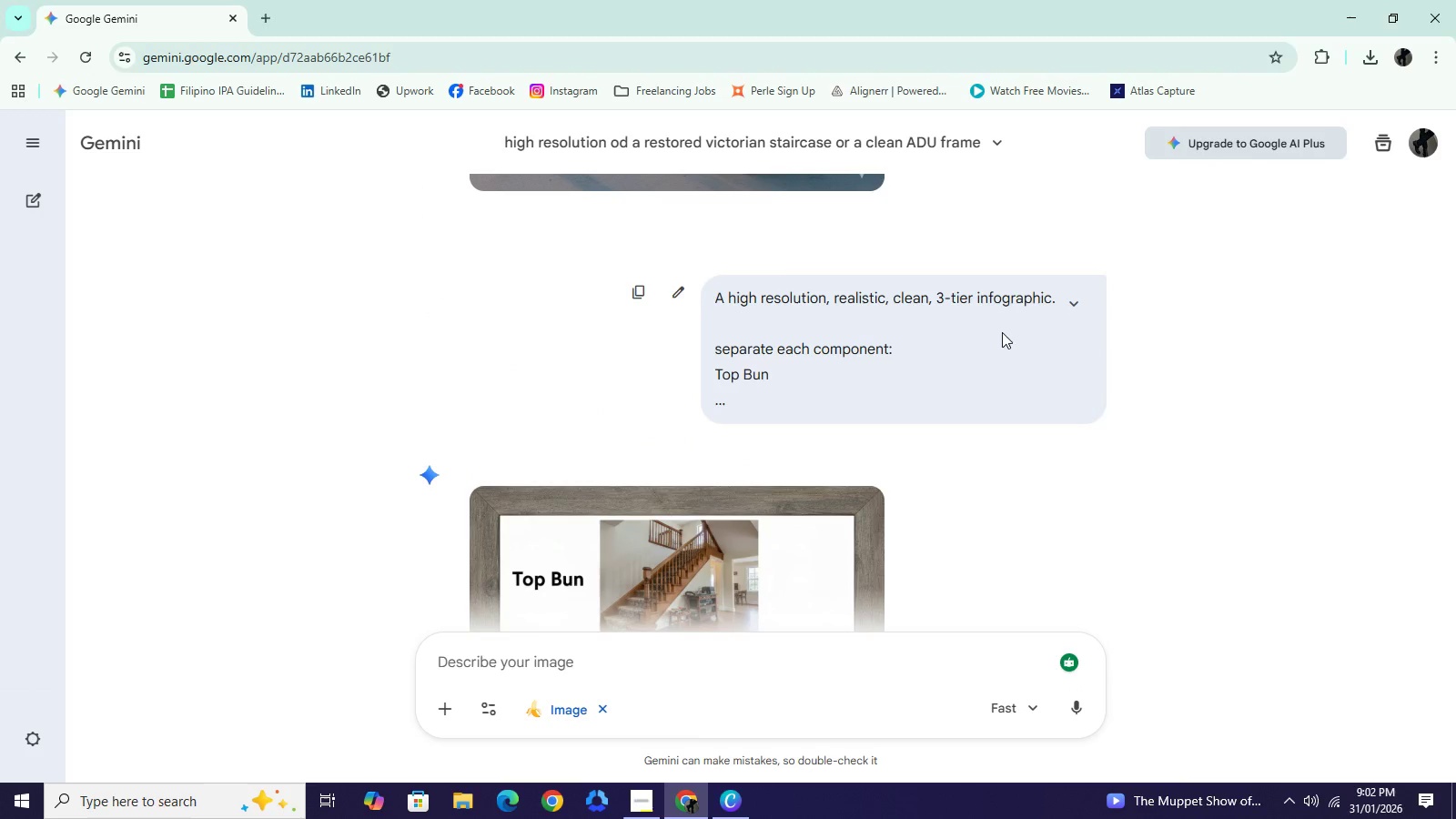 
left_click([672, 302])
 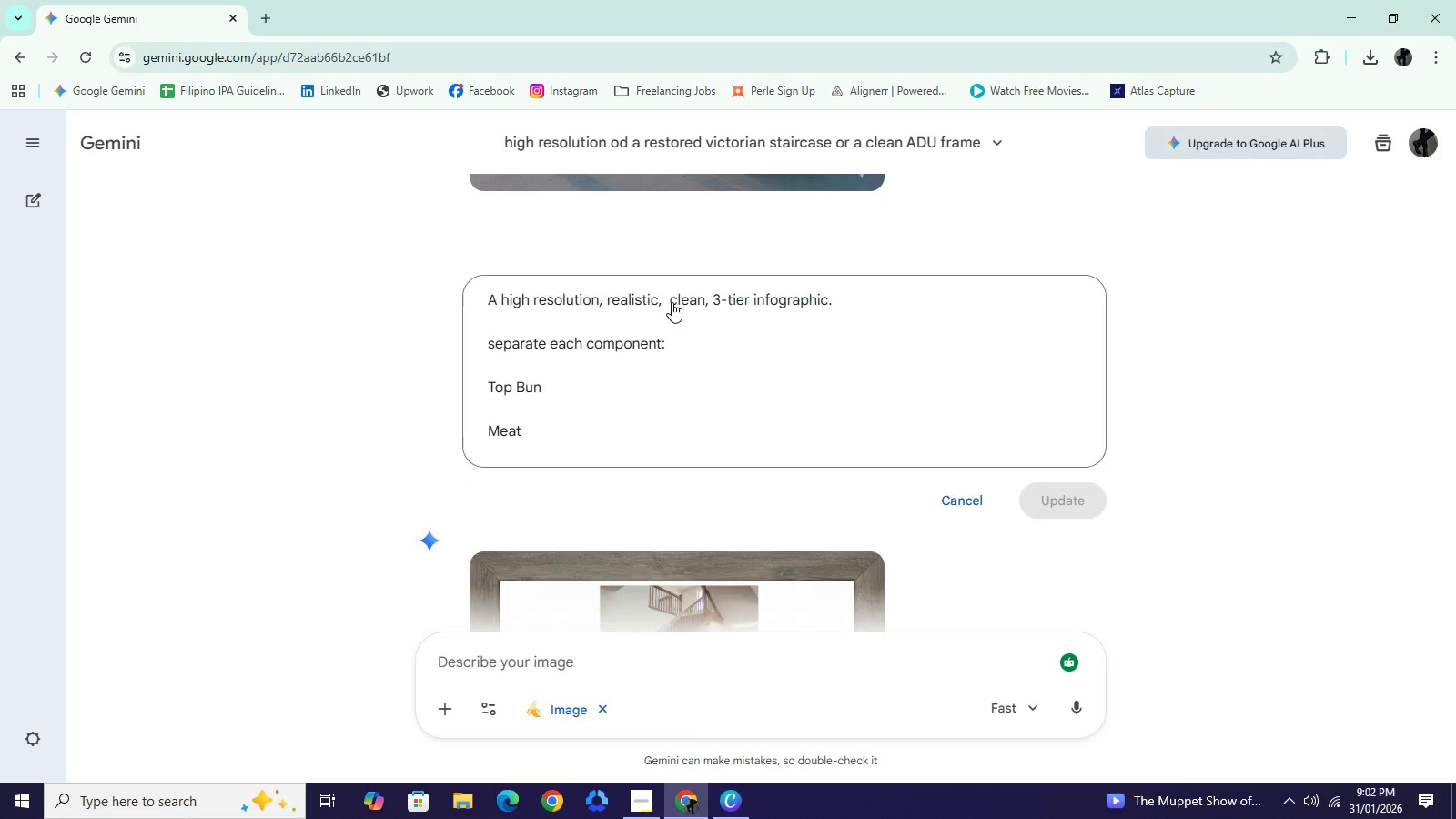 
scroll: coordinate [664, 380], scroll_direction: up, amount: 1.0
 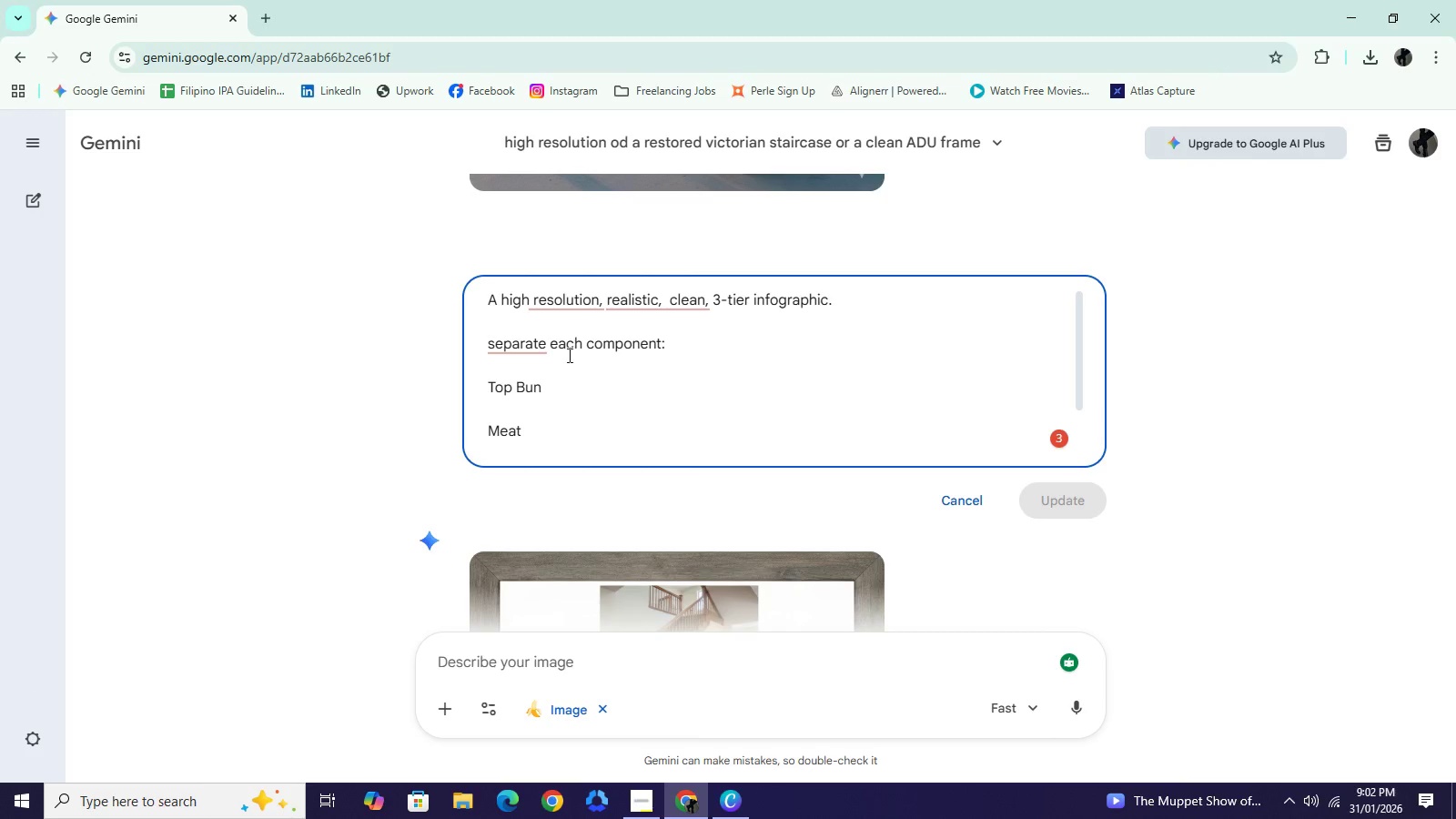 
left_click_drag(start_coordinate=[550, 348], to_coordinate=[680, 349])
 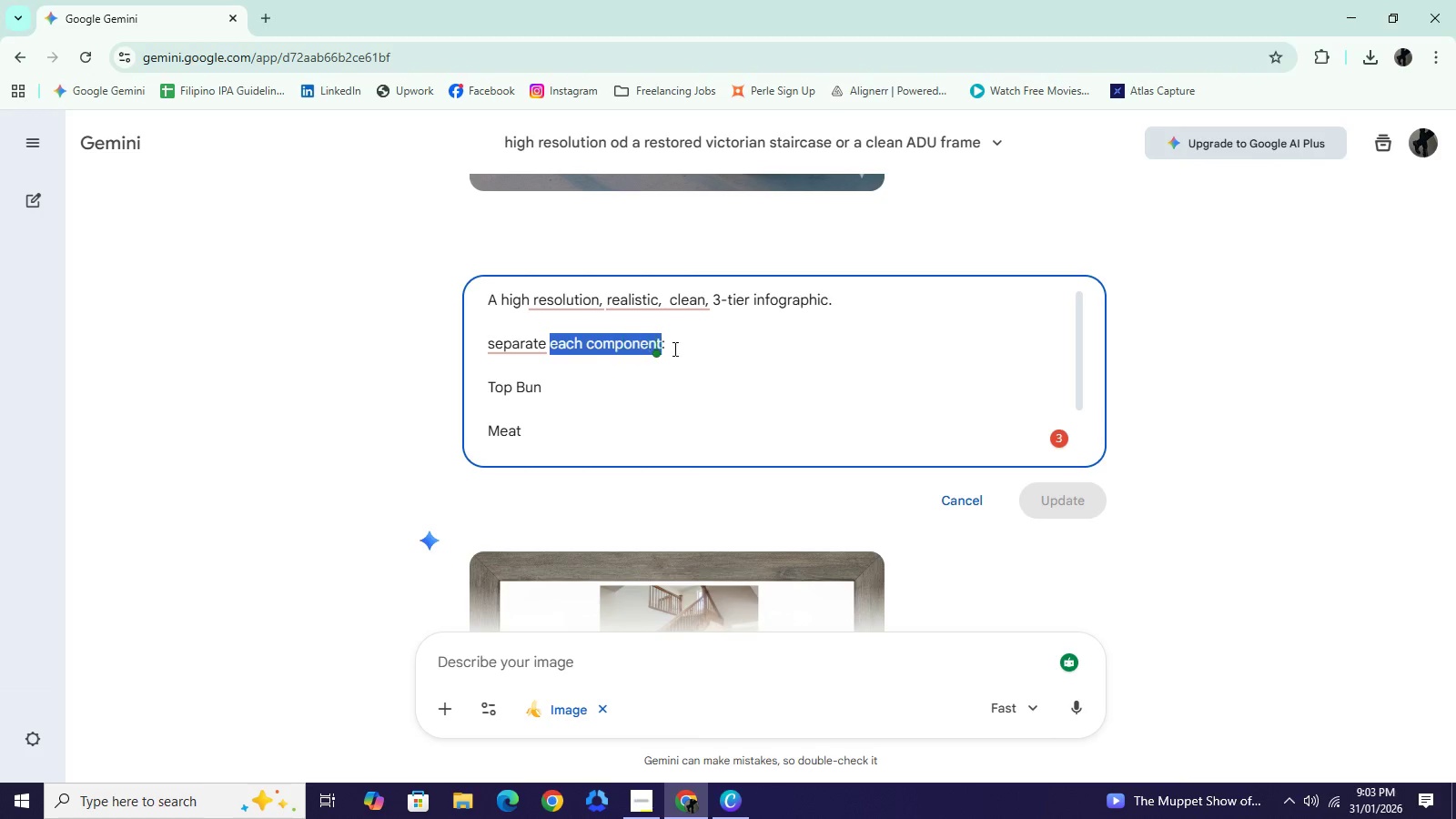 
type(the:)
 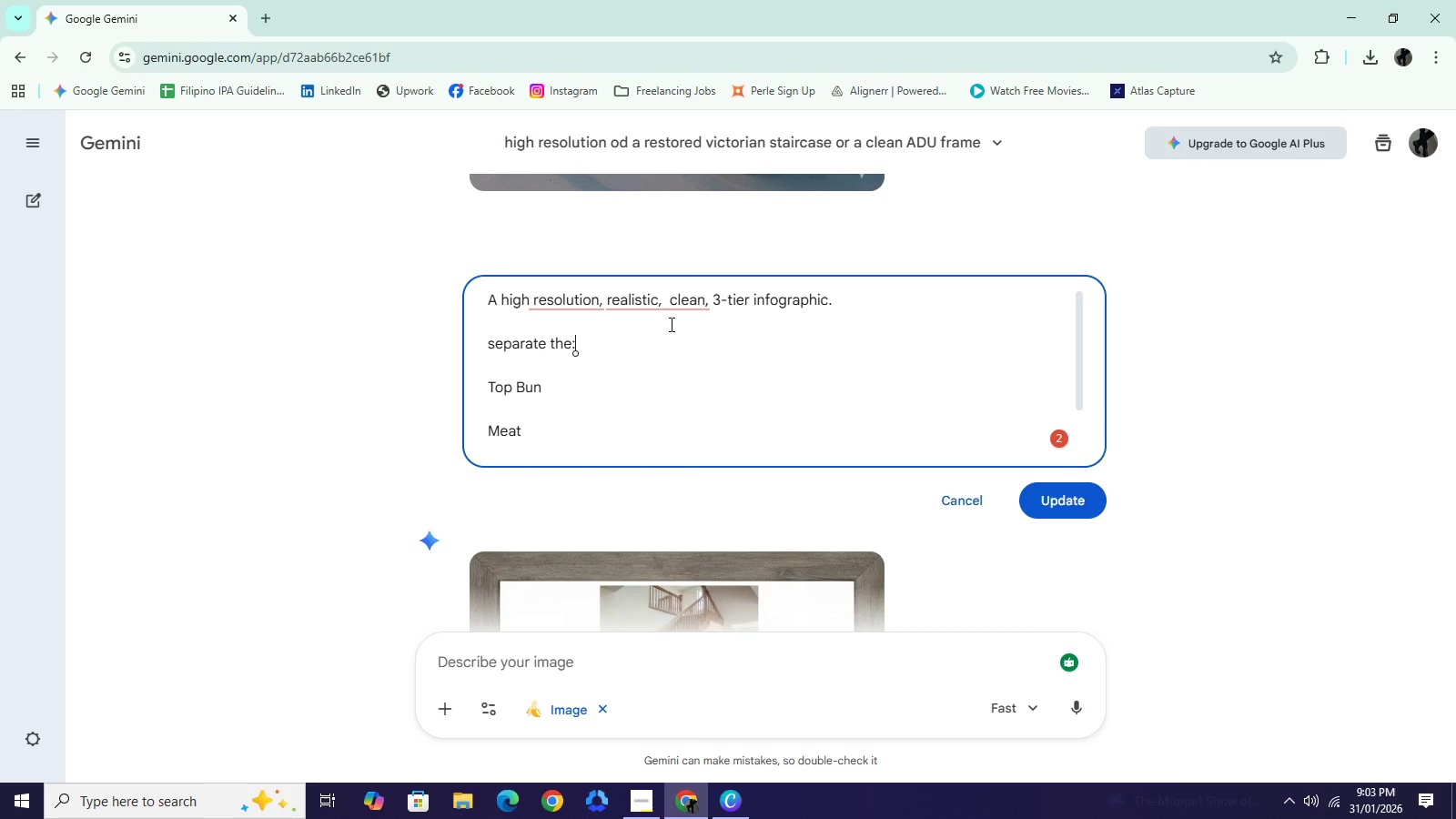 
mouse_move([705, 291])
 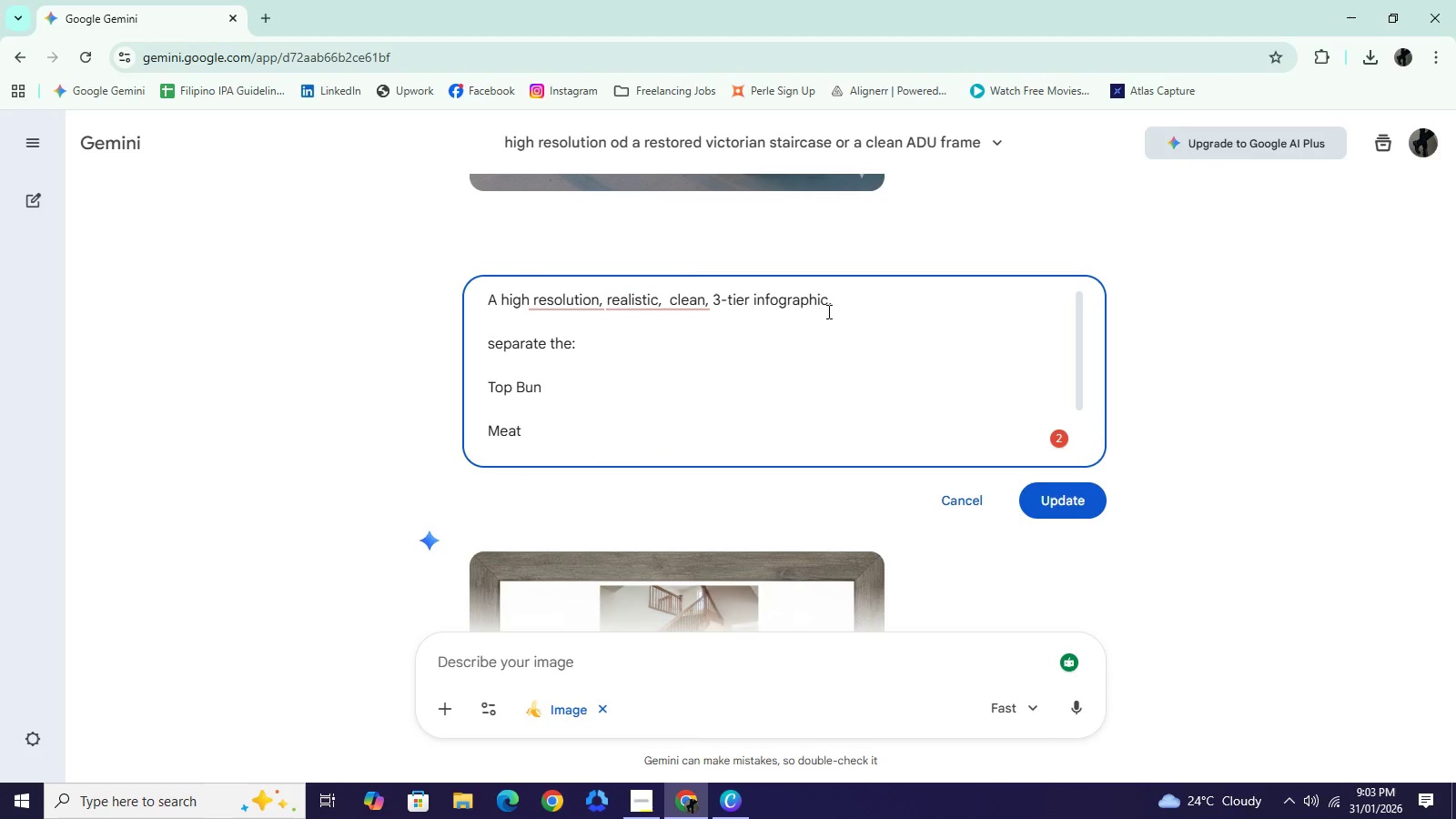 
wait(5.08)
 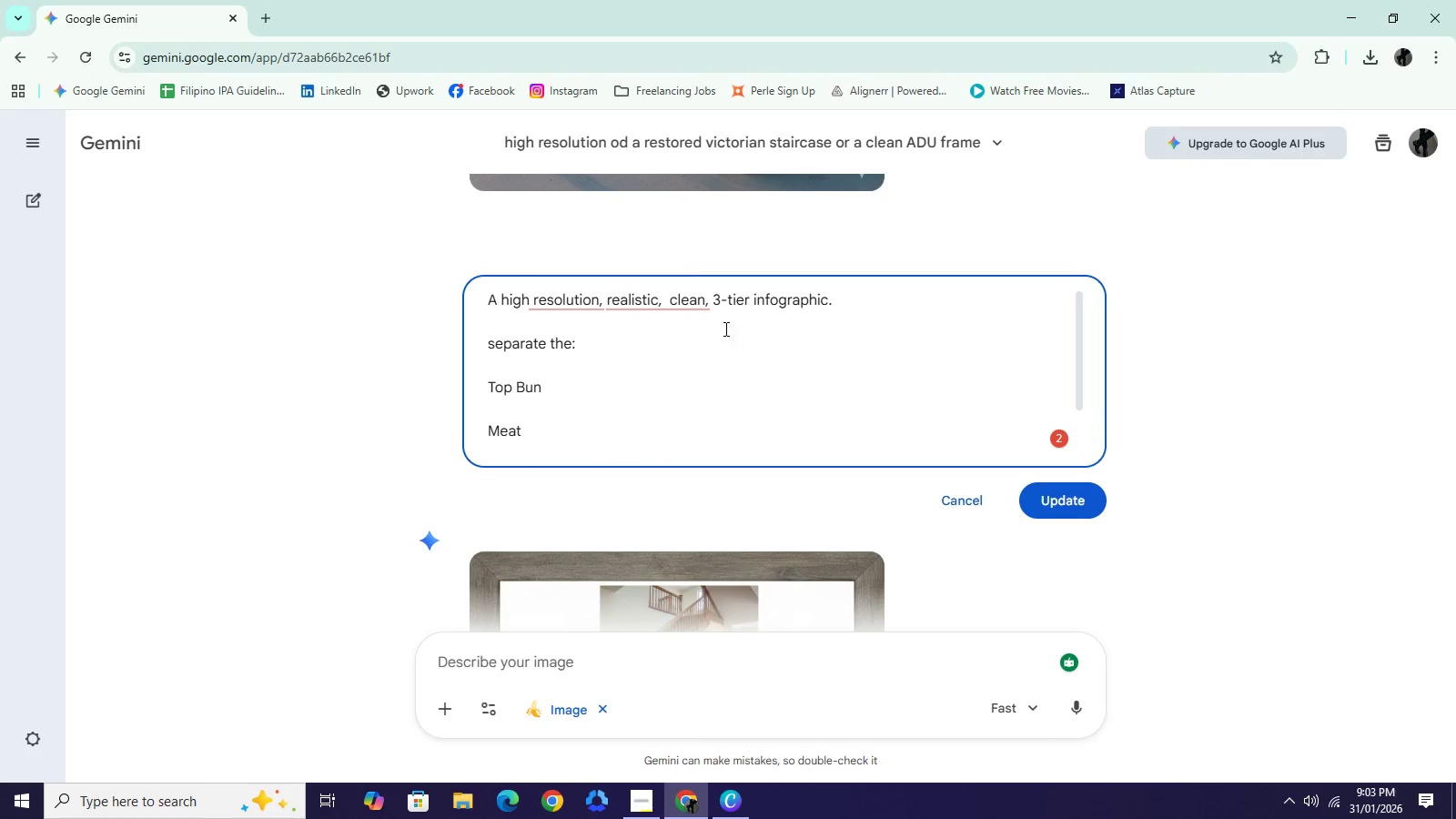 
left_click_drag(start_coordinate=[603, 301], to_coordinate=[866, 304])
 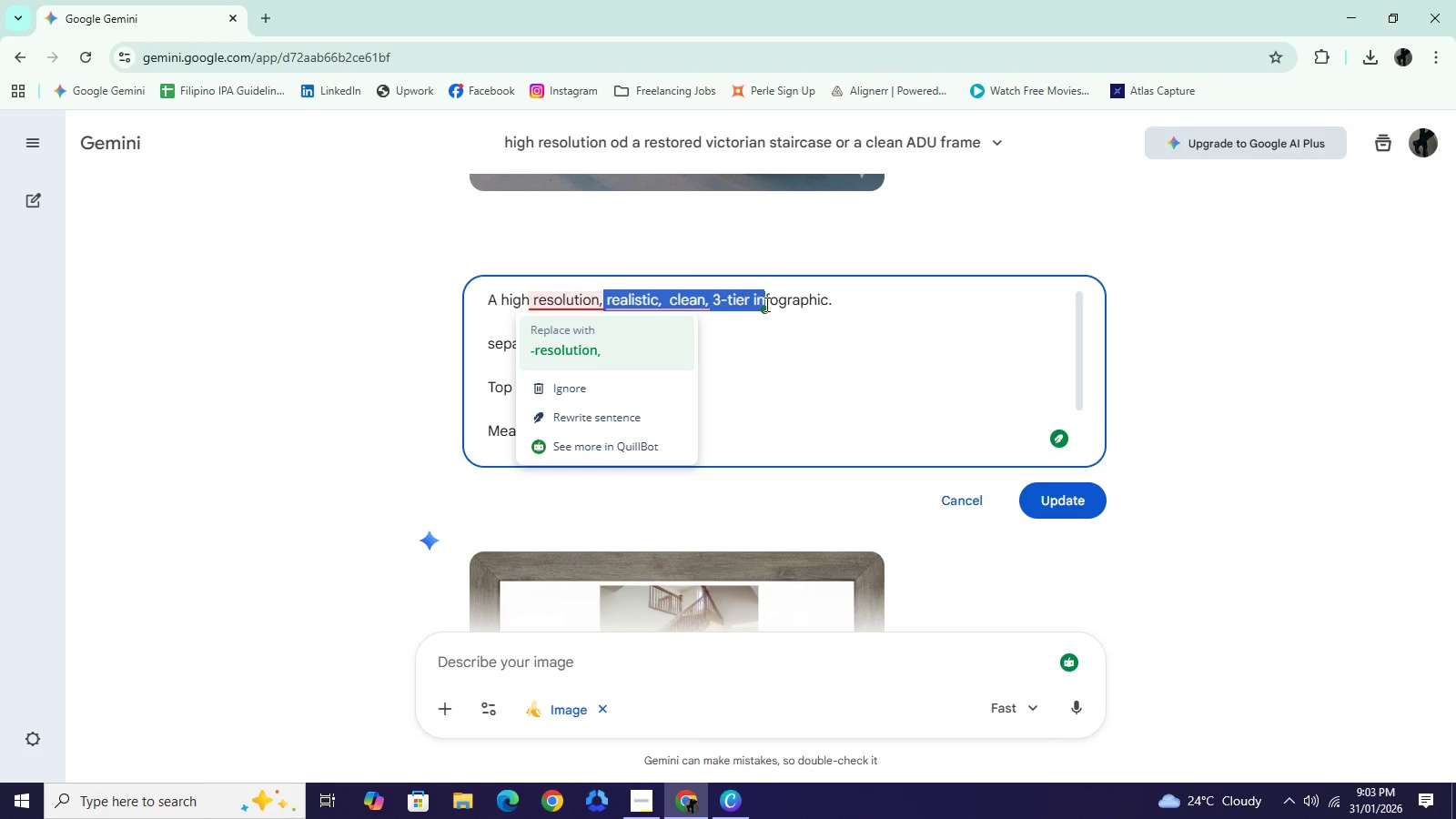 
key(Backspace)
key(Backspace)
type( in=mage)
key(Backspace)
key(Backspace)
key(Backspace)
key(Backspace)
key(Backspace)
key(Backspace)
type(mage)
 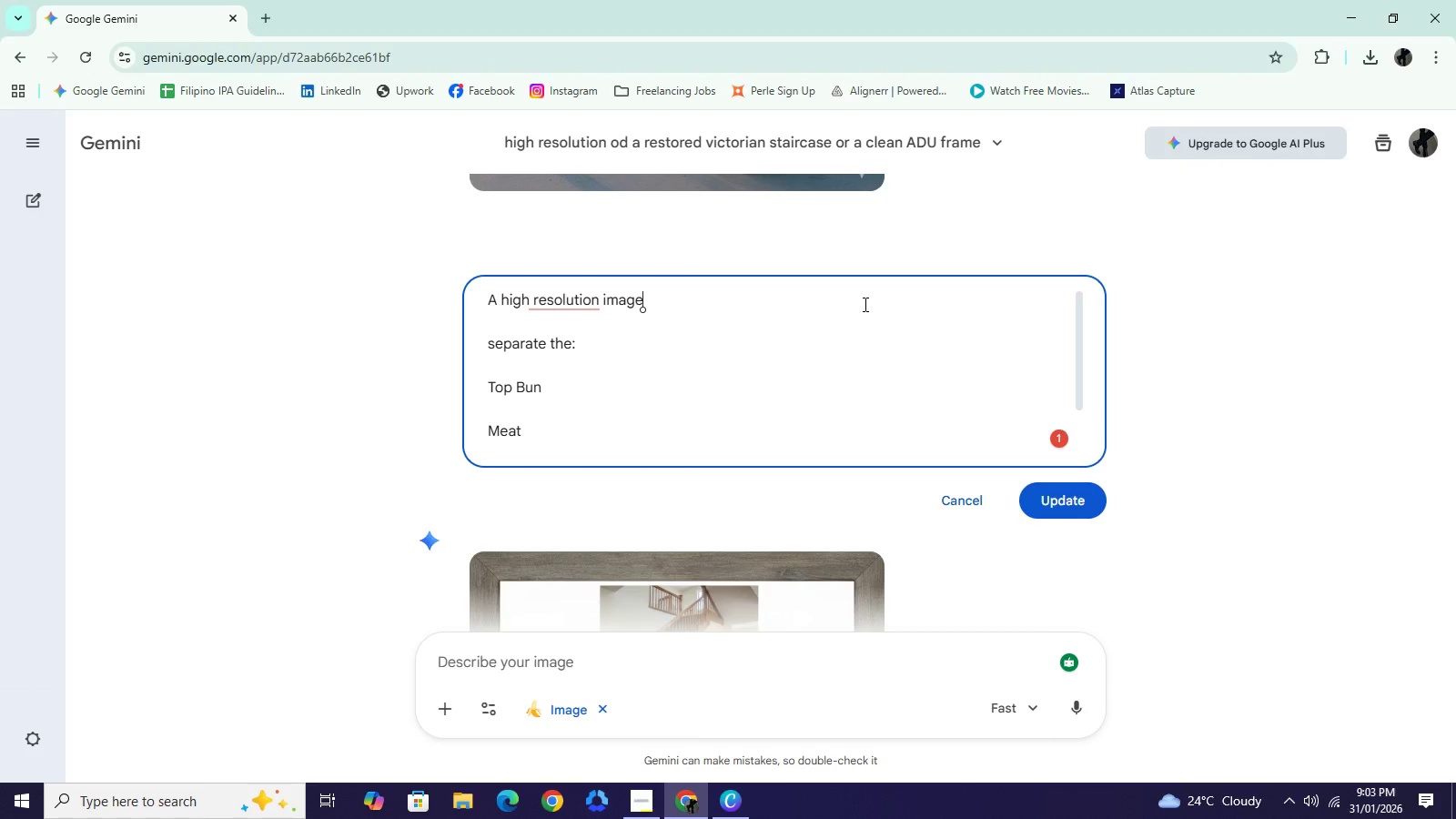 
key(Period)
 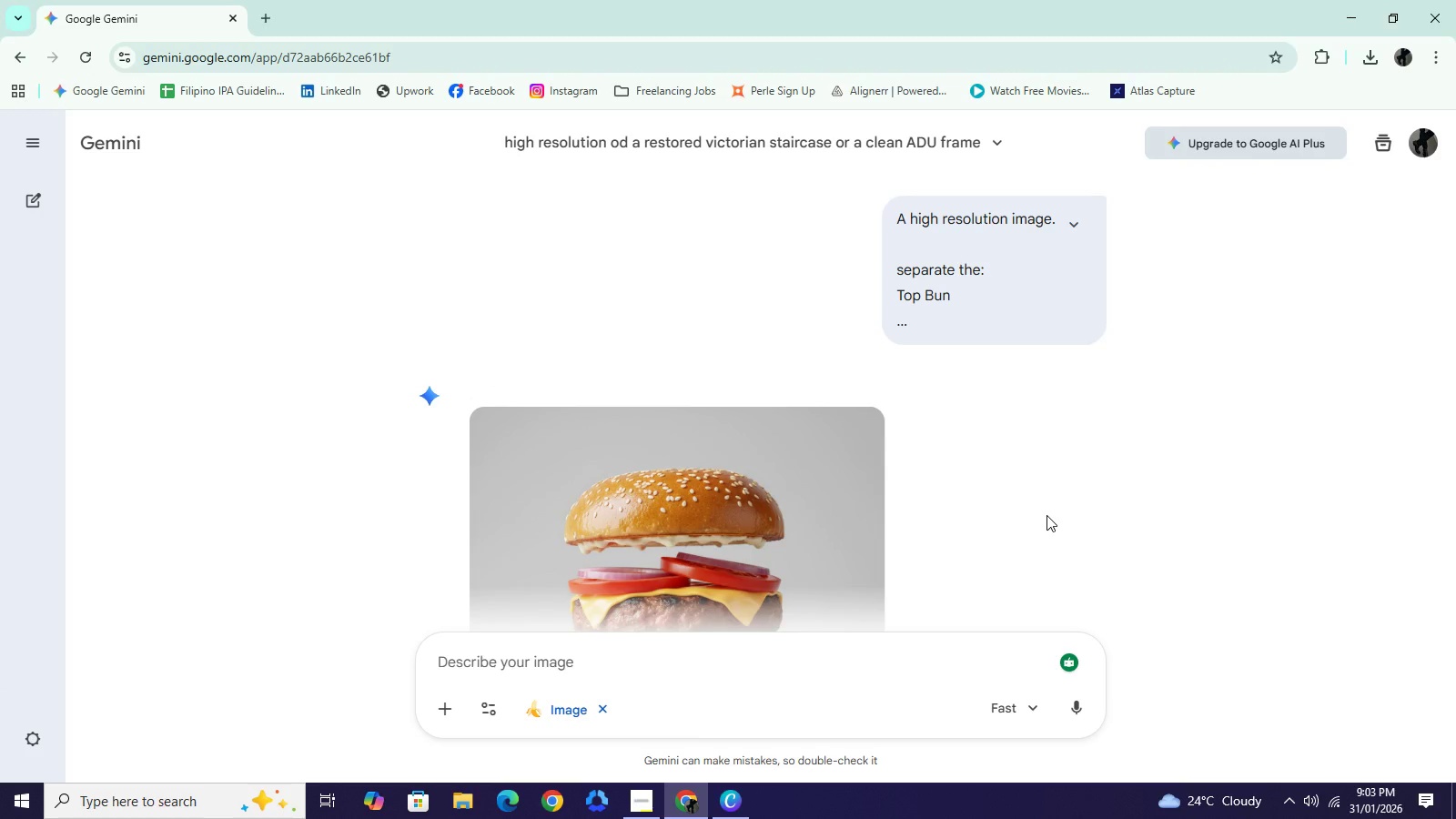 
wait(33.73)
 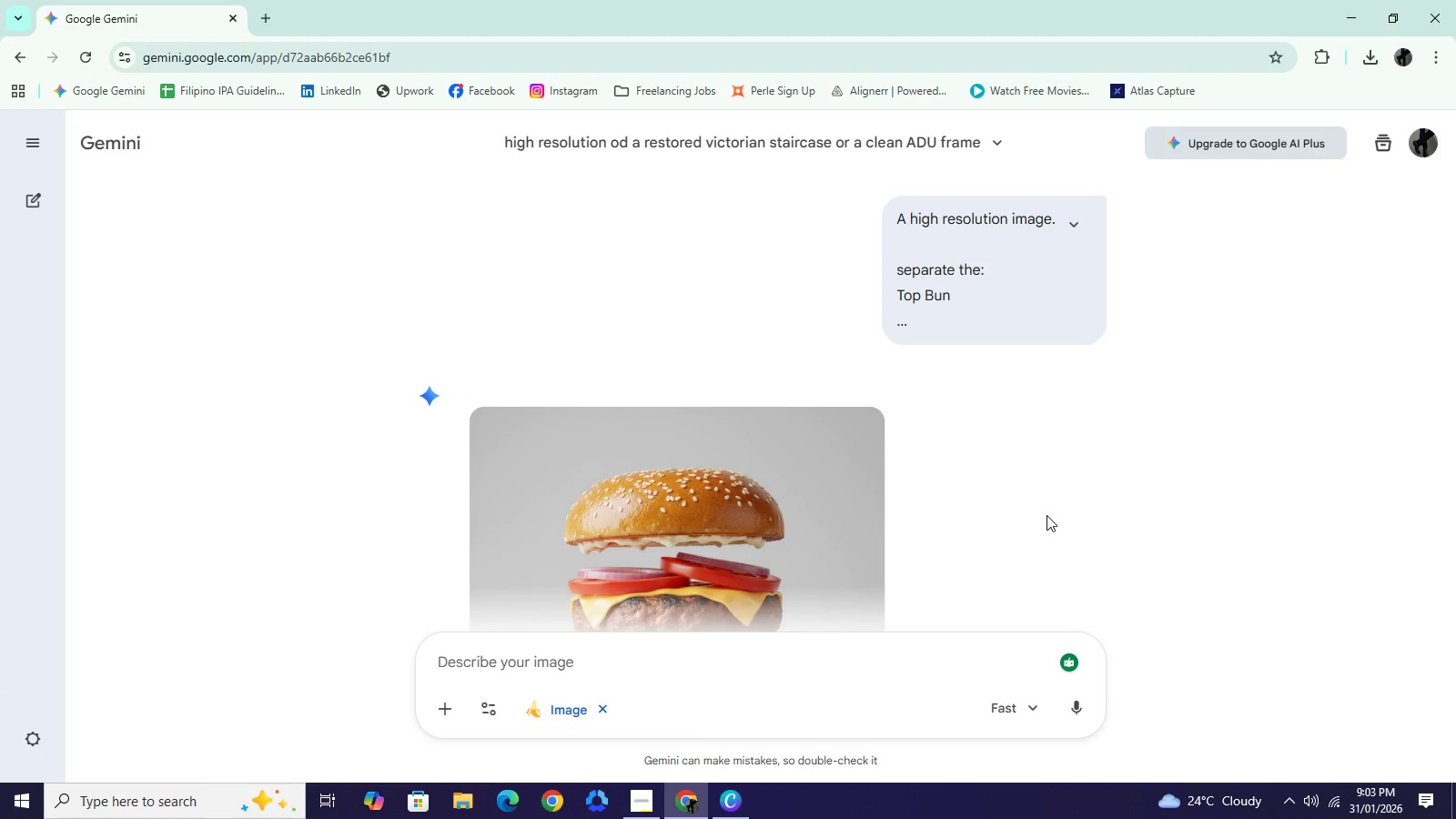 
scroll: coordinate [790, 381], scroll_direction: down, amount: 3.0
 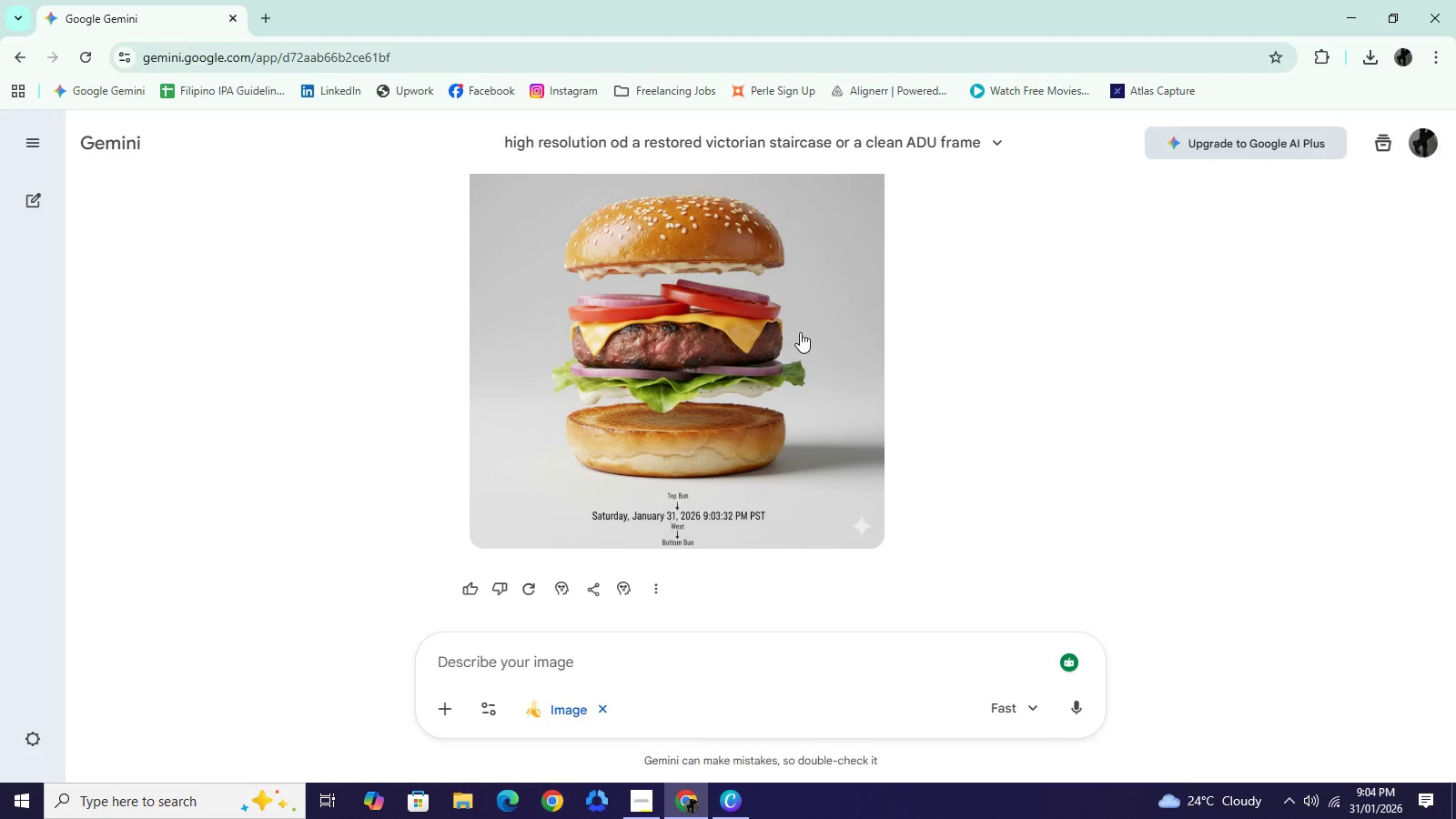 
scroll: coordinate [834, 232], scroll_direction: up, amount: 1.0
 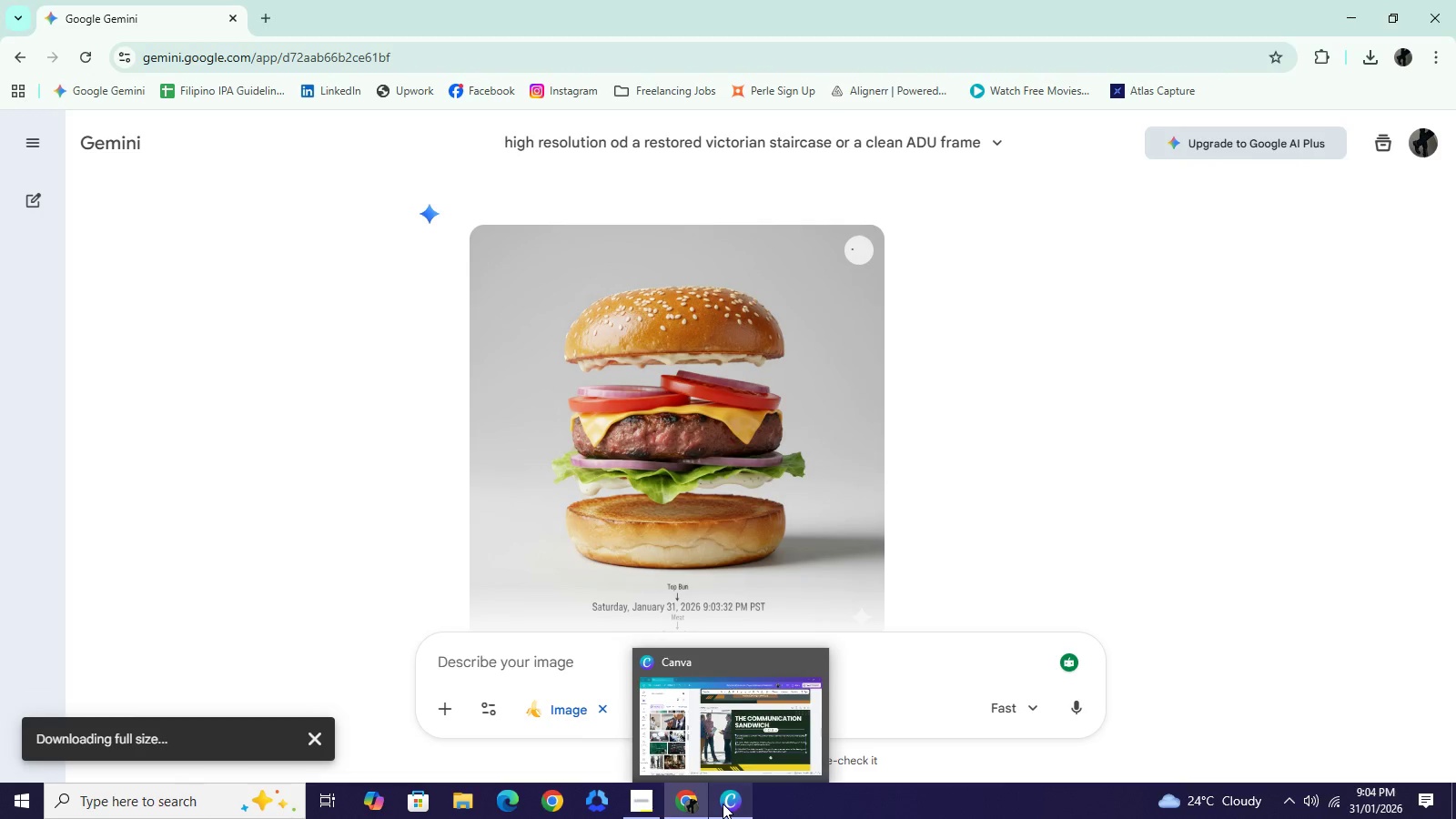 
wait(9.88)
 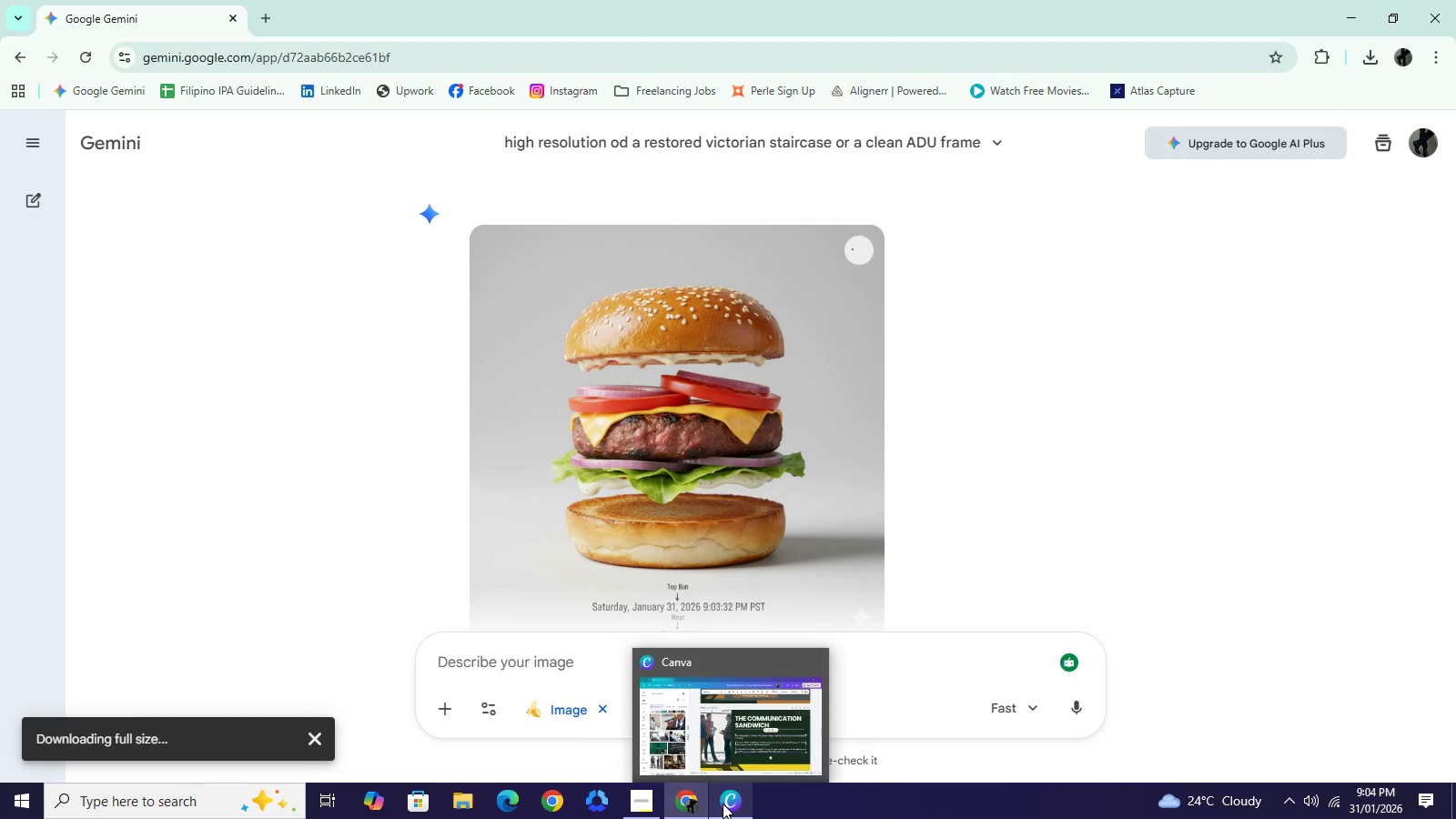 
left_click([723, 804])
 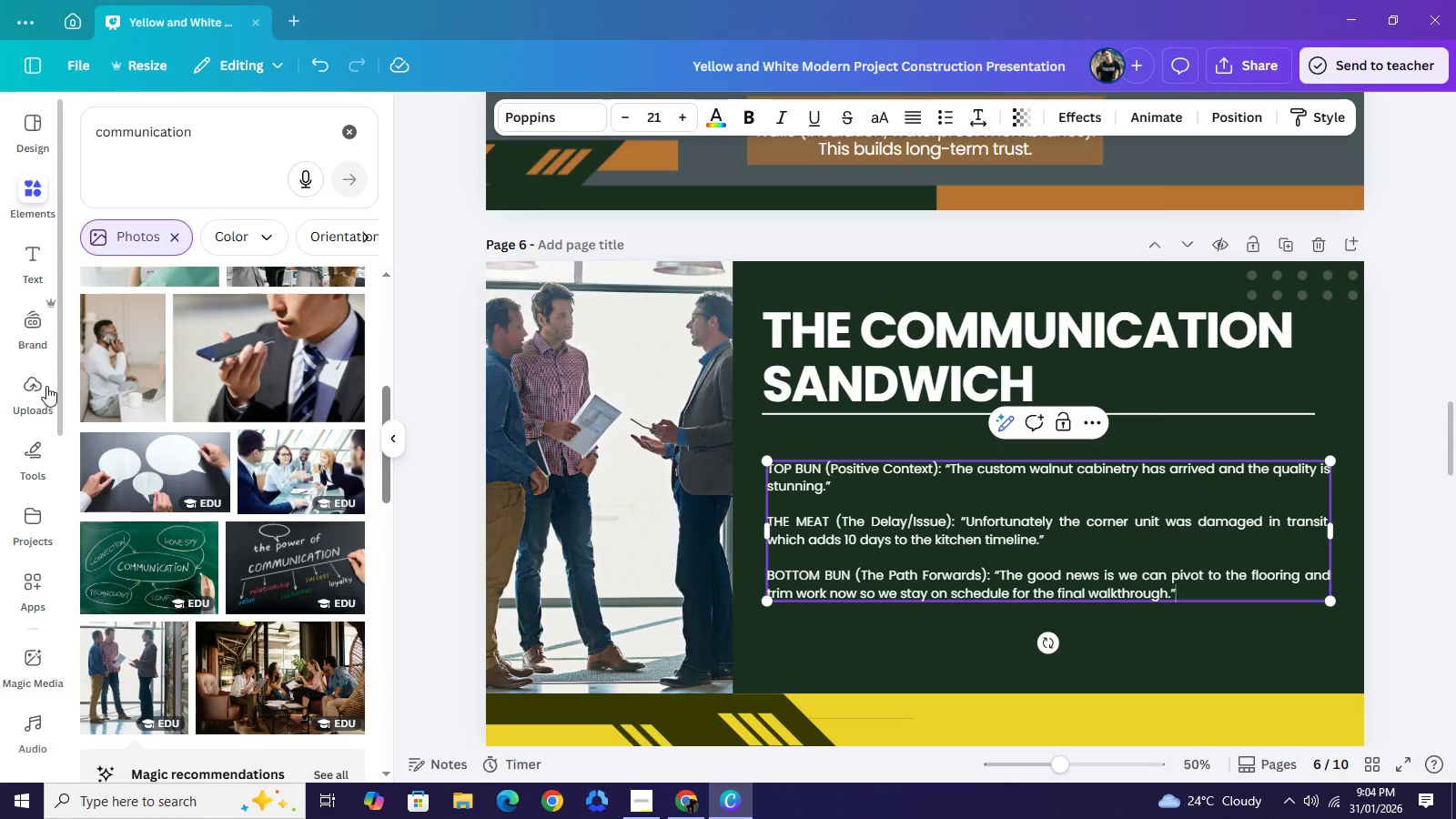 
left_click([40, 386])
 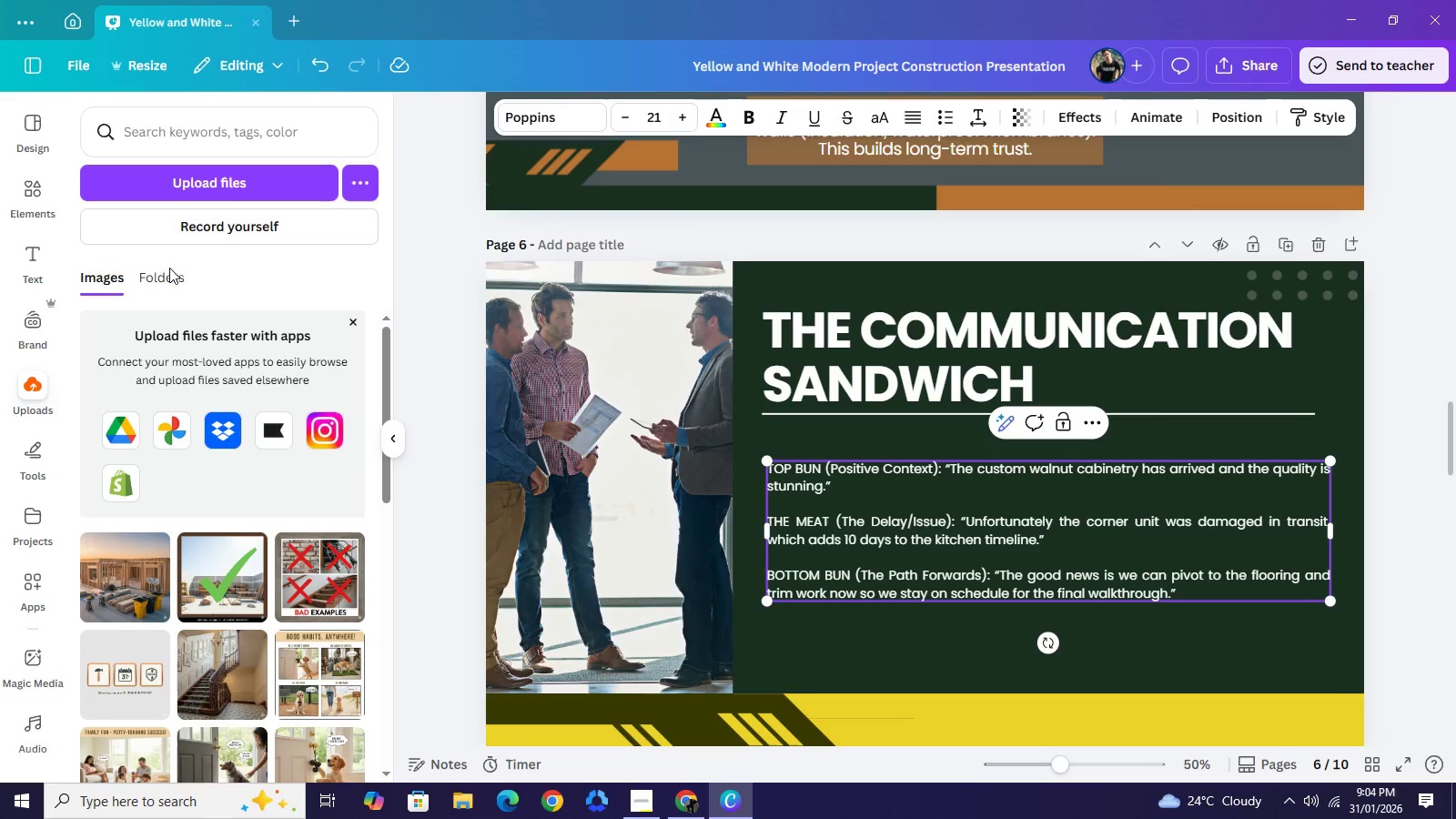 
left_click([234, 184])
 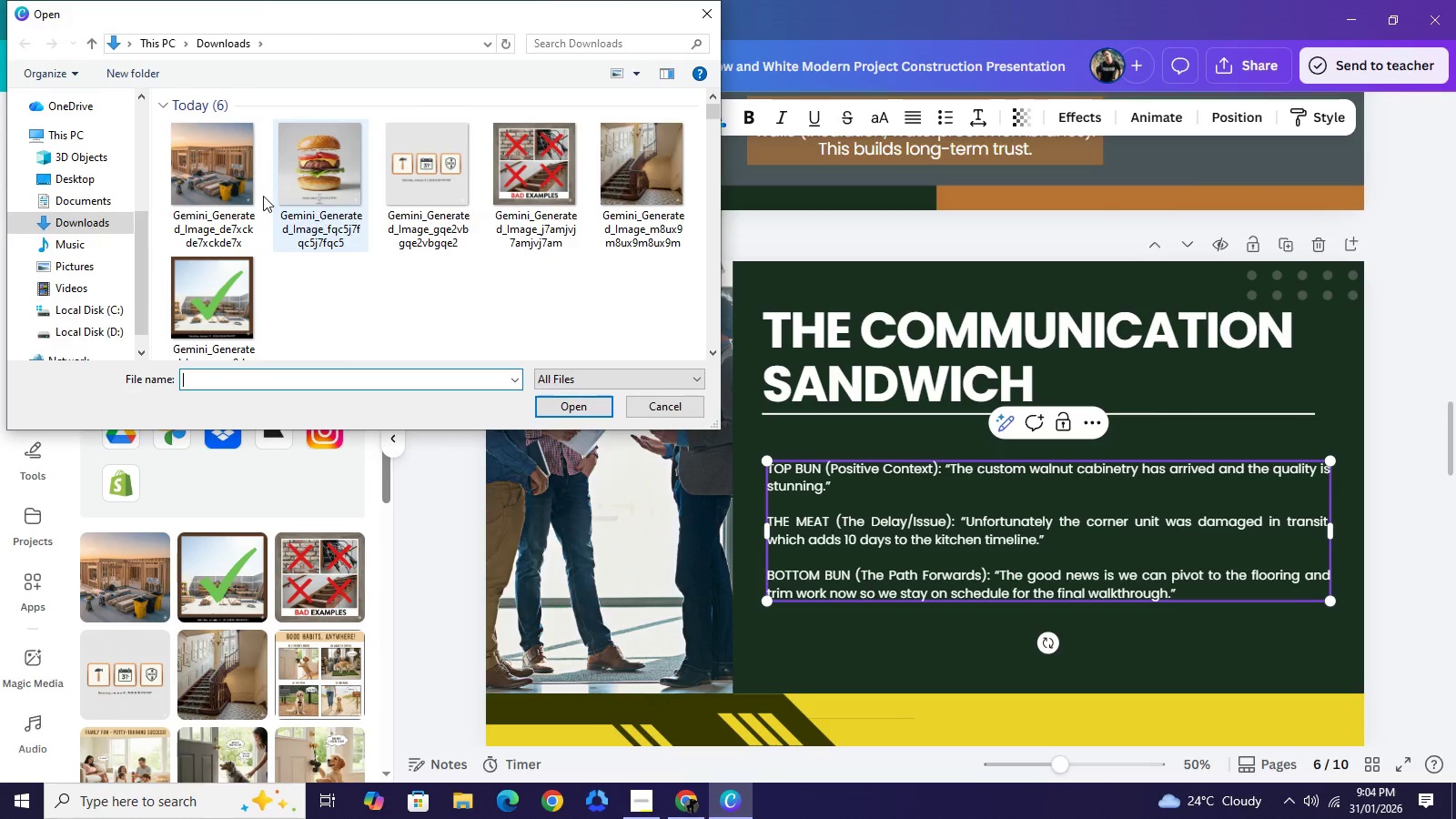 
wait(5.66)
 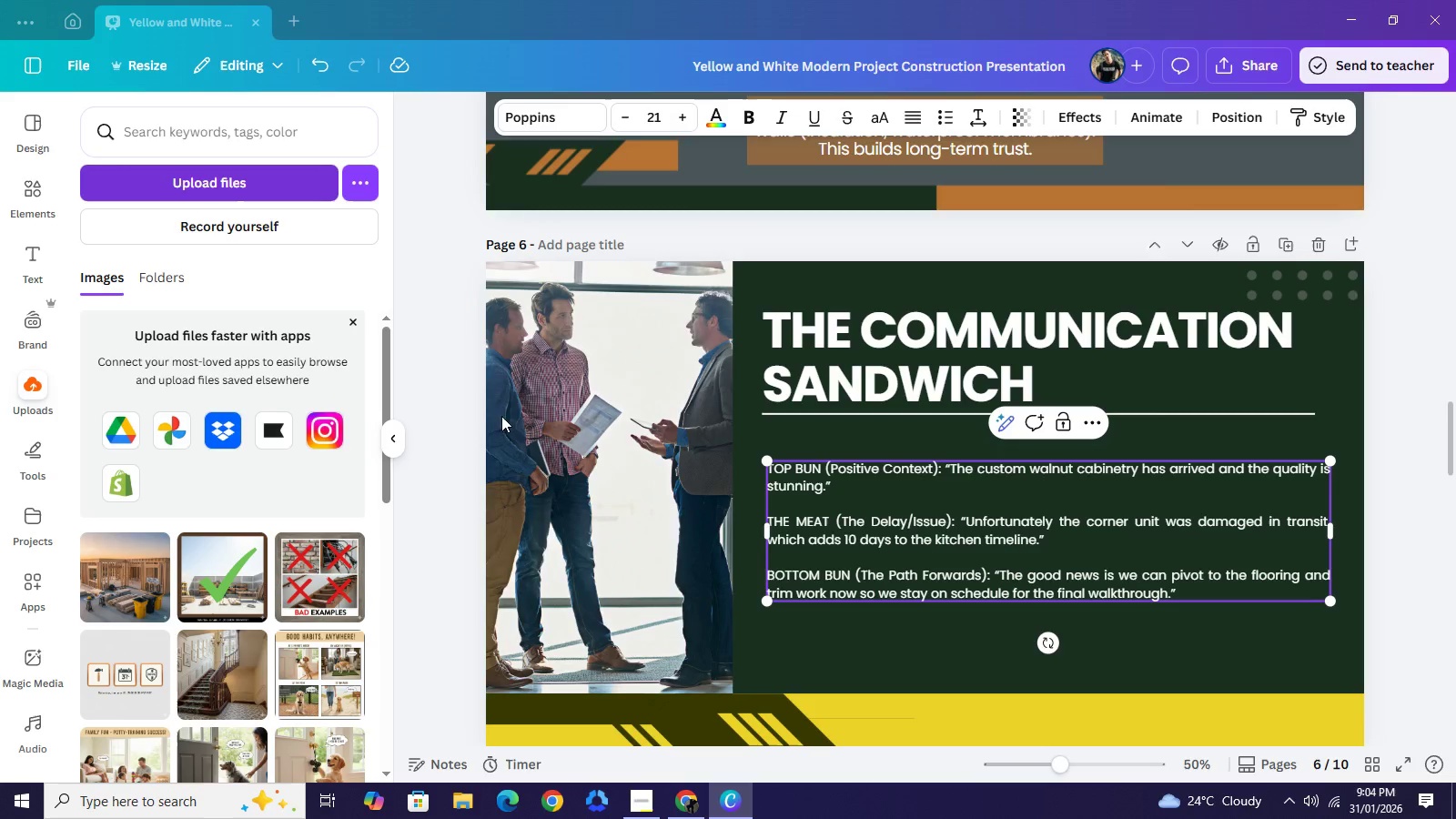 
left_click([315, 167])
 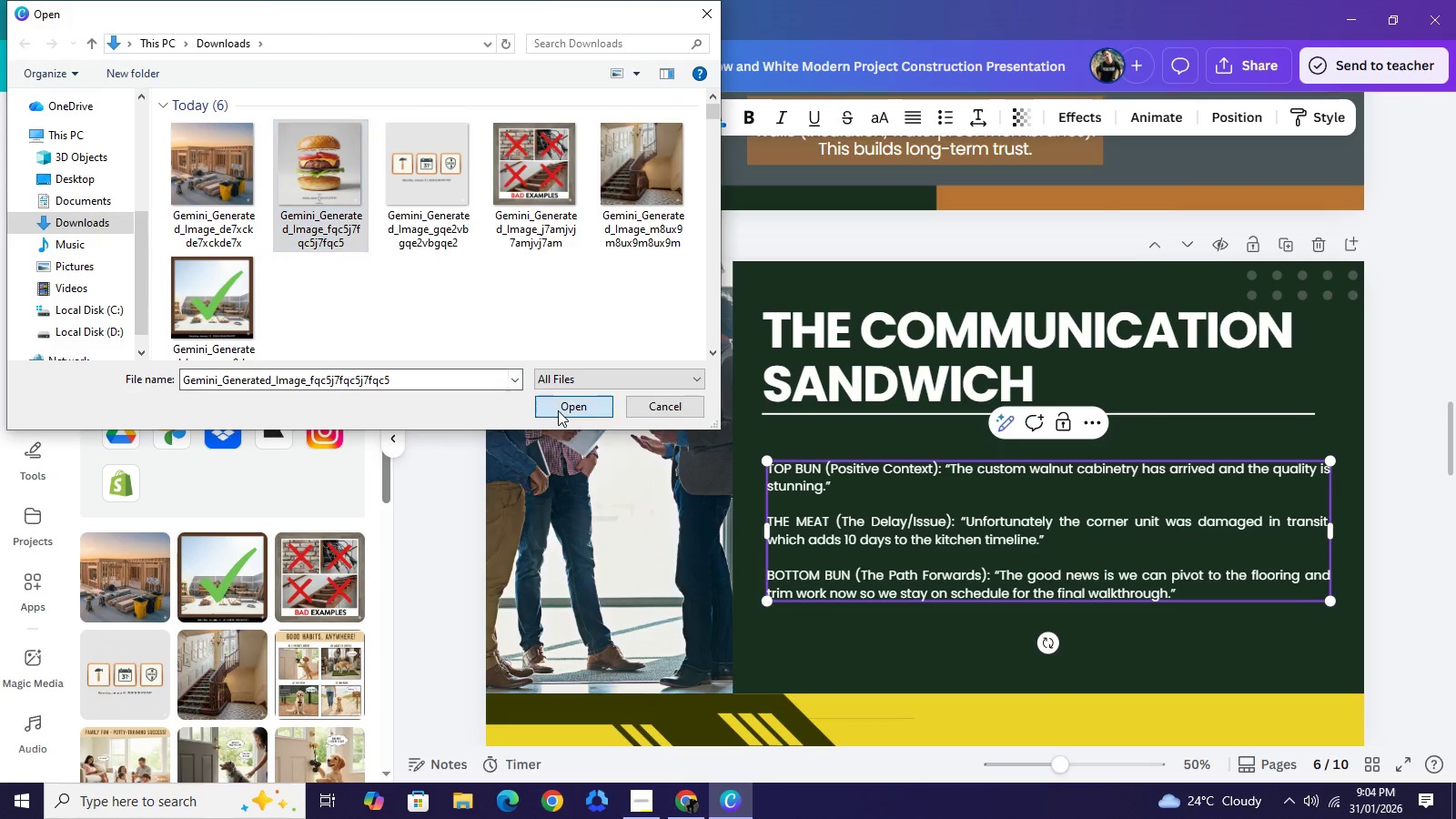 
left_click([558, 410])
 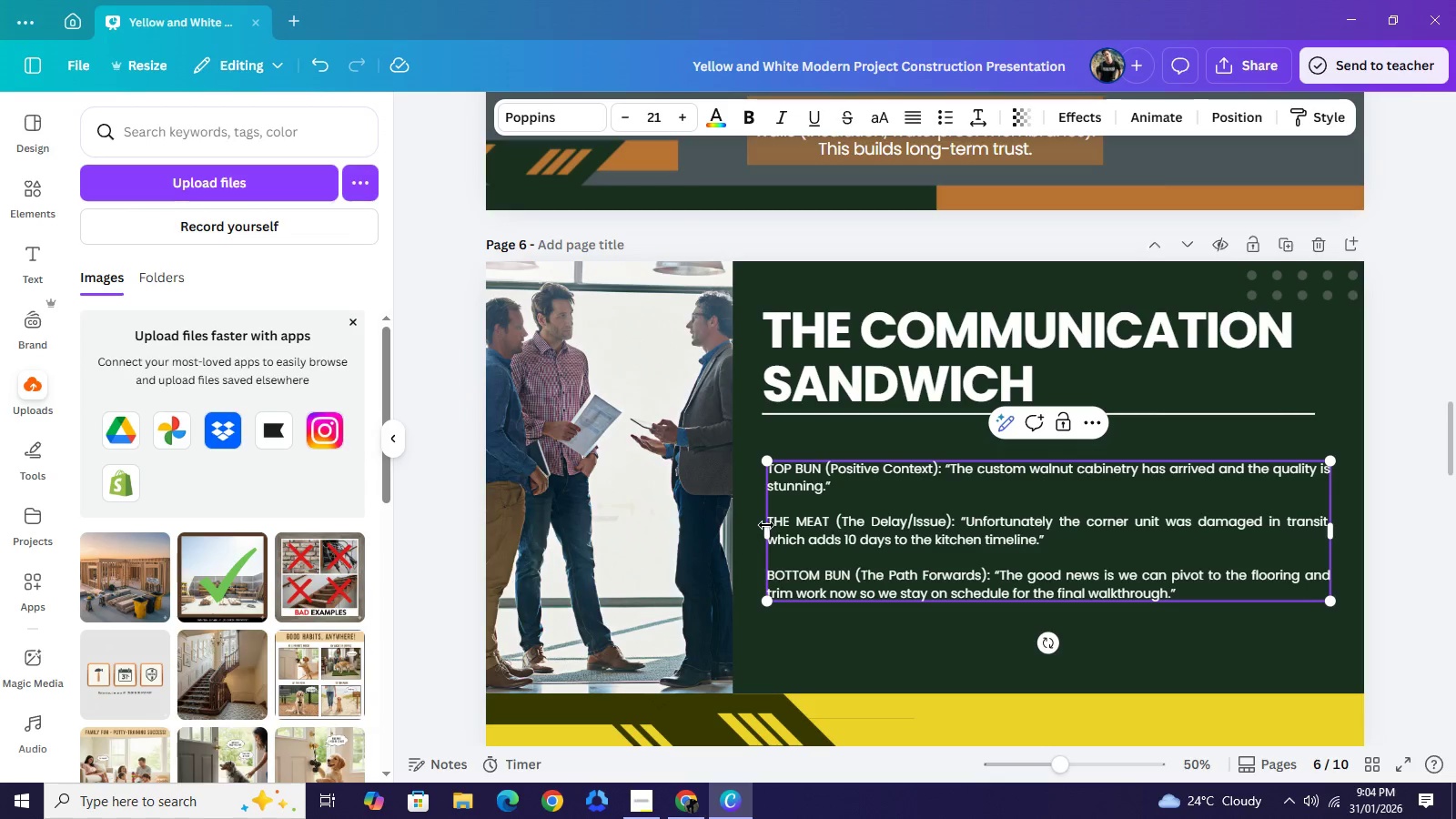 
left_click([767, 527])
 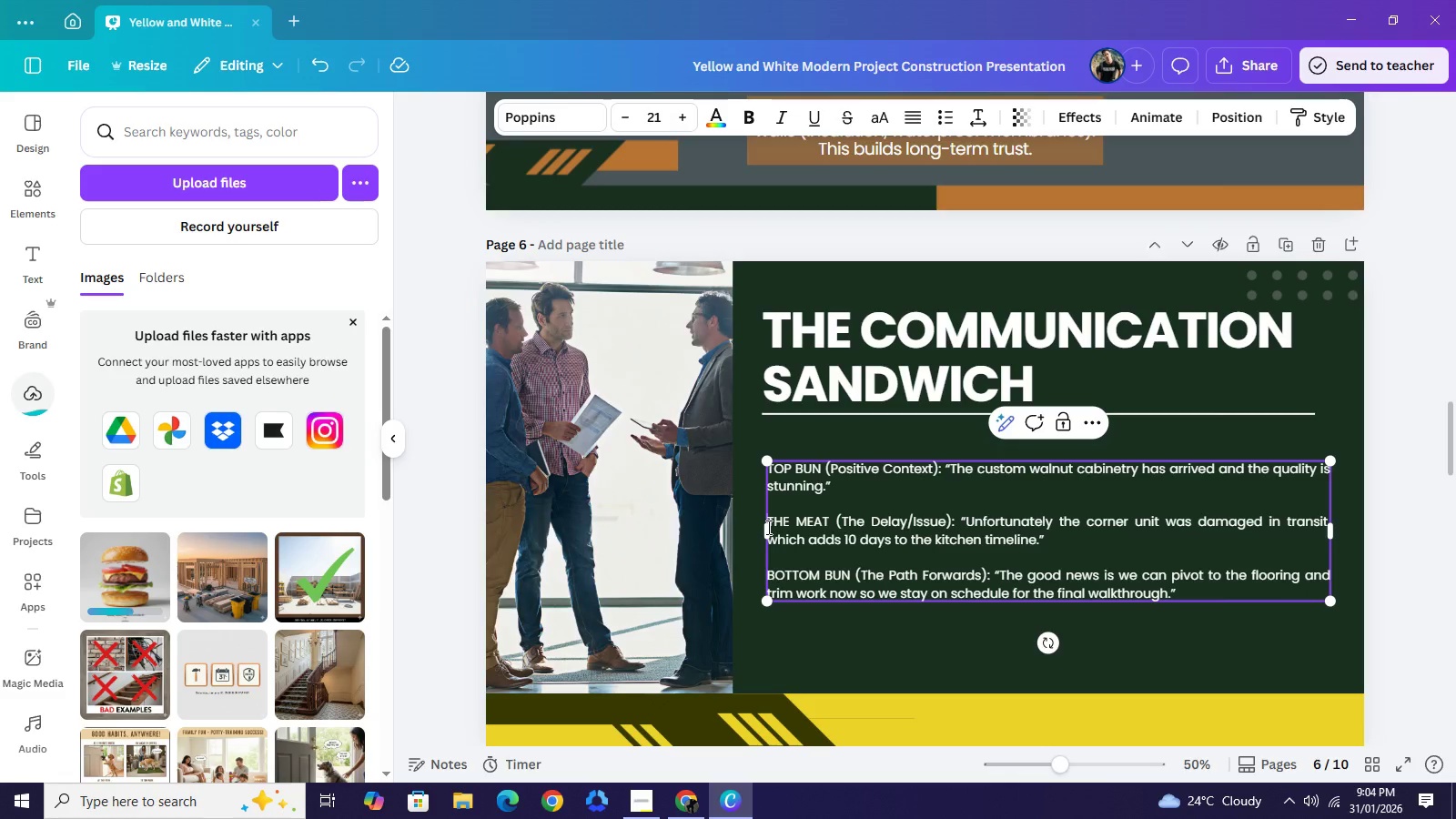 
left_click_drag(start_coordinate=[763, 525], to_coordinate=[968, 561])
 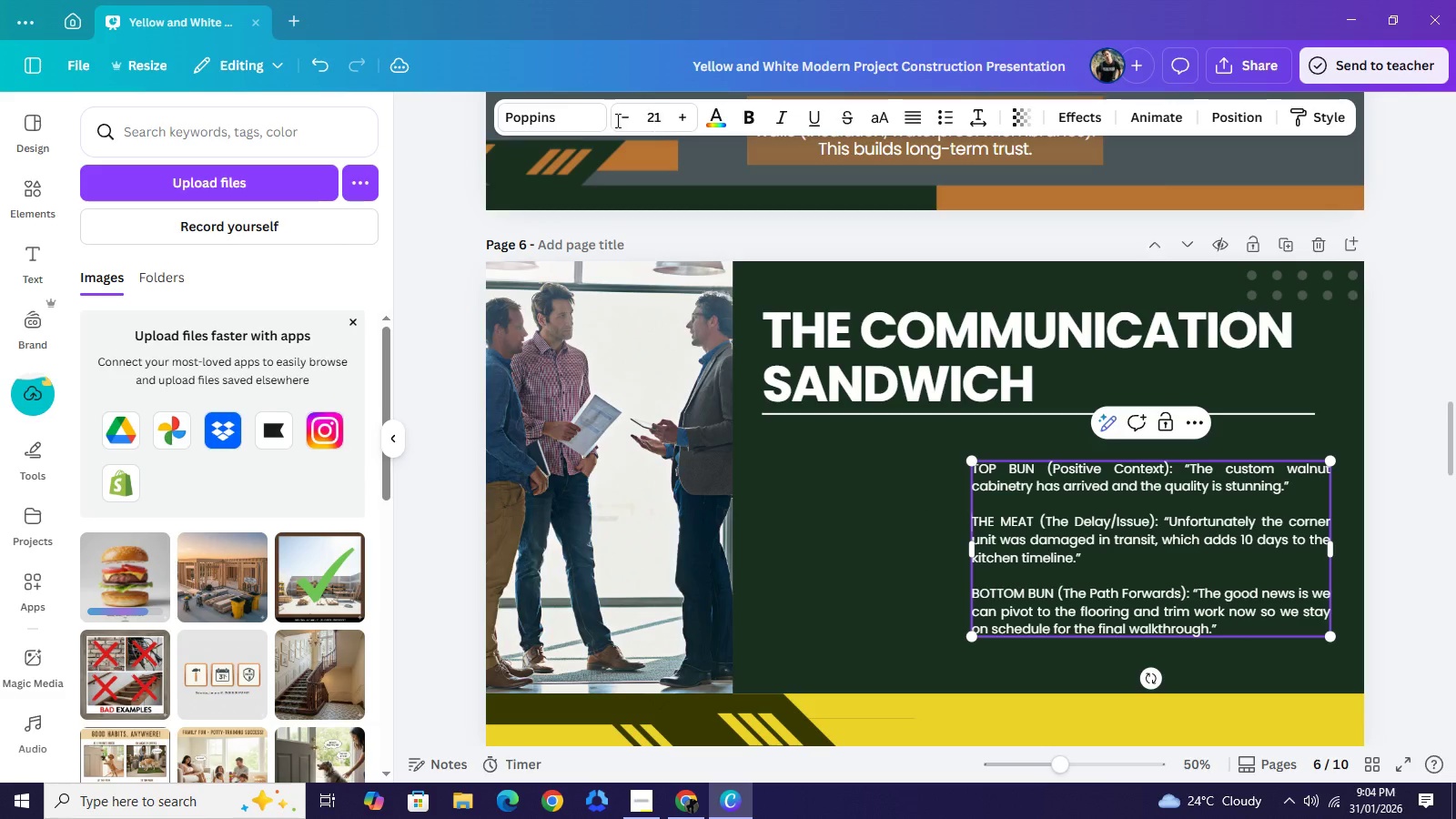 
left_click([568, 119])
 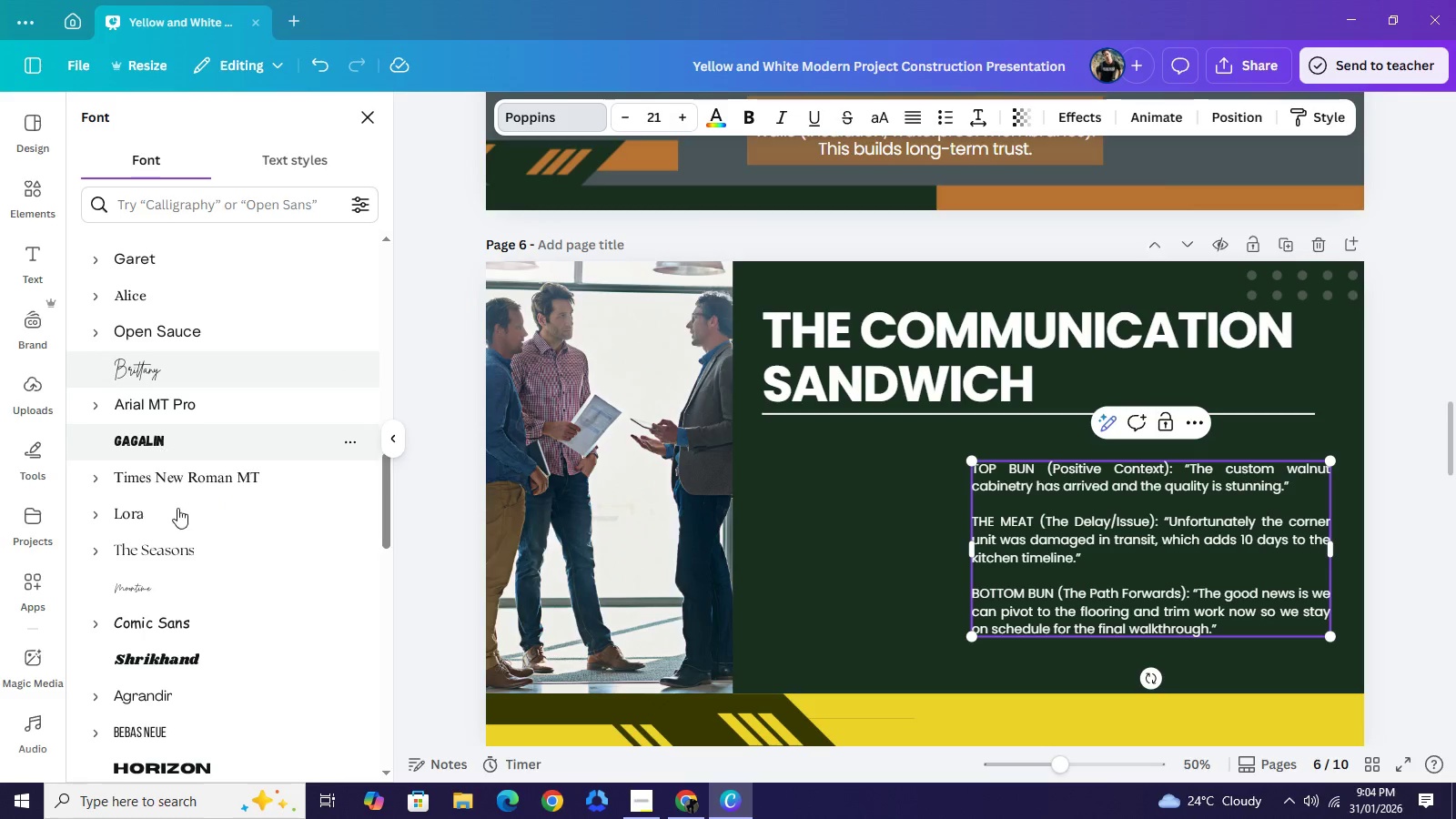 
wait(6.11)
 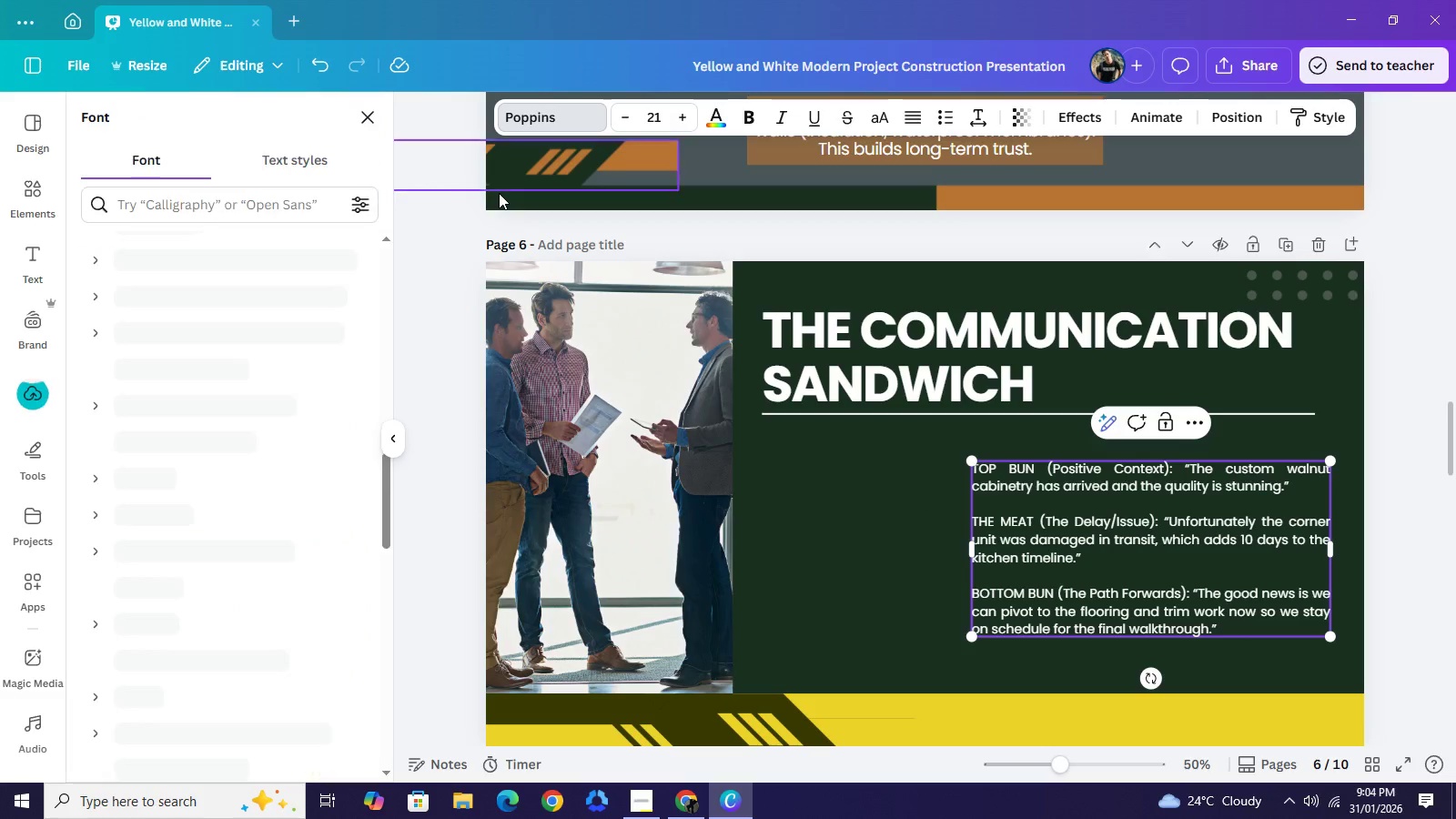 
left_click([167, 518])
 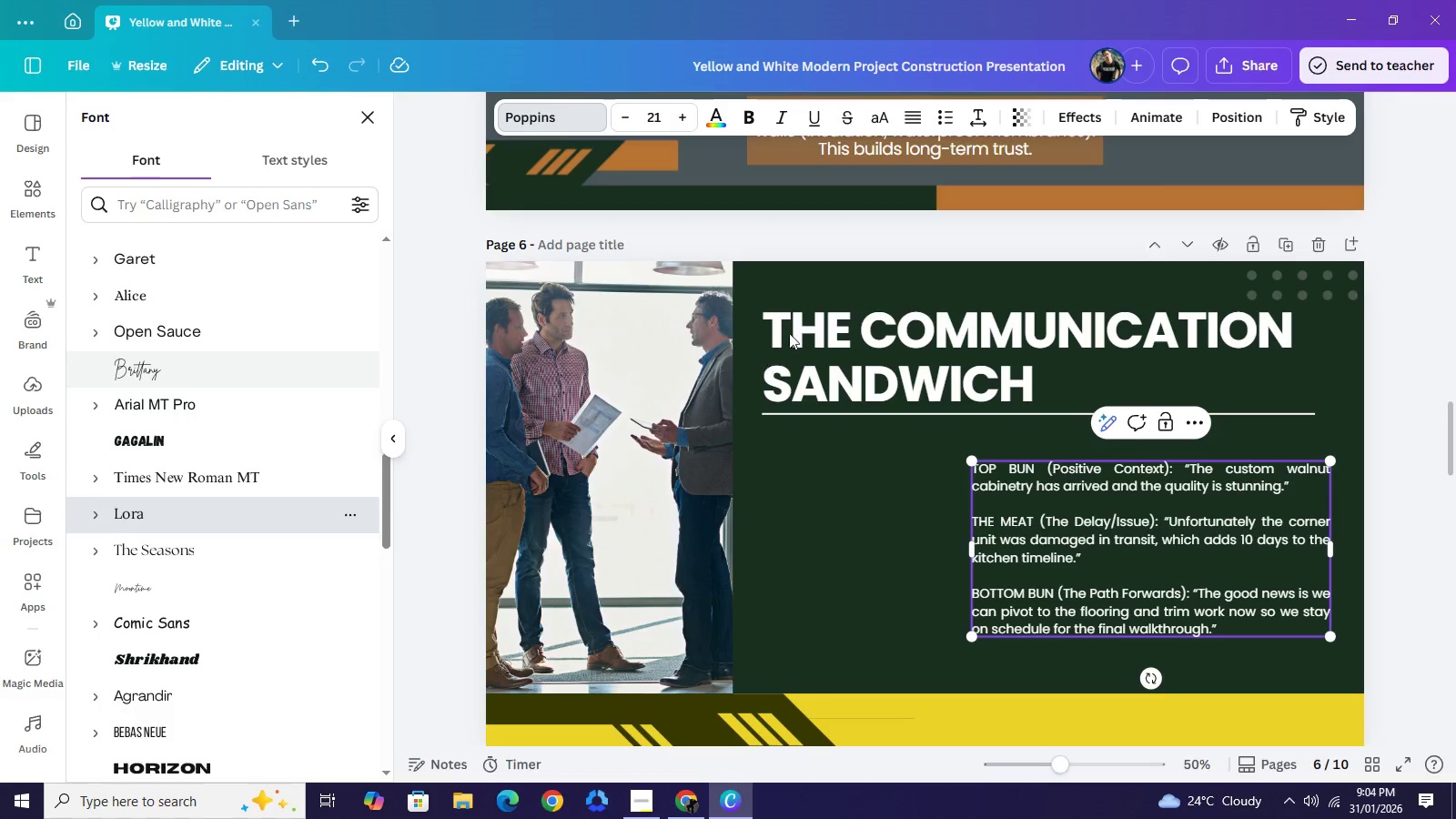 
scroll: coordinate [846, 287], scroll_direction: up, amount: 2.0
 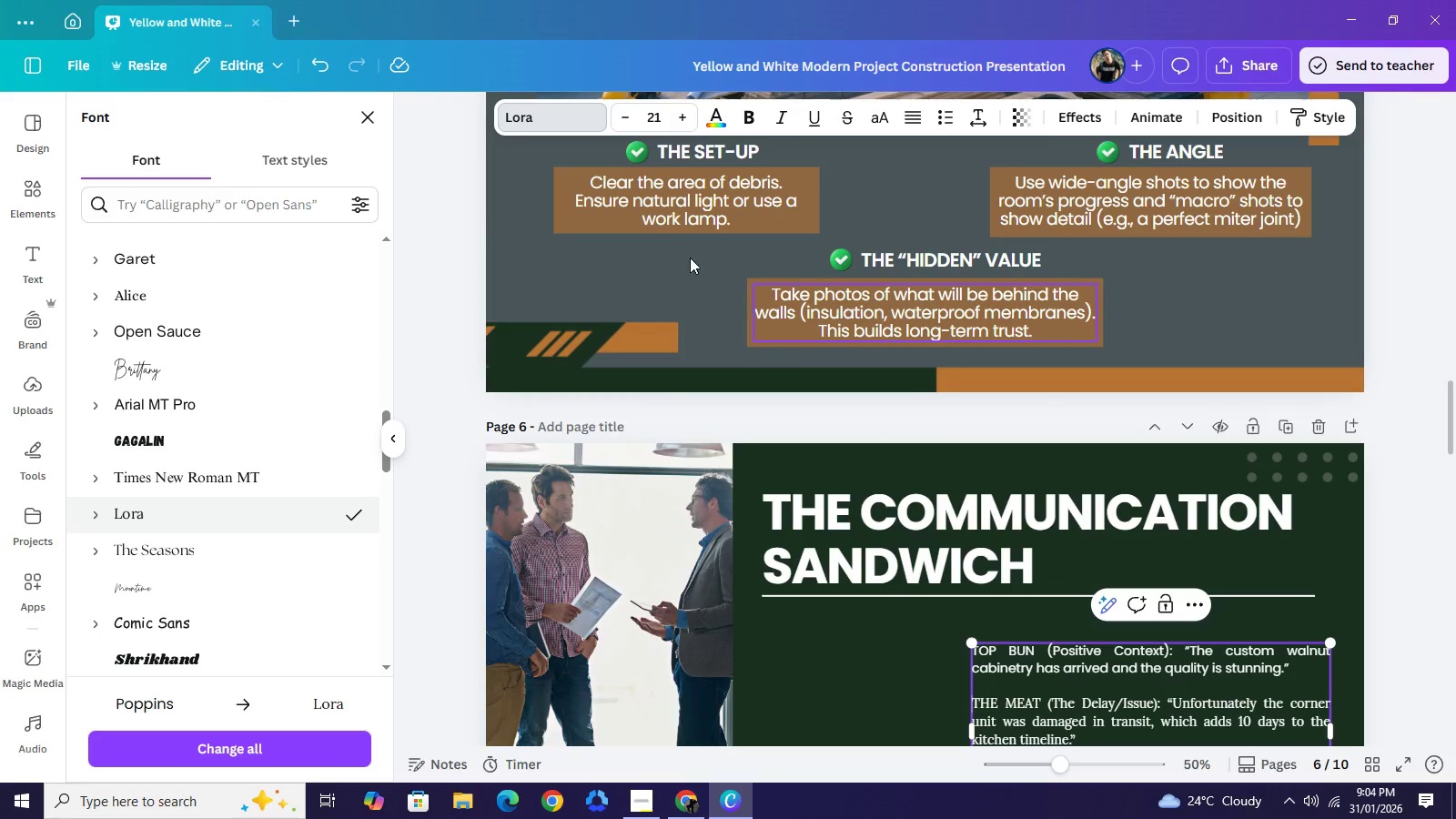 
left_click([674, 207])
 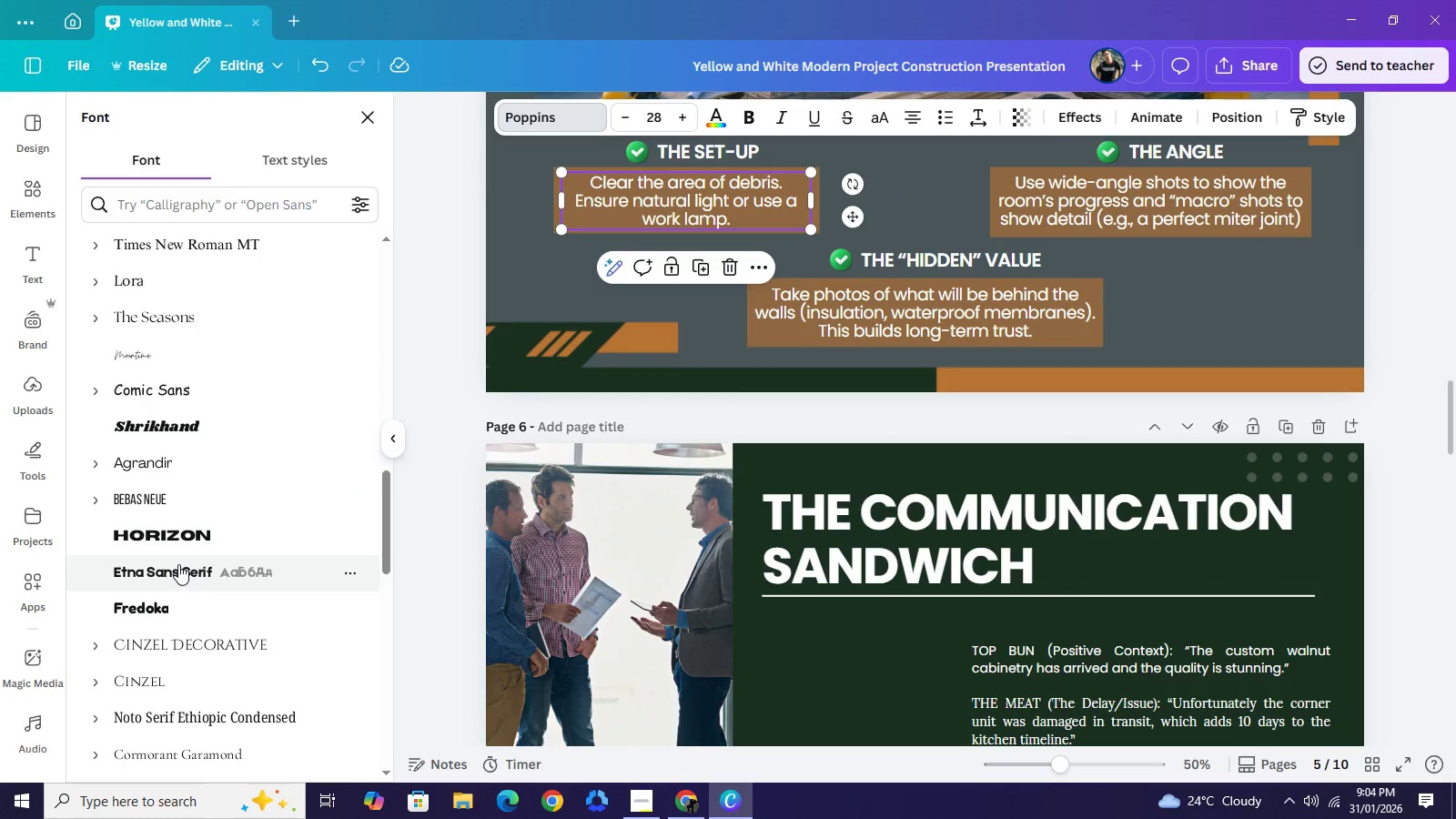 
left_click([211, 277])
 